 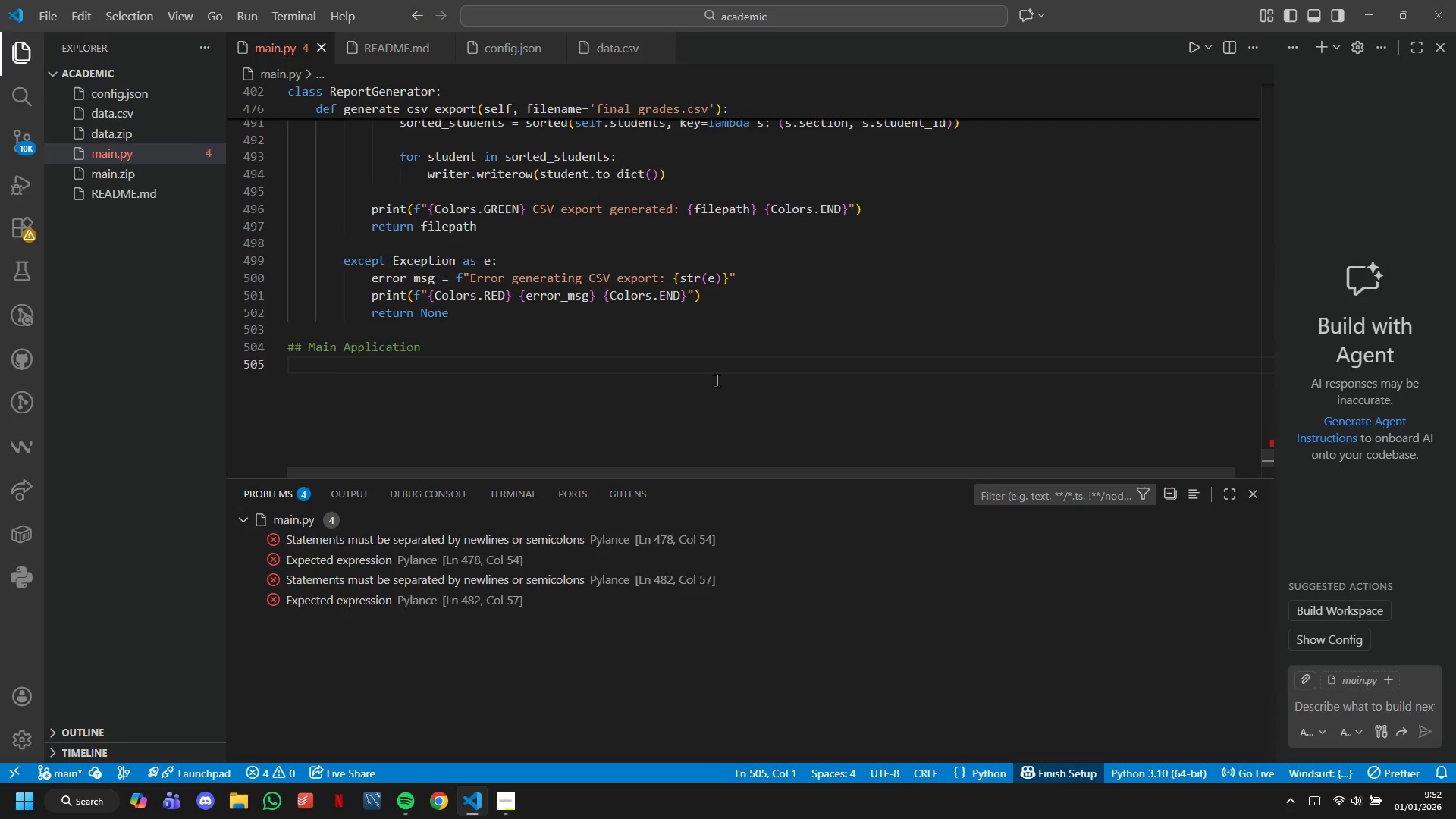 
hold_key(key=E, duration=3.14)
 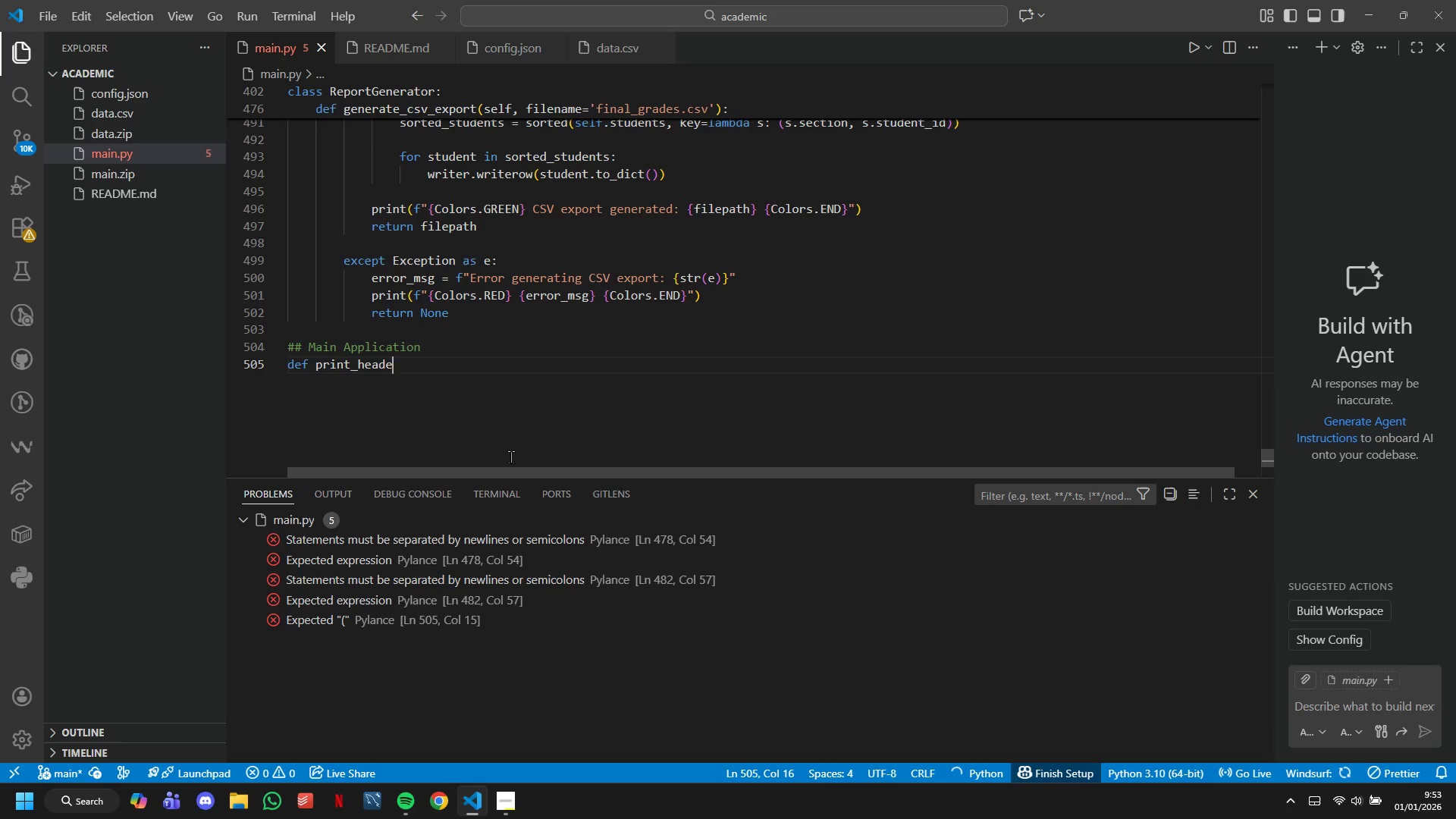 
hold_key(key=ShiftLeft, duration=1.27)
 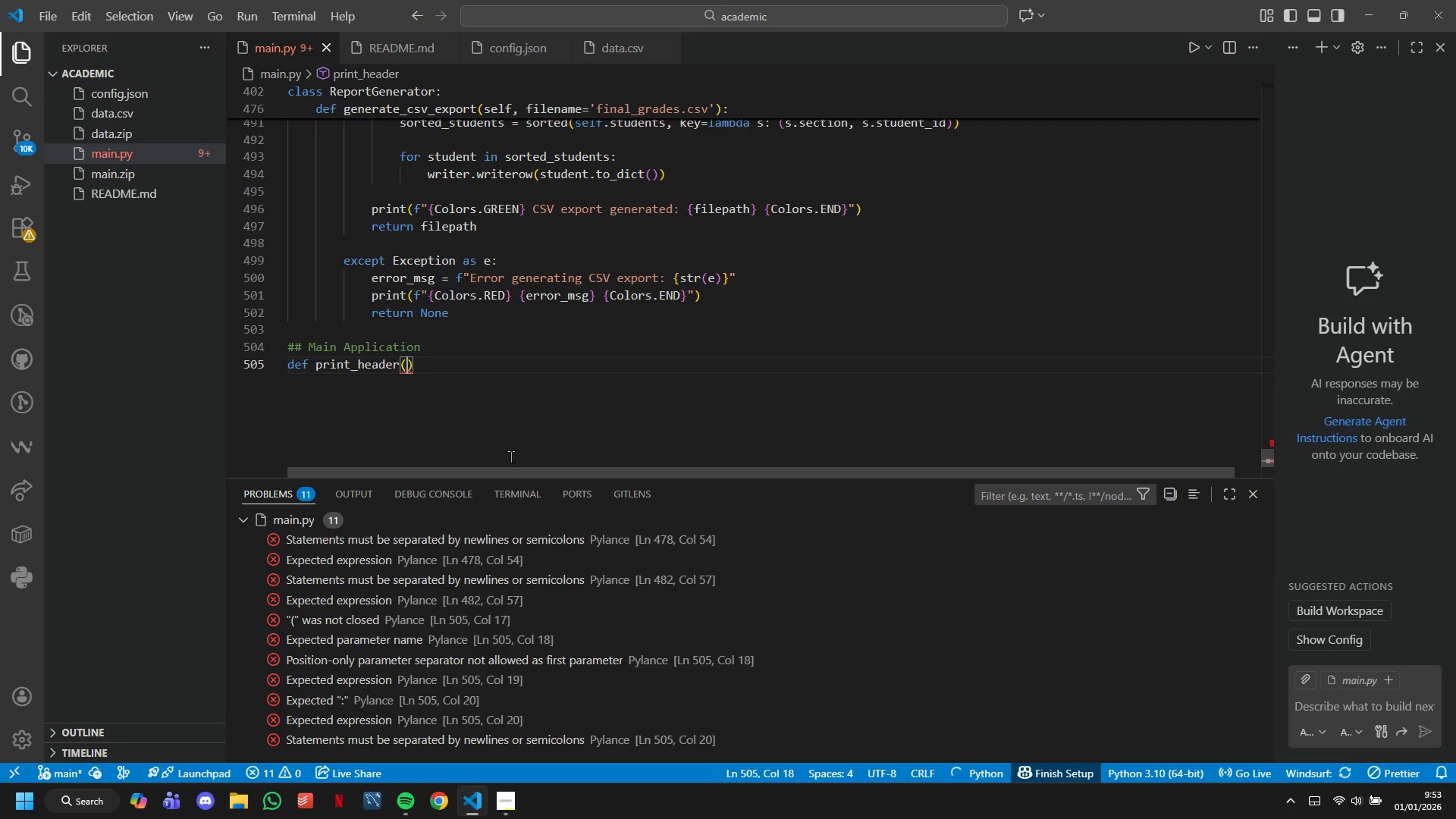 
key(ArrowRight)
 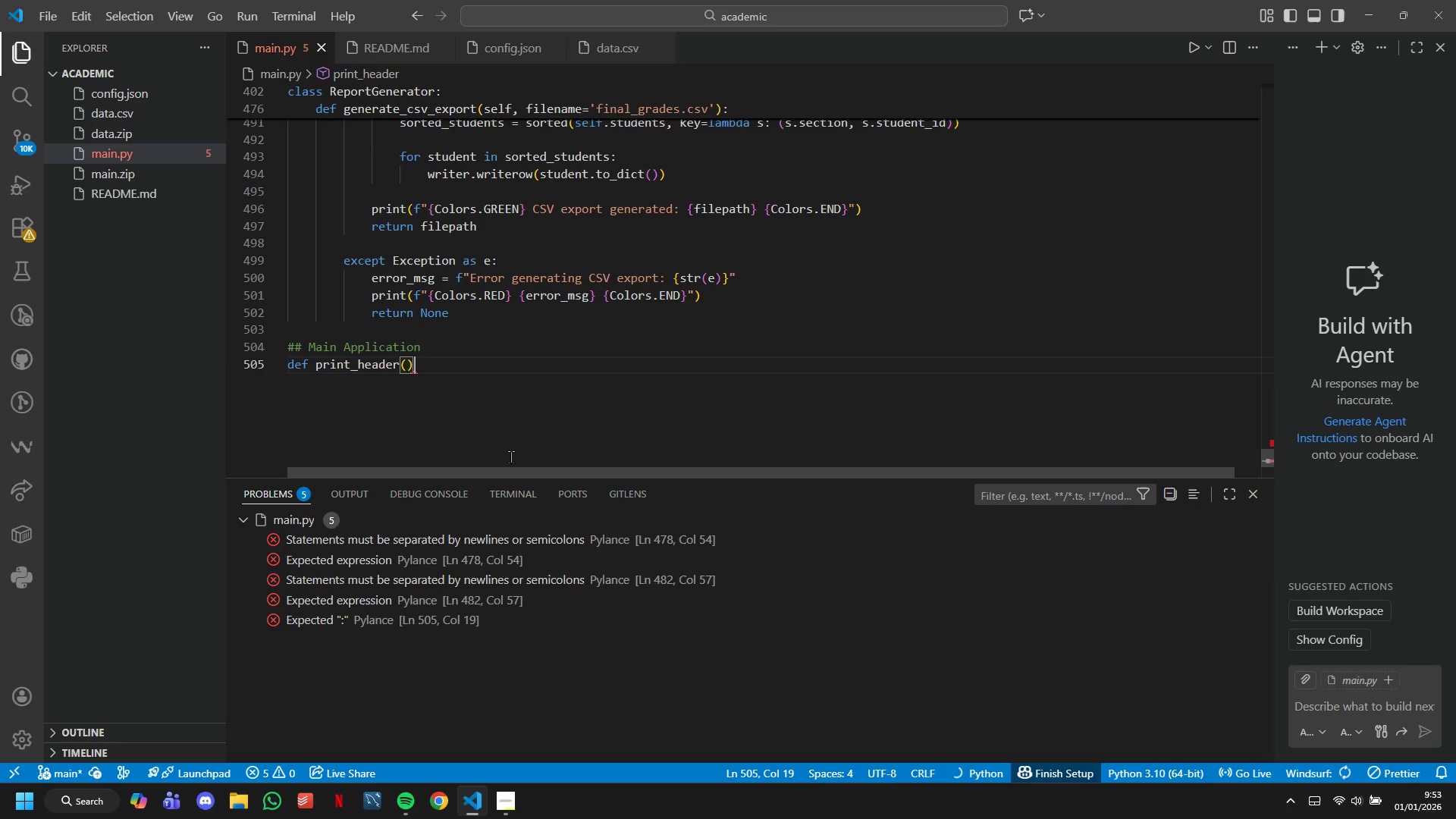 
key(Shift+Semicolon)
 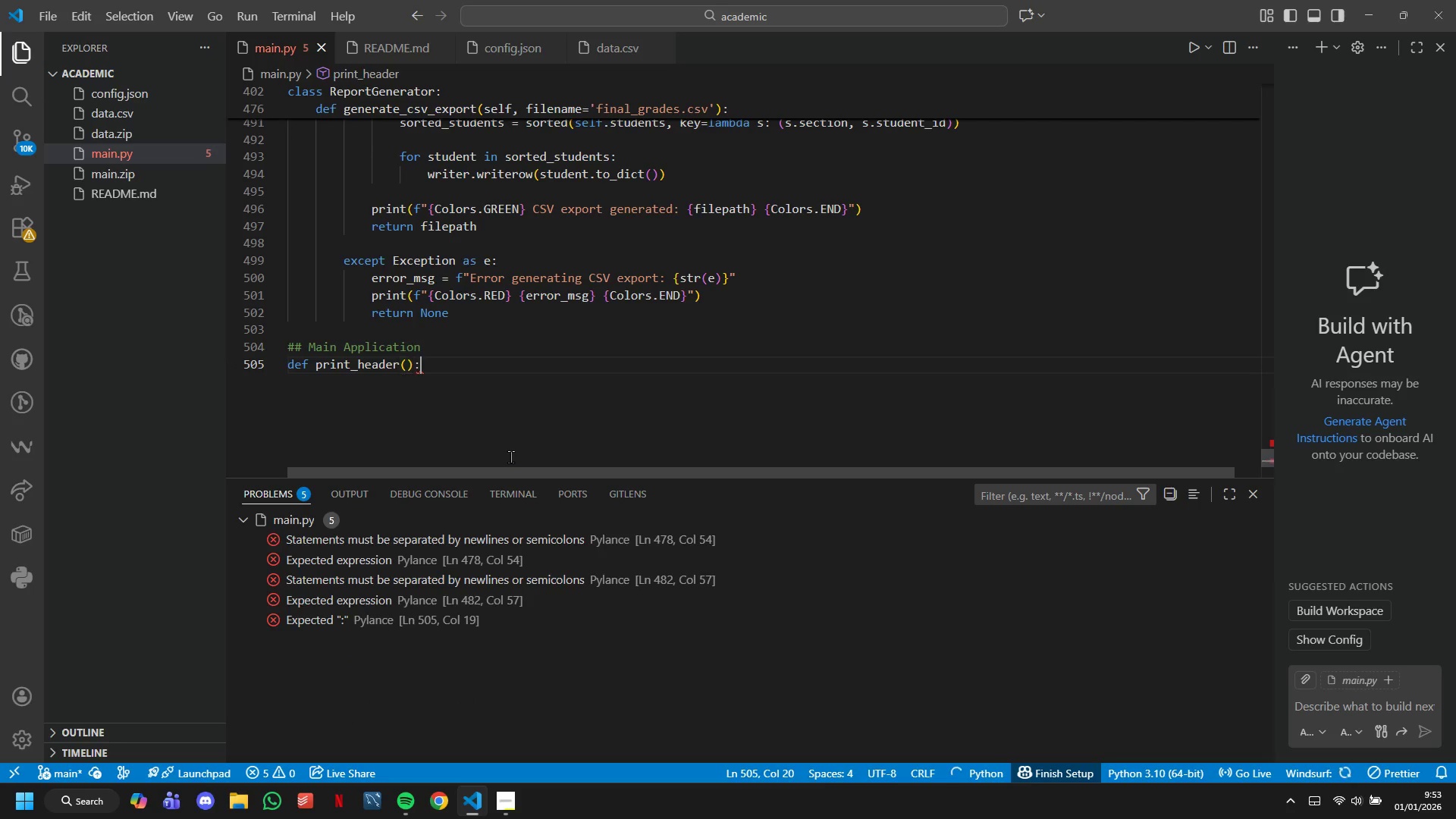 
hold_key(key=Enter, duration=27.94)
 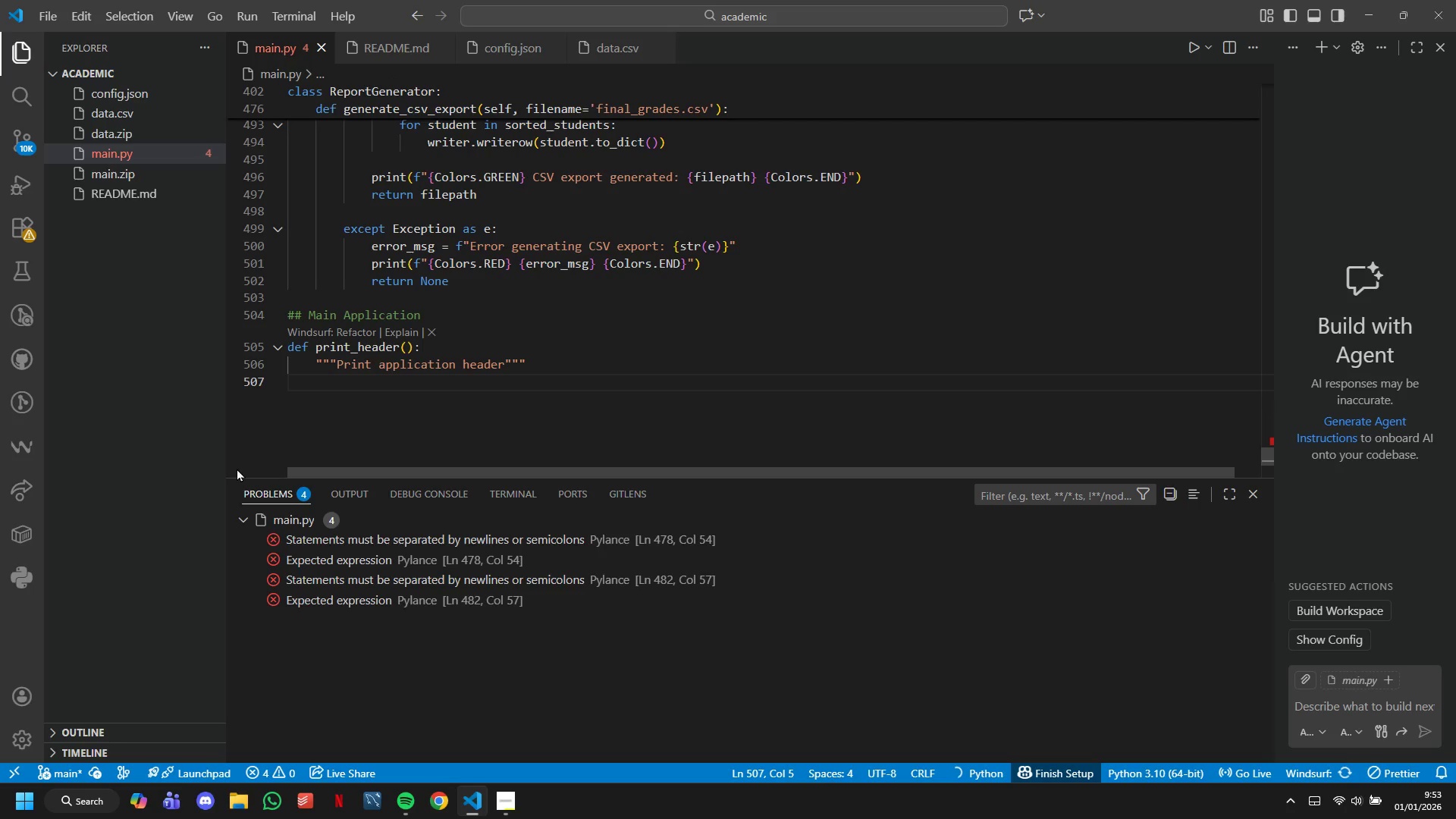 
type("""prin)
key(Backspace)
key(Backspace)
key(Backspace)
key(Backspace)
type(Print application ha)
key(Backspace)
type(eader)
 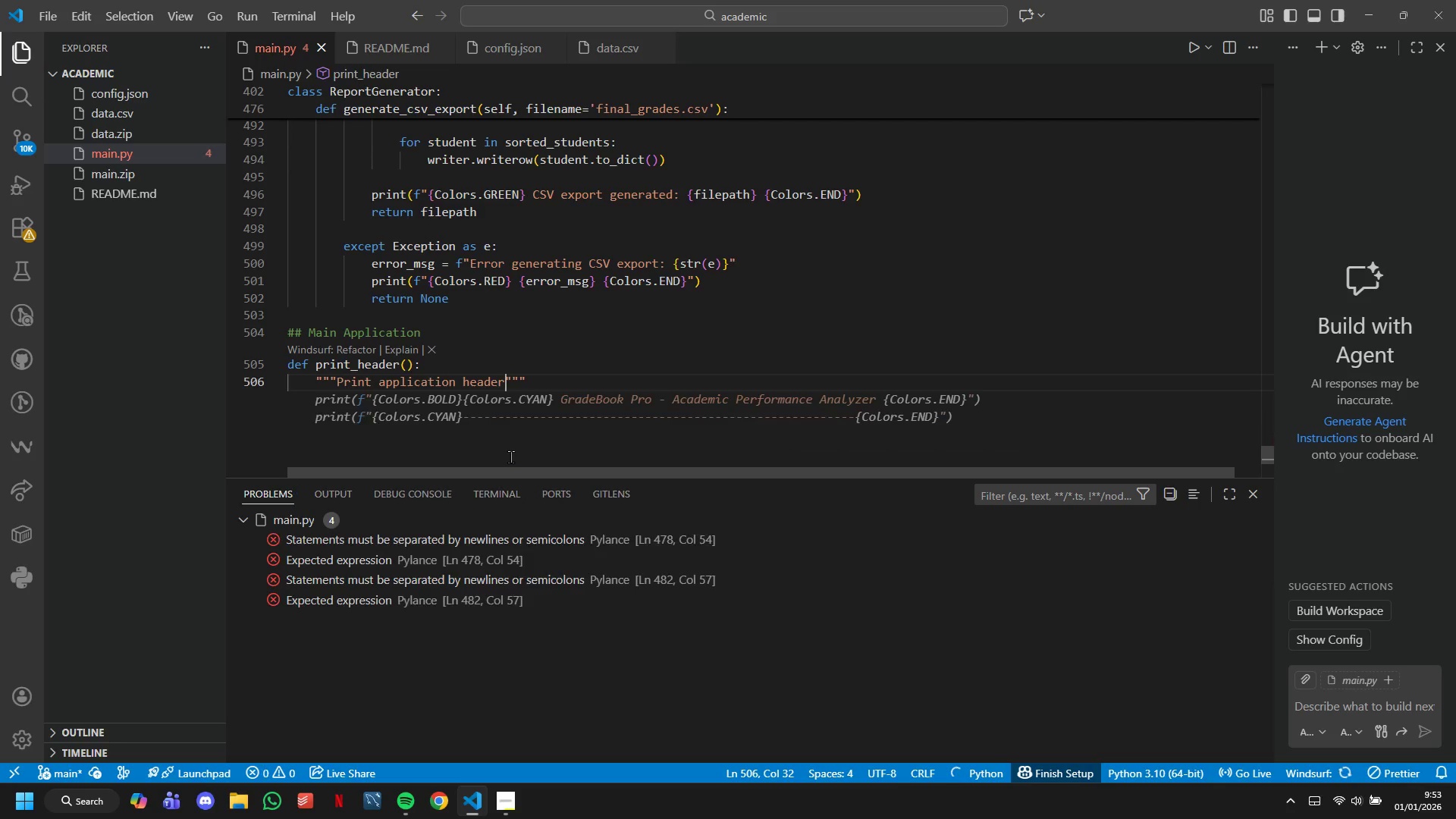 
key(ArrowRight)
 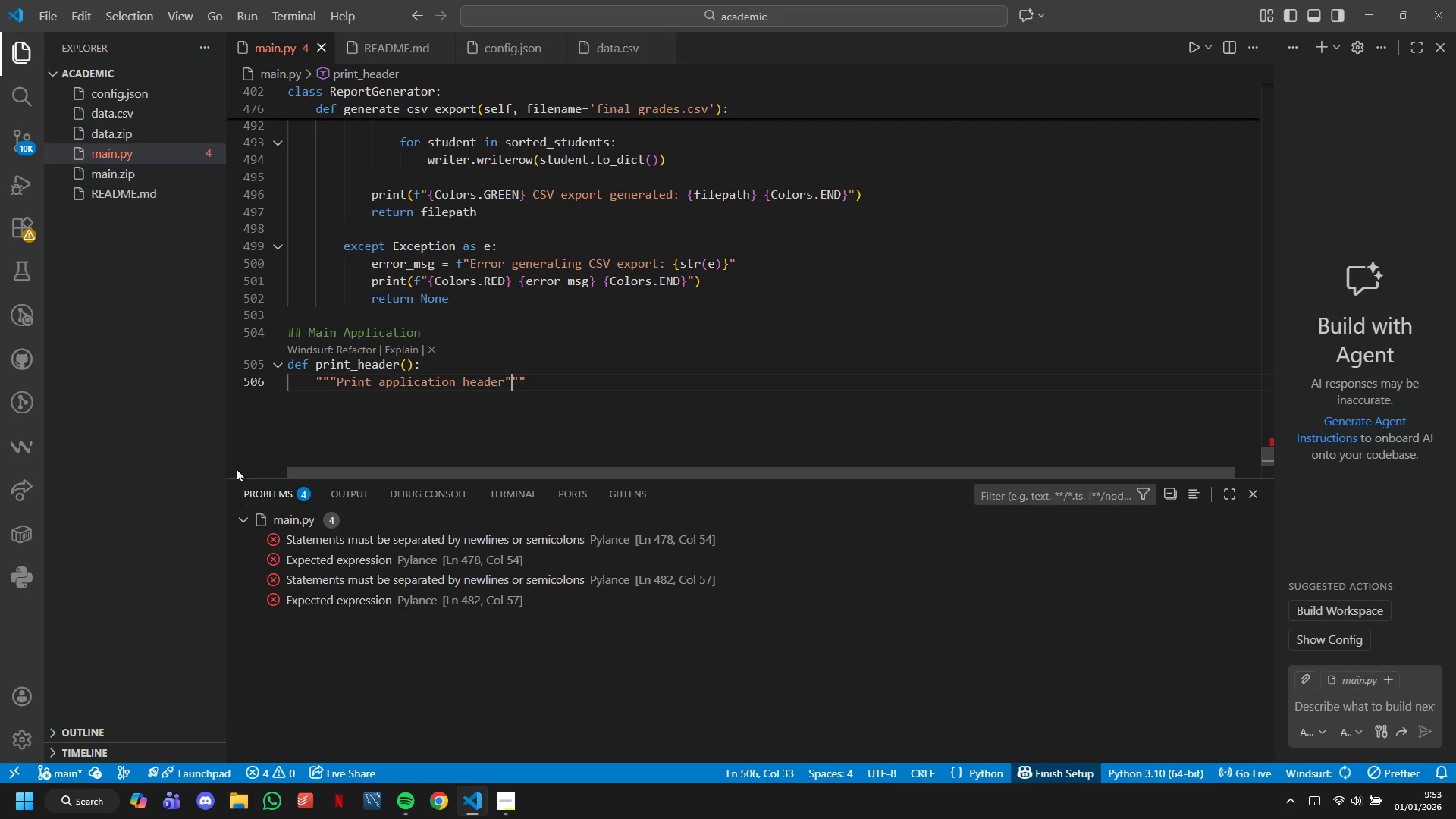 
key(ArrowRight)
 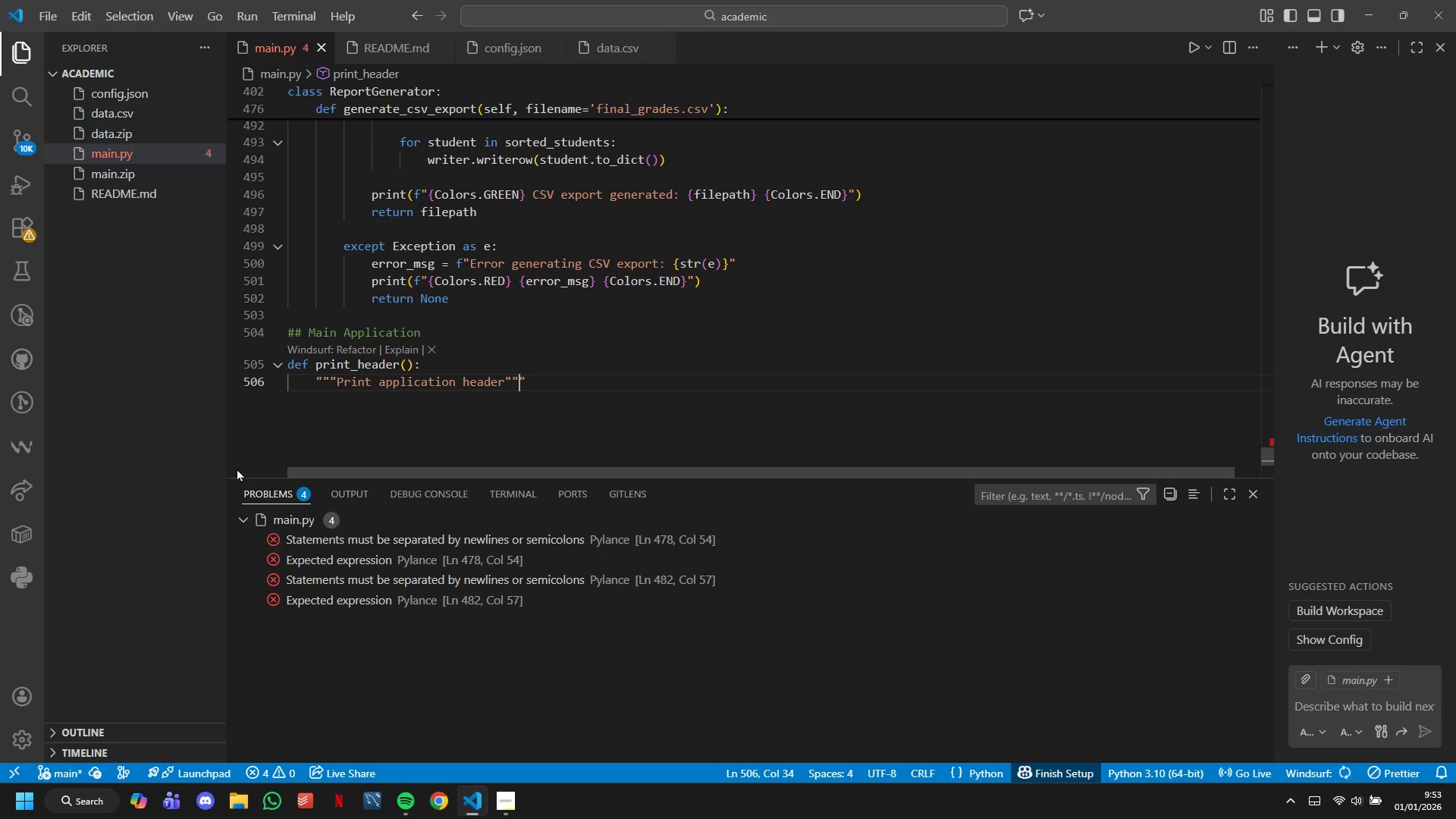 
key(ArrowRight)
 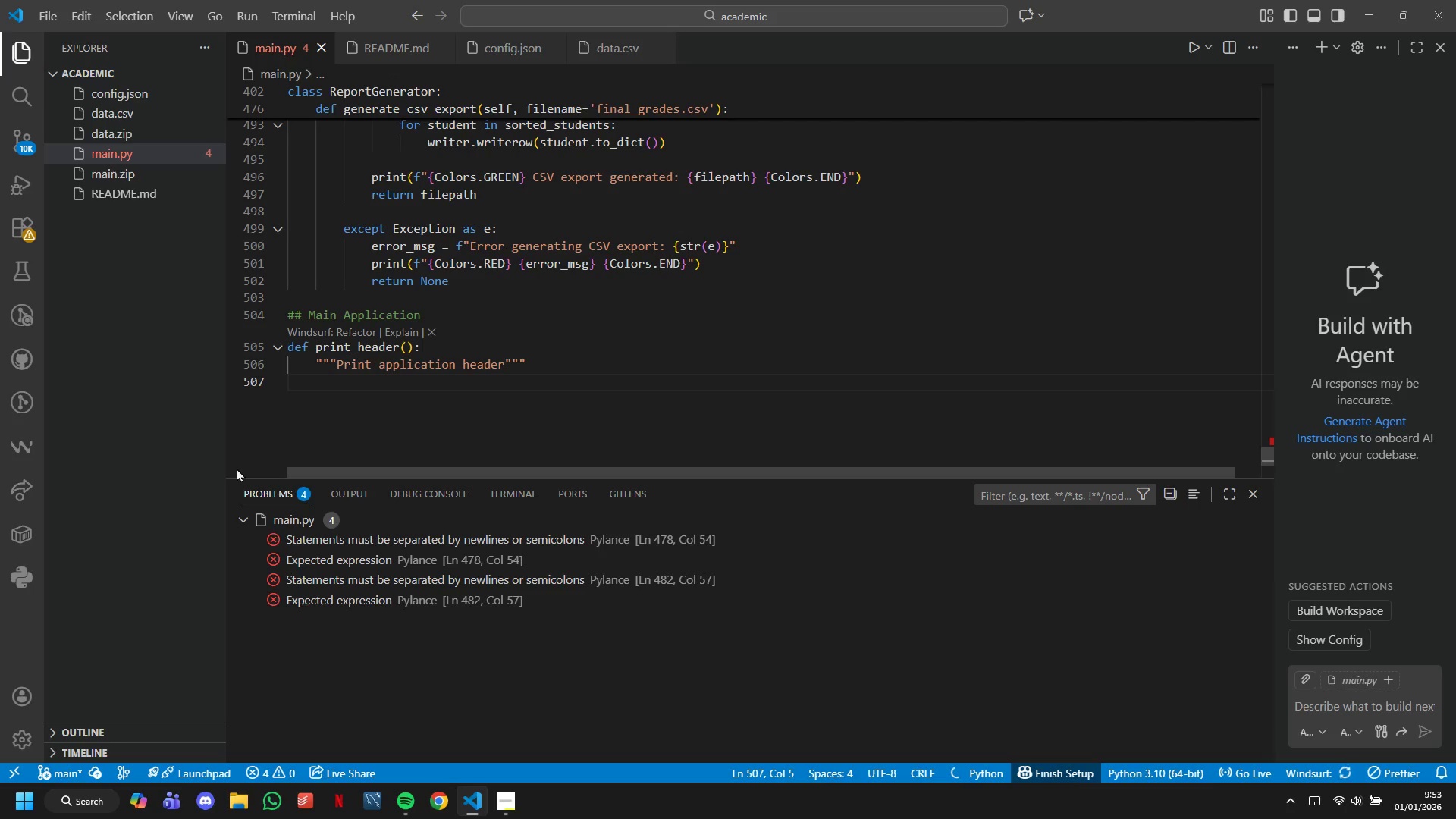 
type(print)
 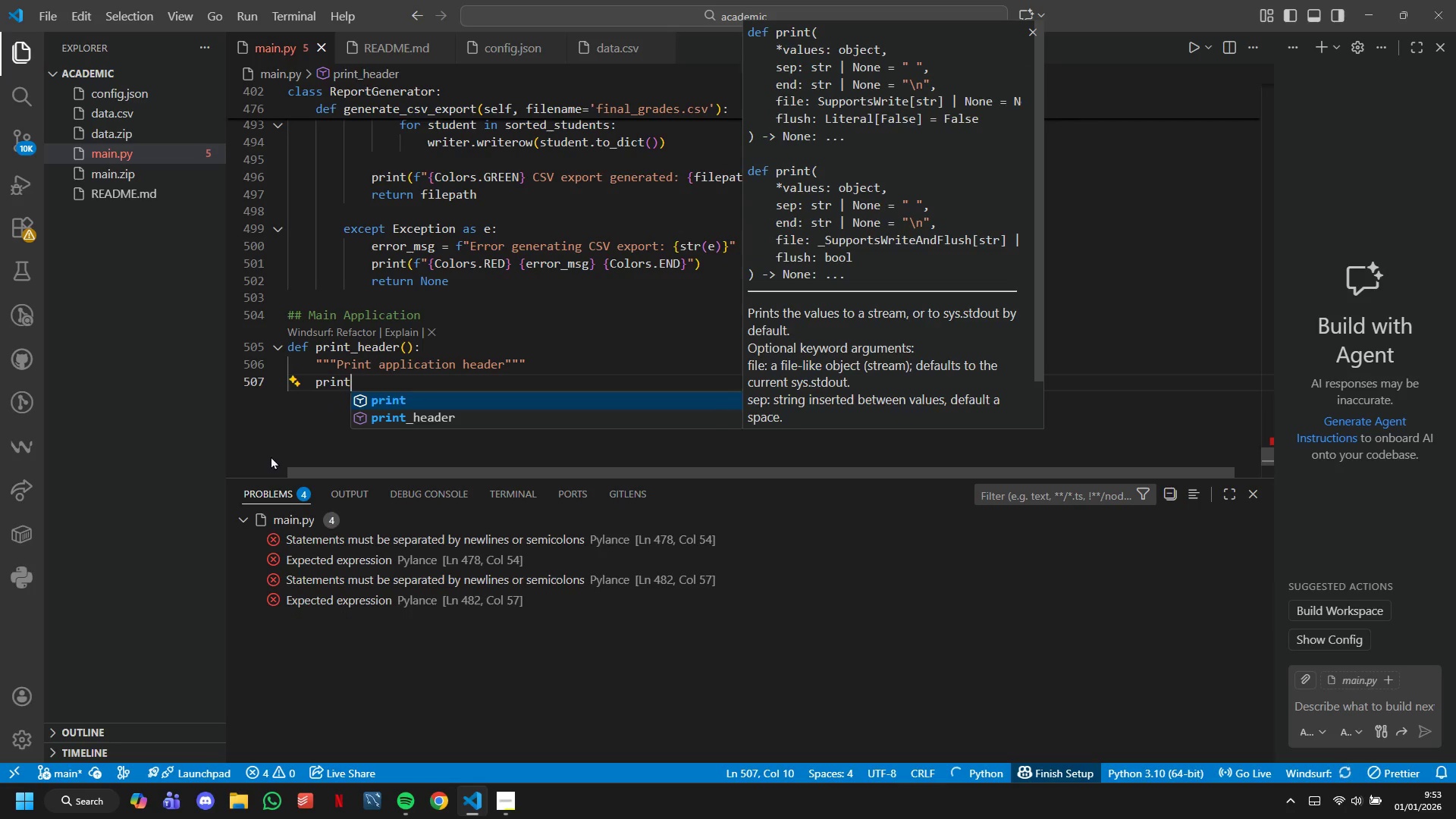 
type((F"\n)
 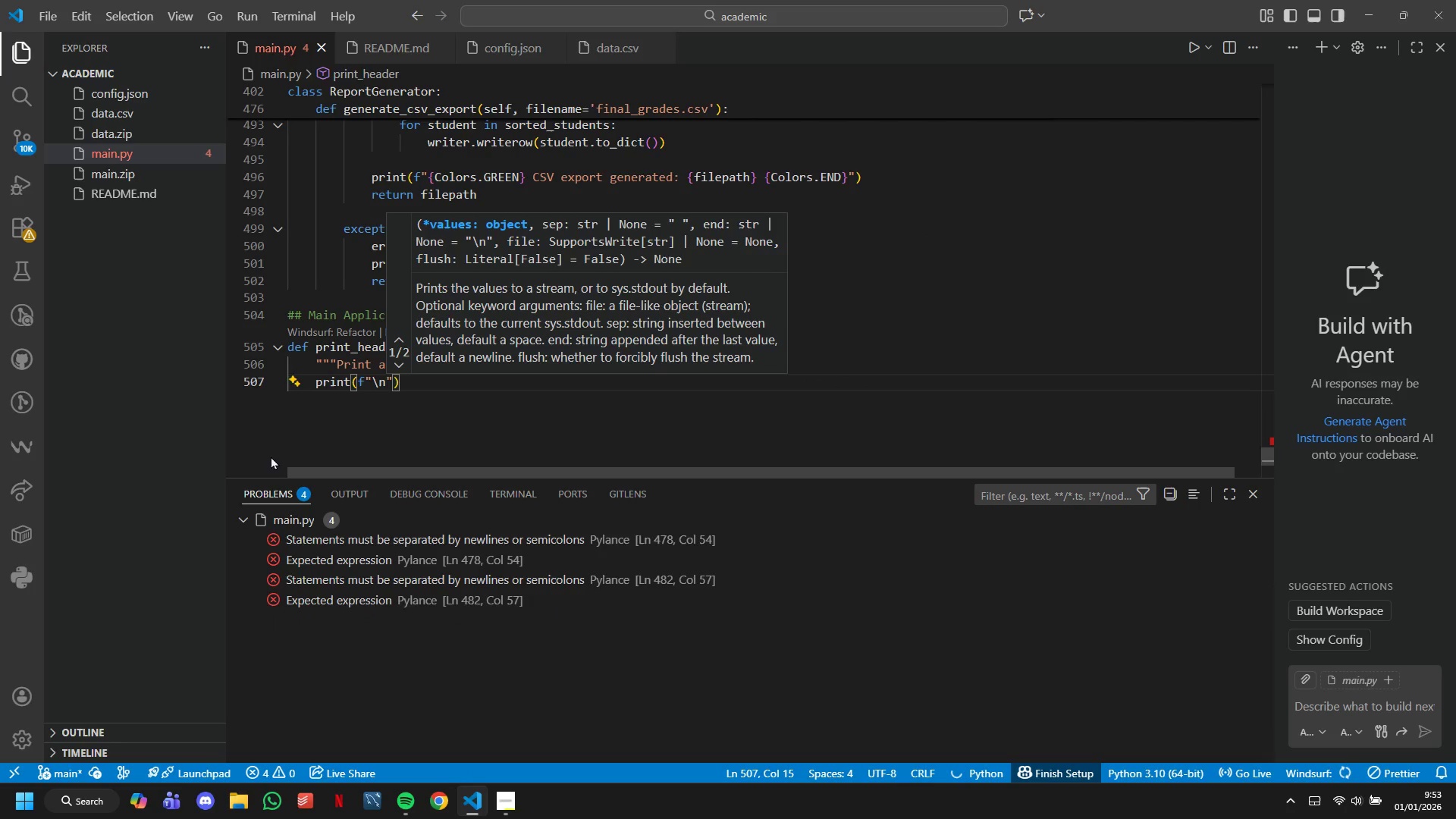 
hold_key(key=ShiftLeft, duration=0.61)
 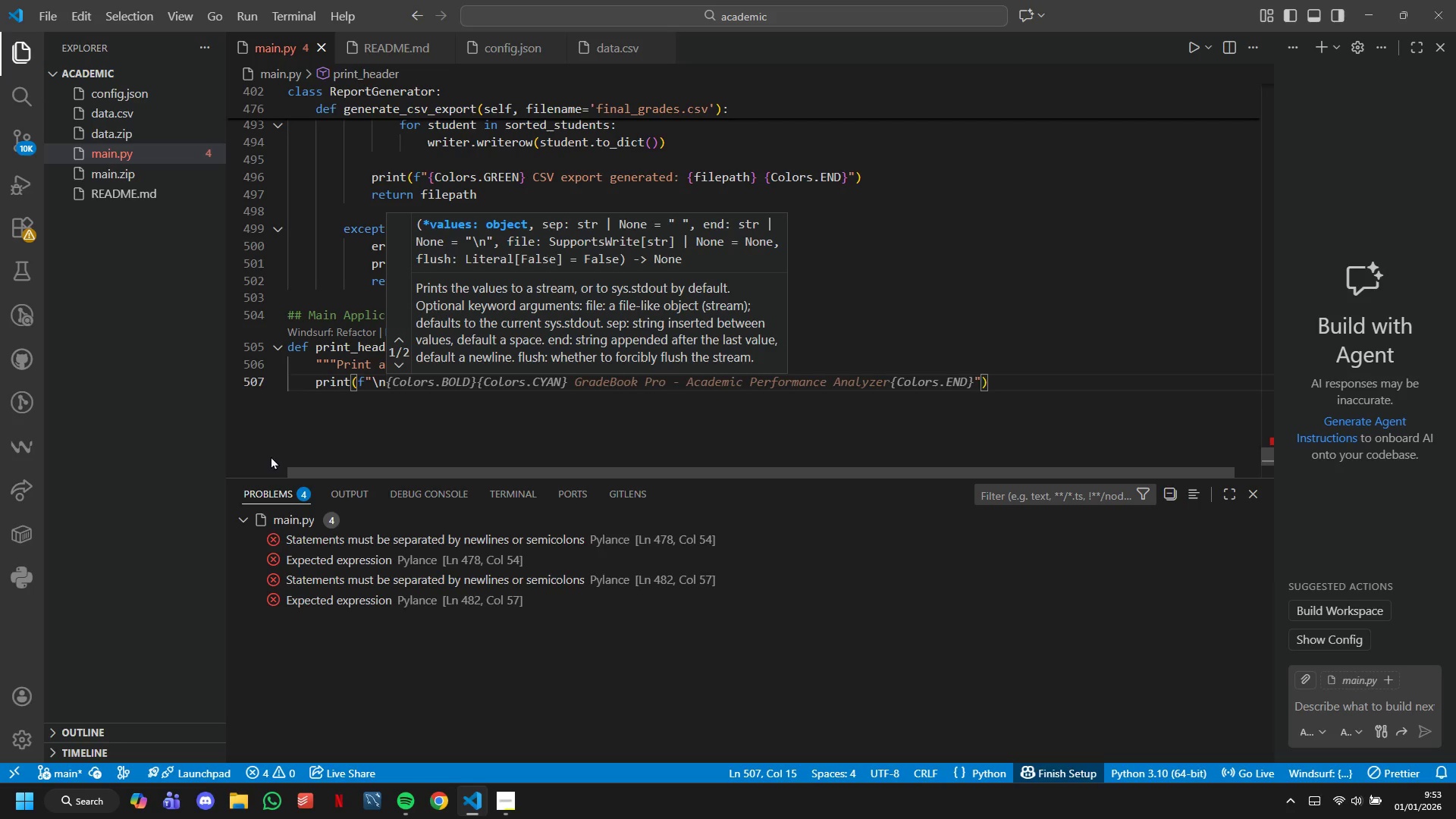 
key(Tab)
 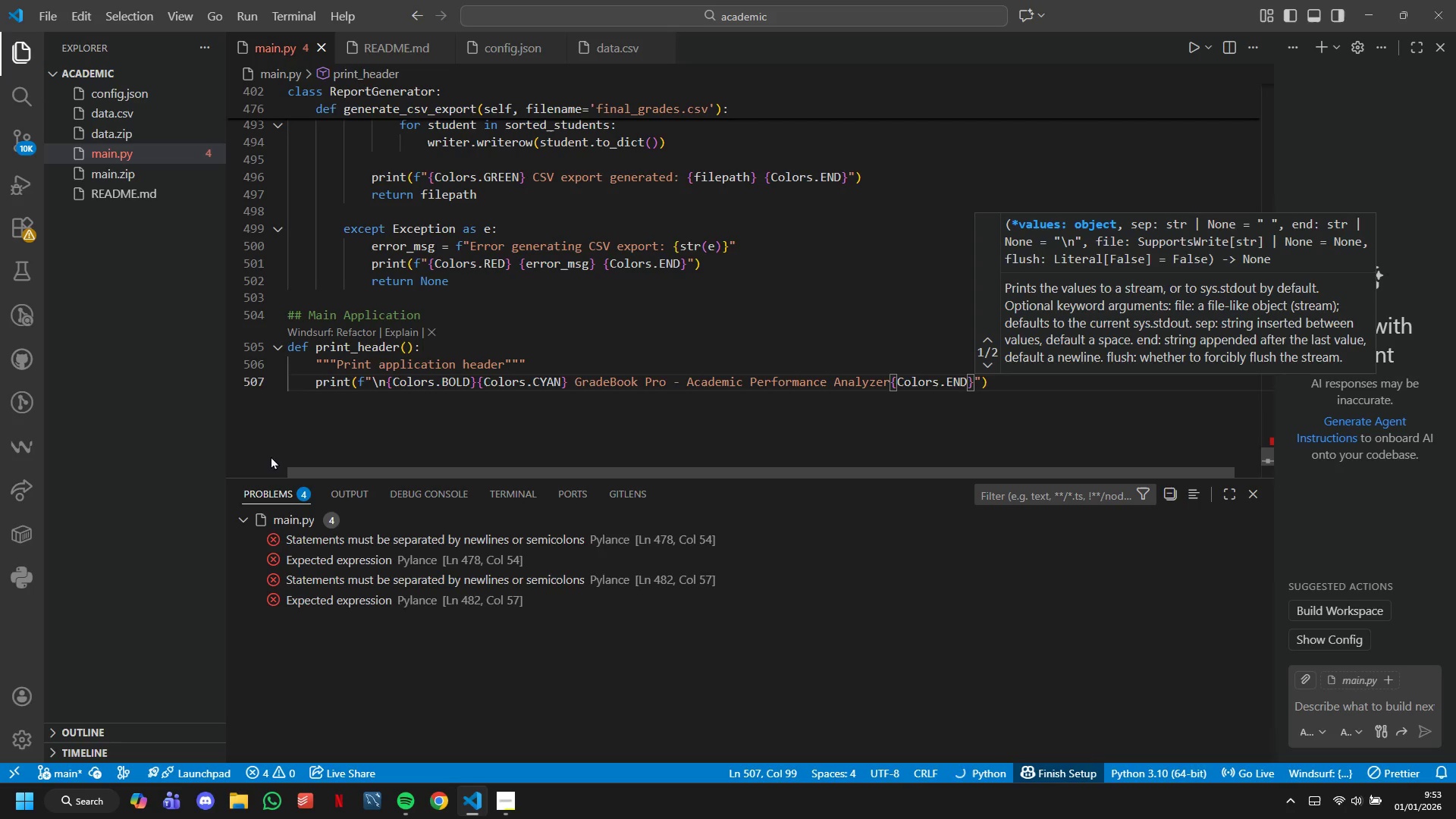 
key(ArrowRight)
 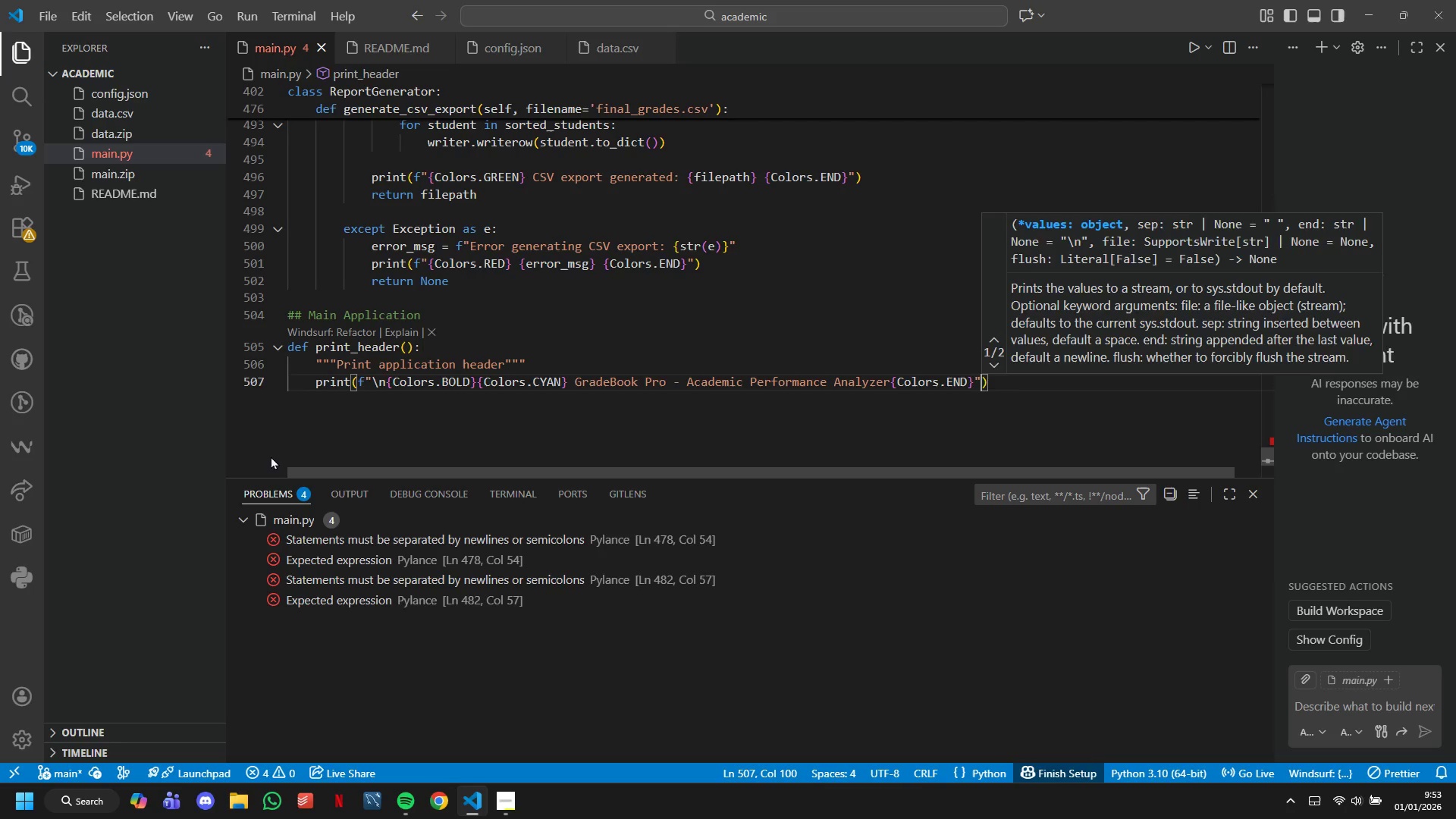 
key(ArrowRight)
 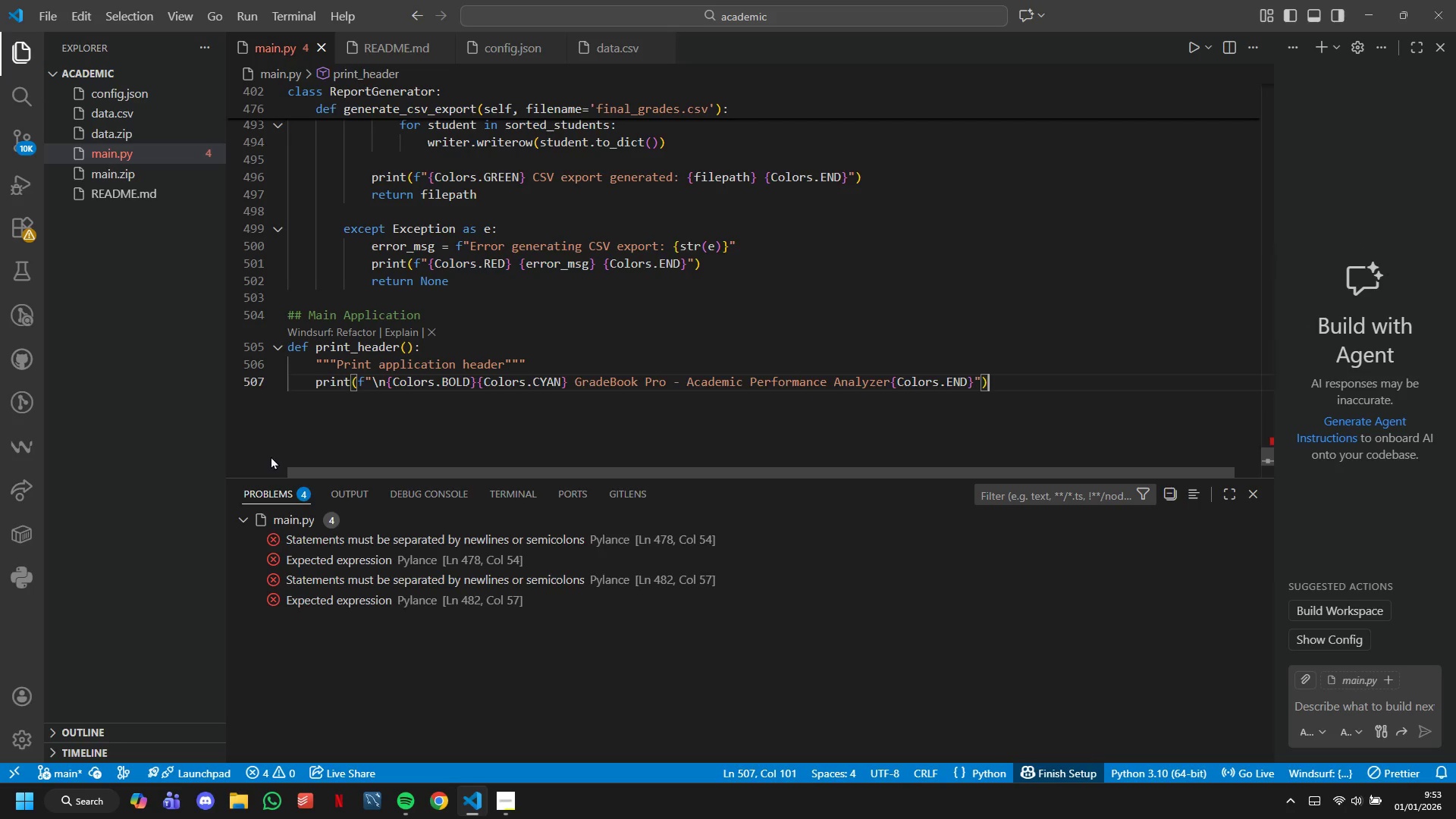 
key(Enter)
 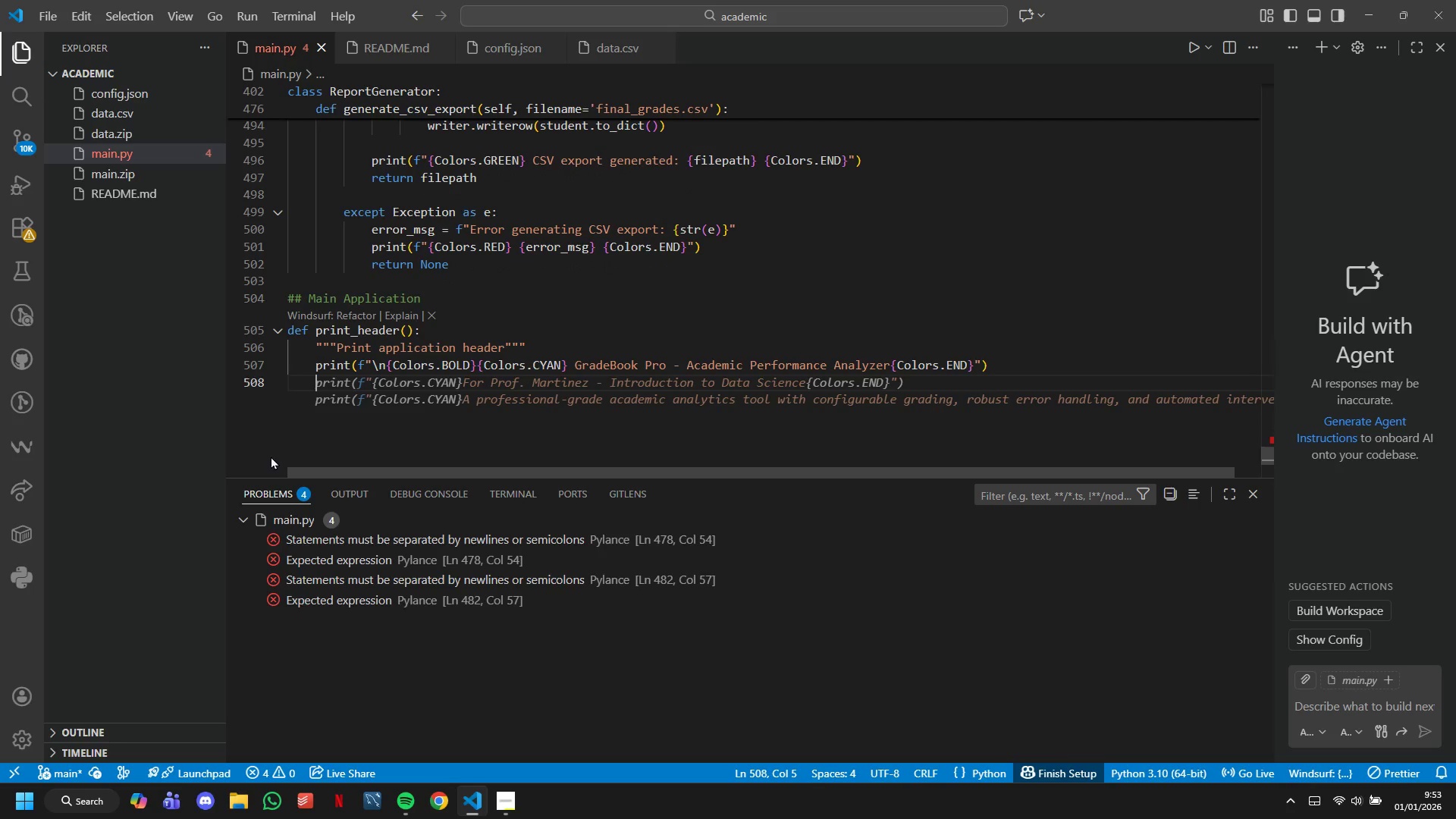 
left_click([590, 539])
 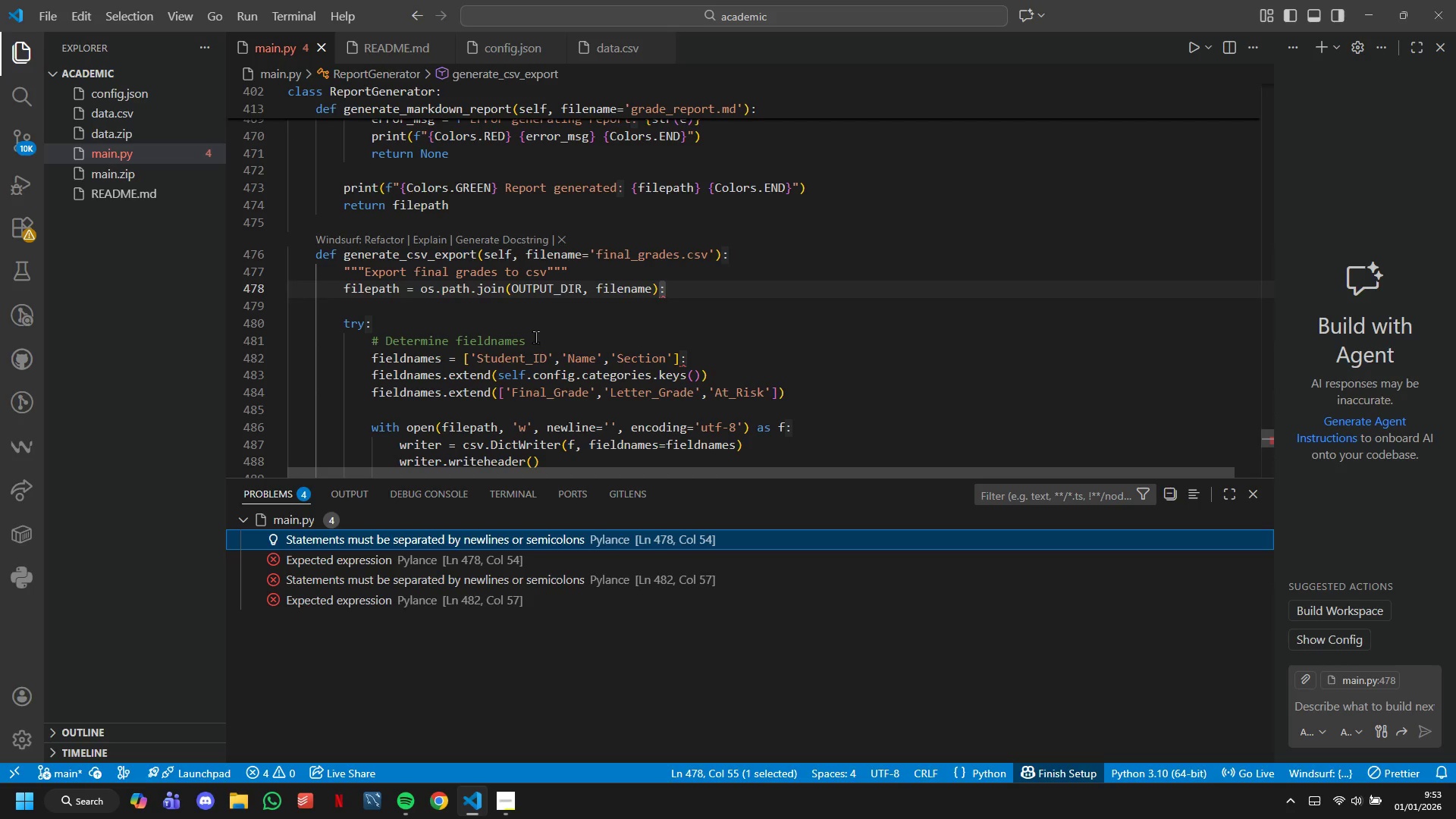 
wait(9.91)
 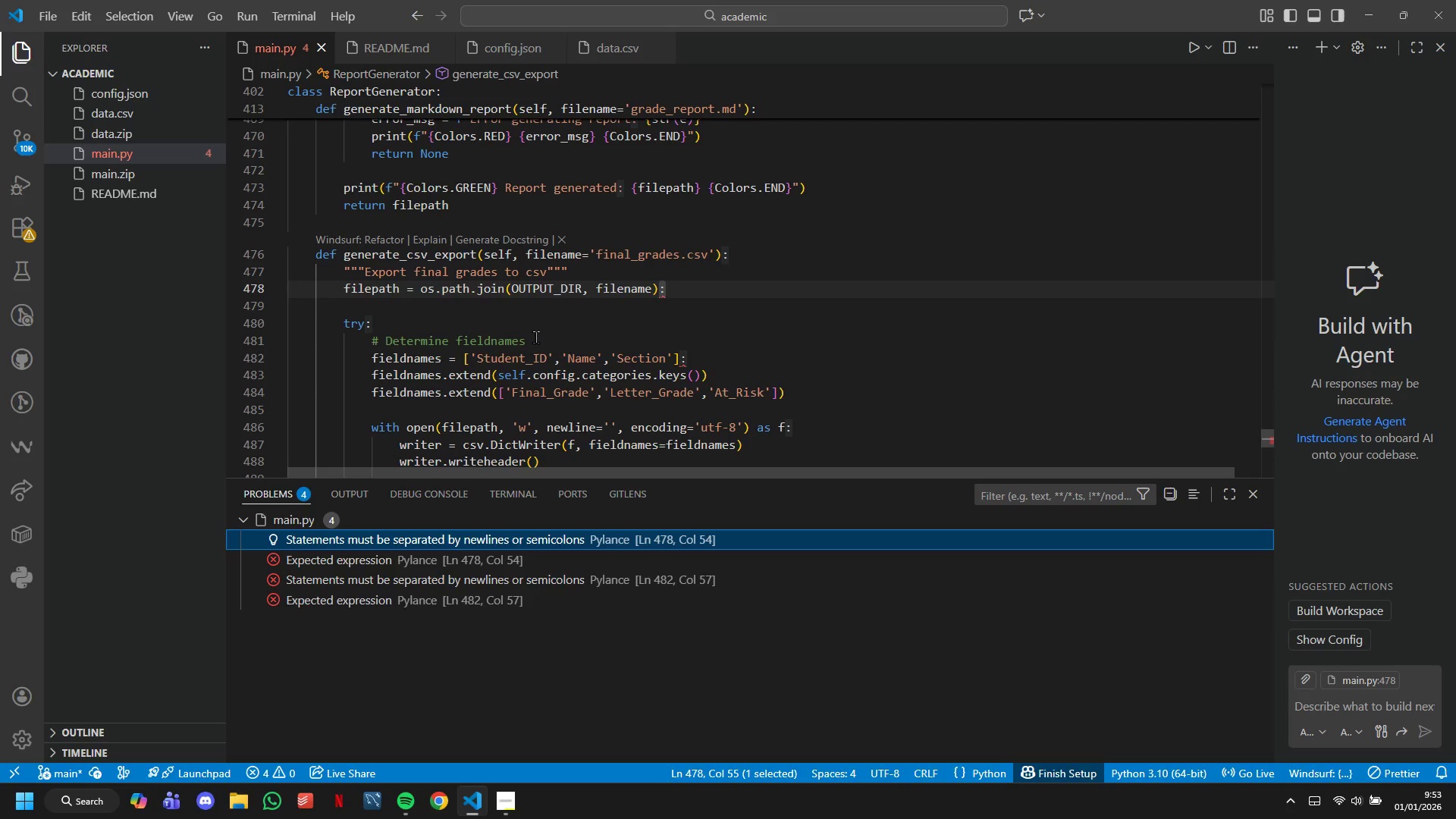 
left_click([712, 293])
 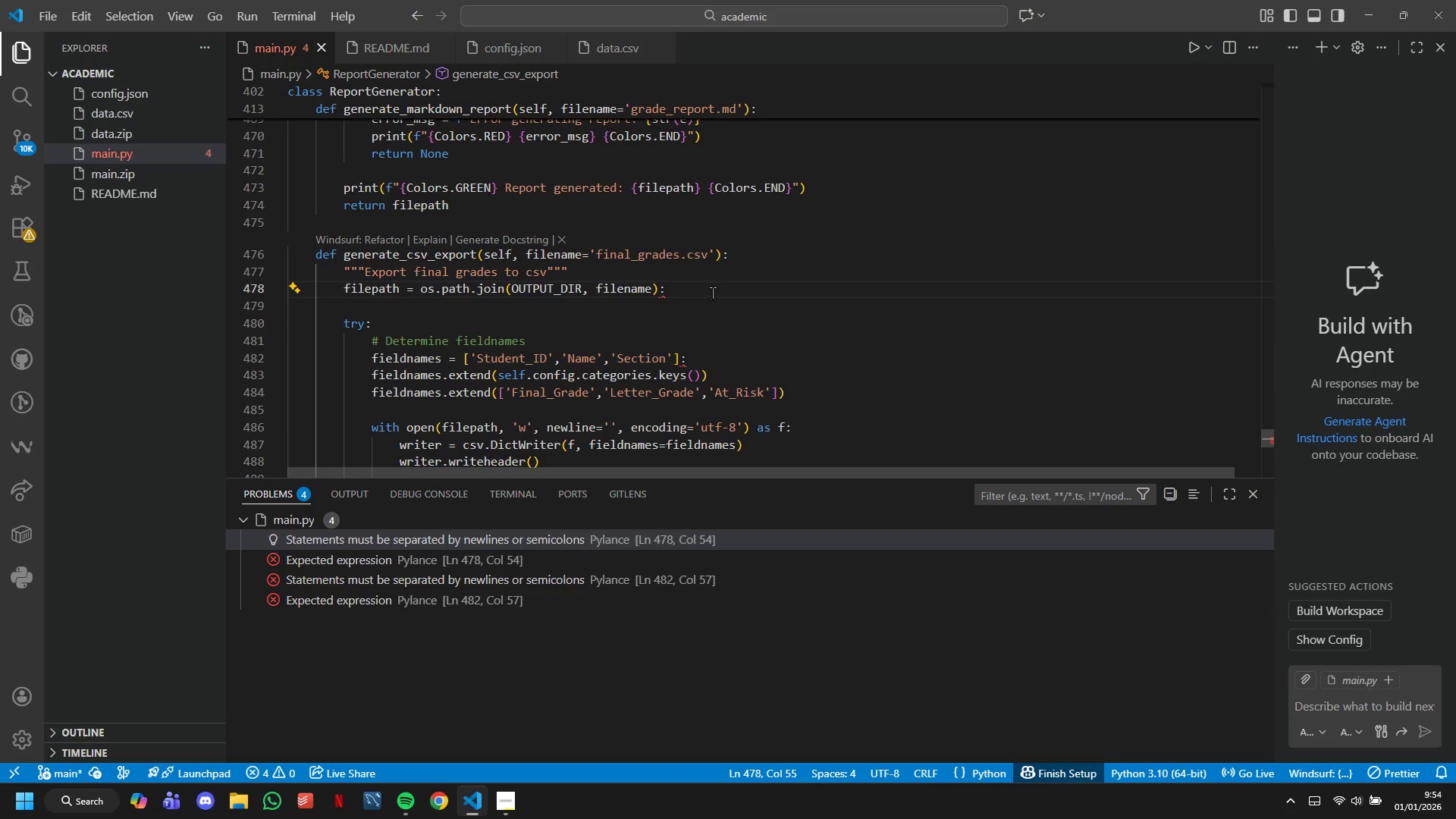 
key(Backspace)
 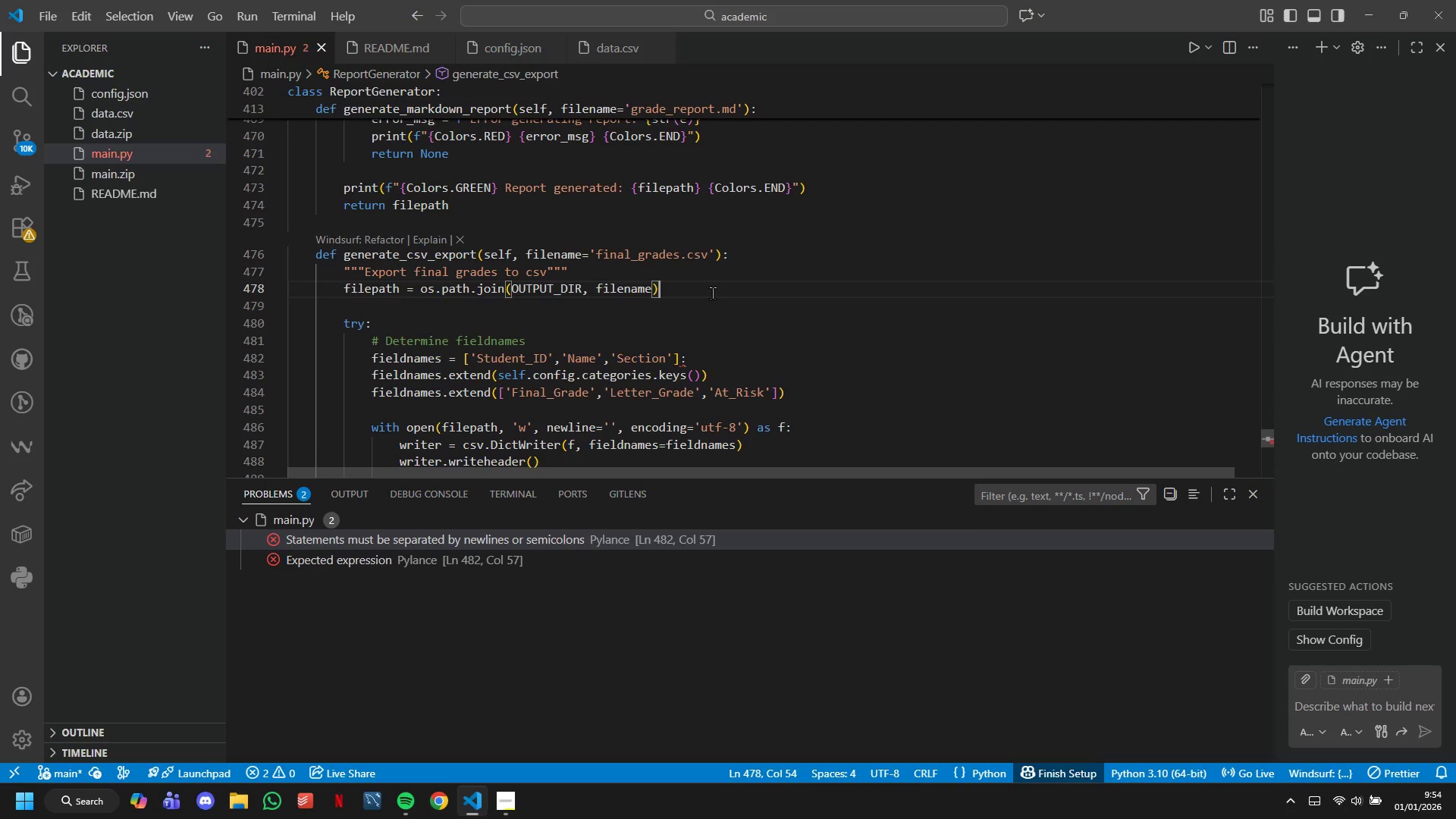 
key(ArrowDown)
 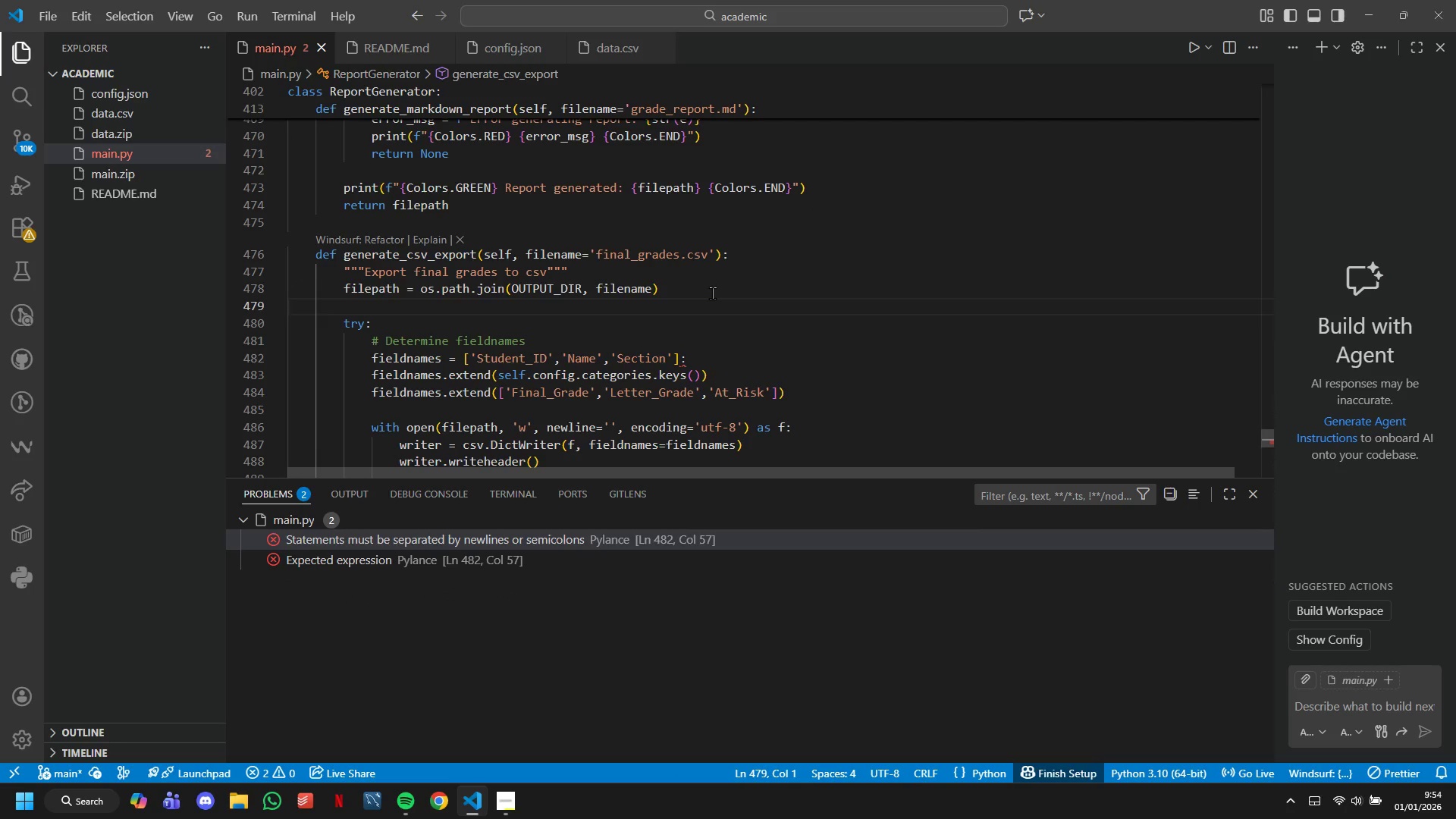 
key(Backspace)
 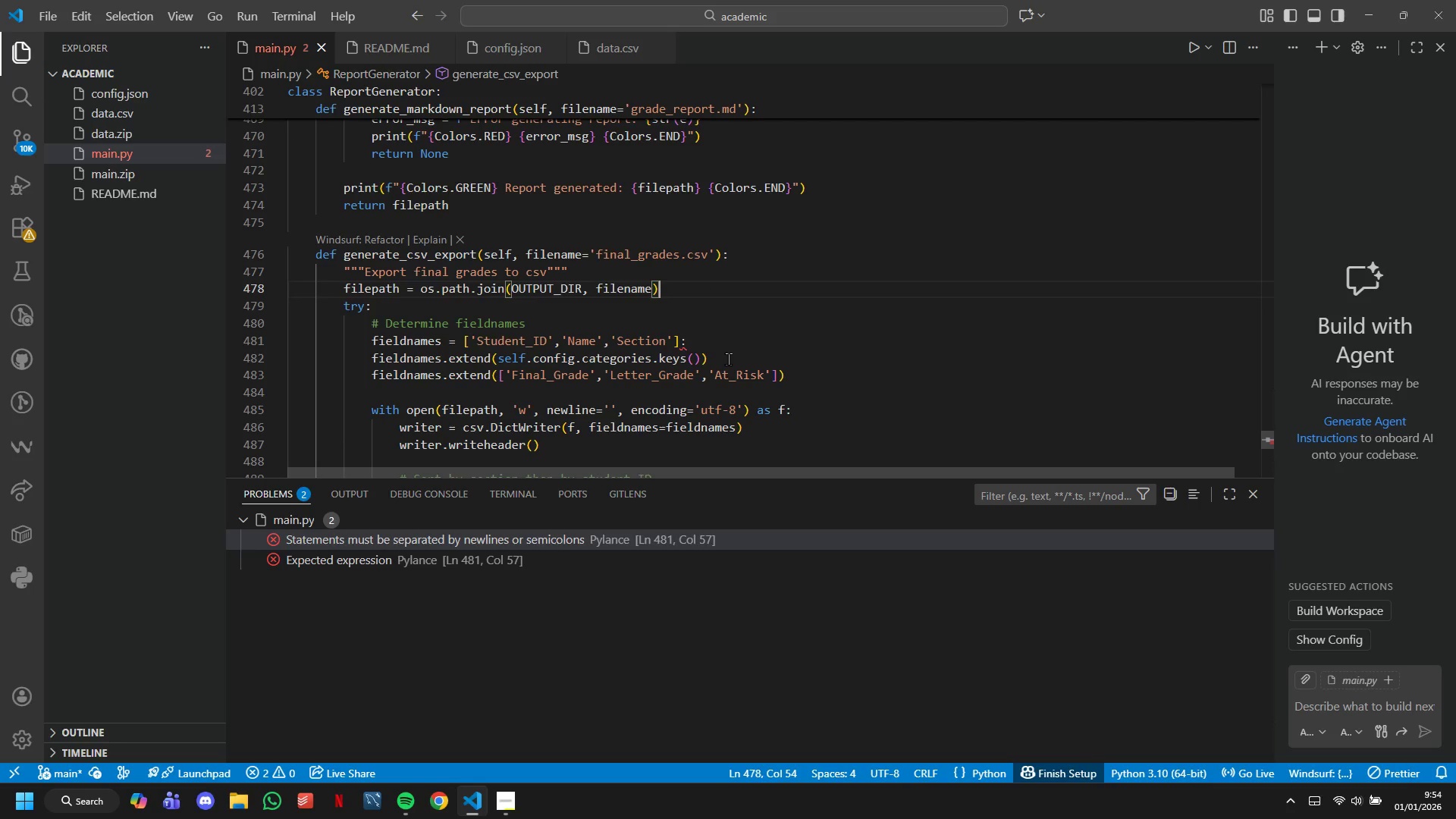 
left_click([720, 342])
 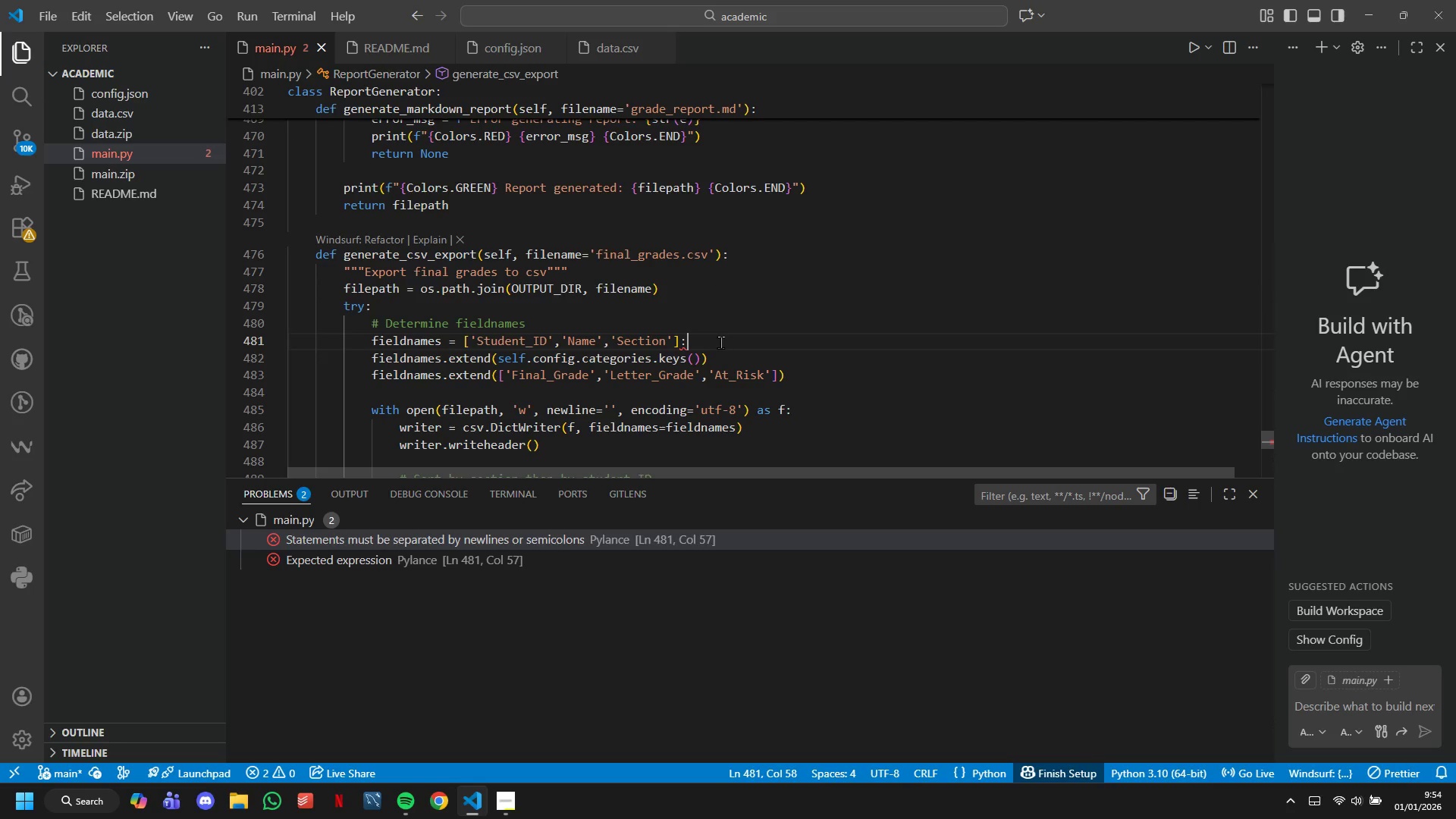 
key(Backspace)
 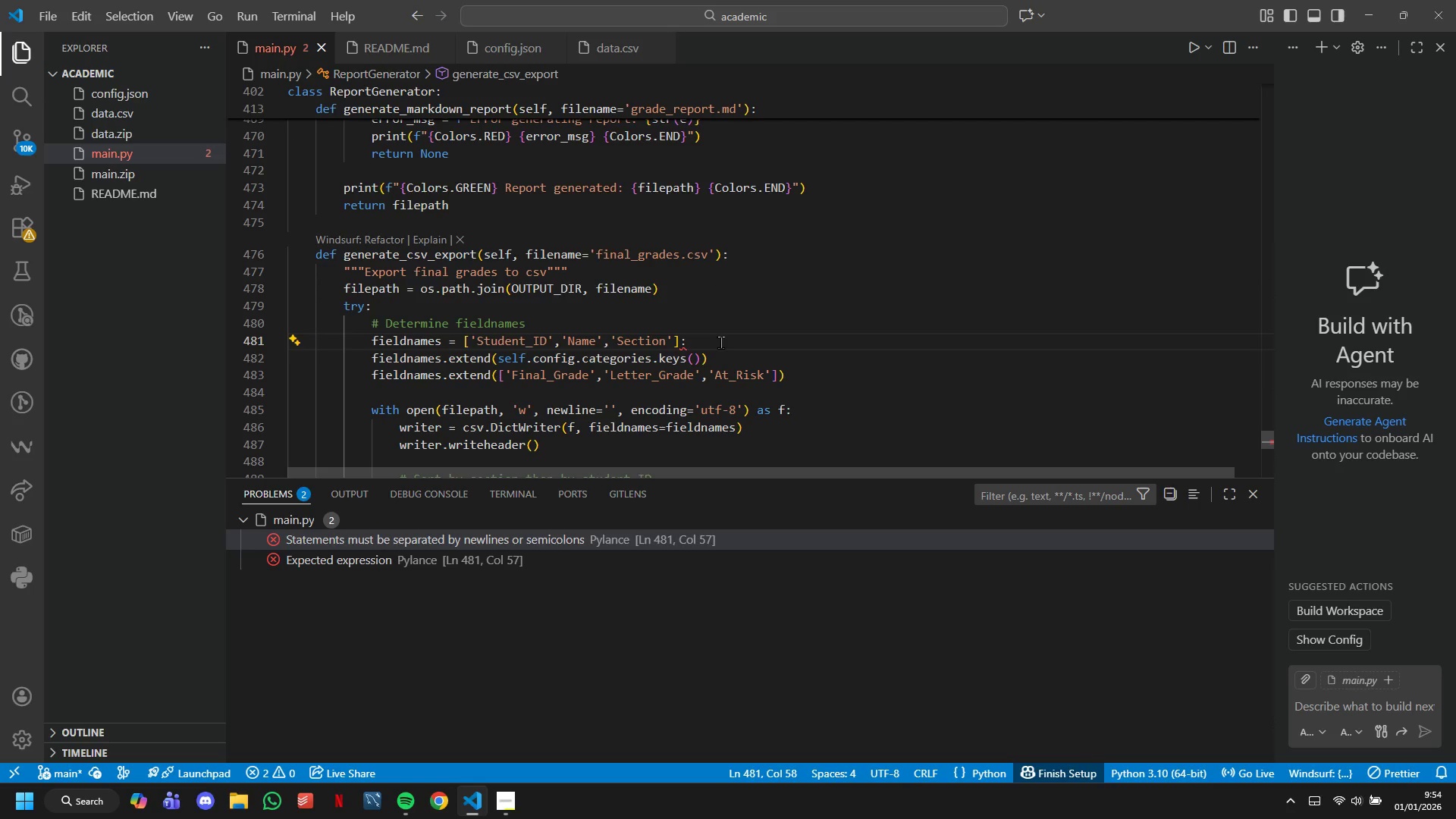 
left_click([713, 371])
 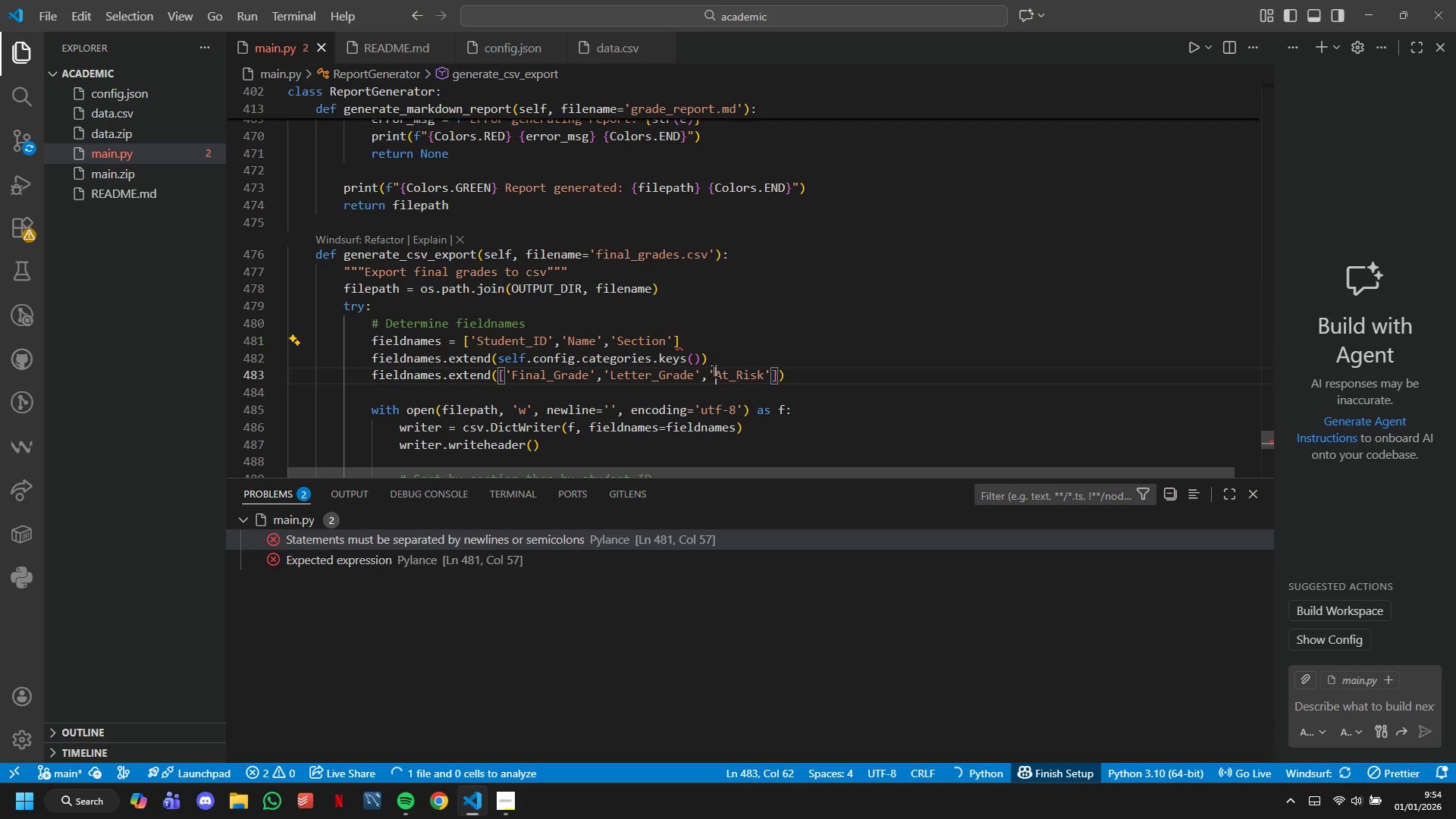 
left_click([602, 538])
 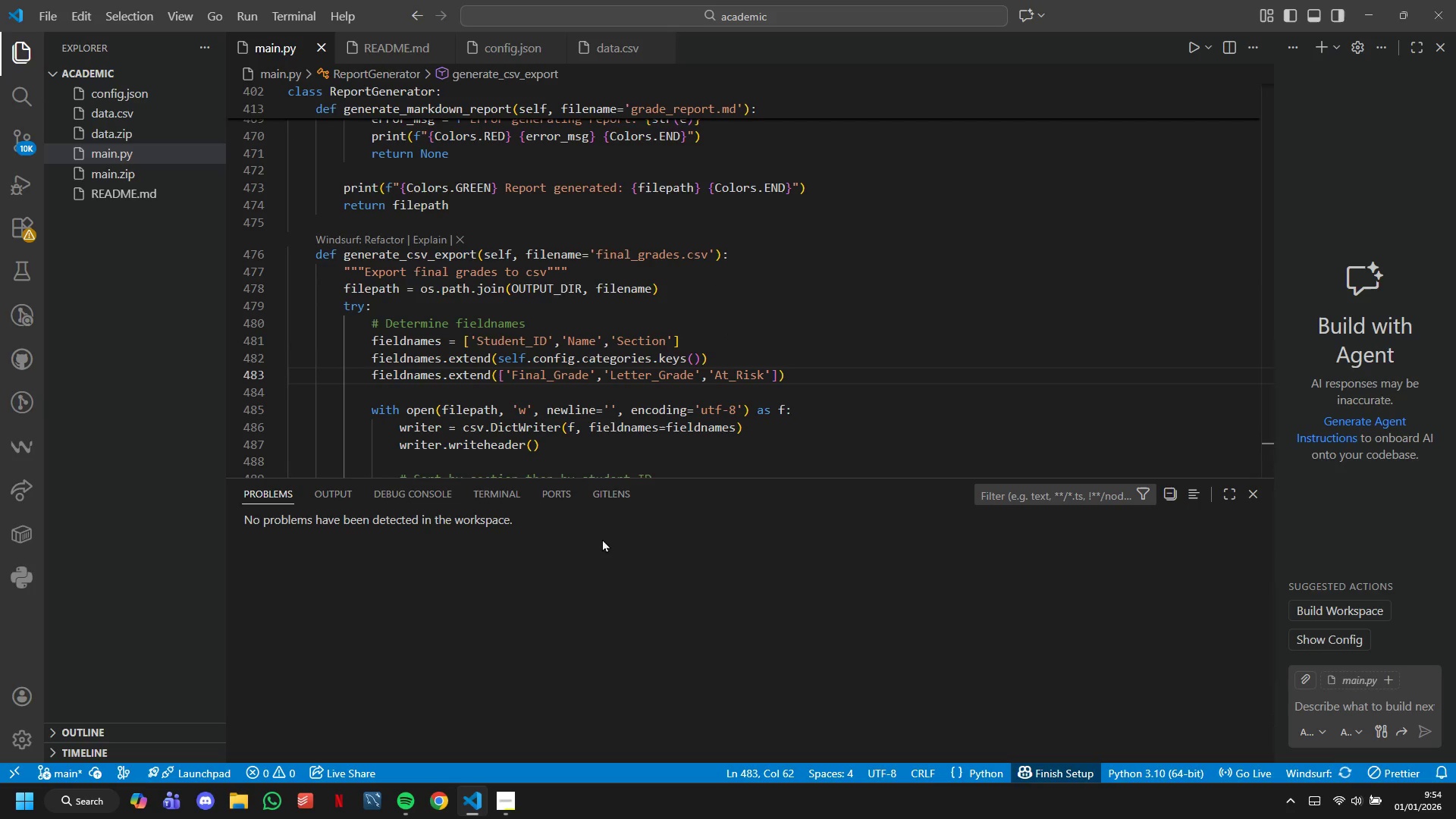 
double_click([602, 538])
 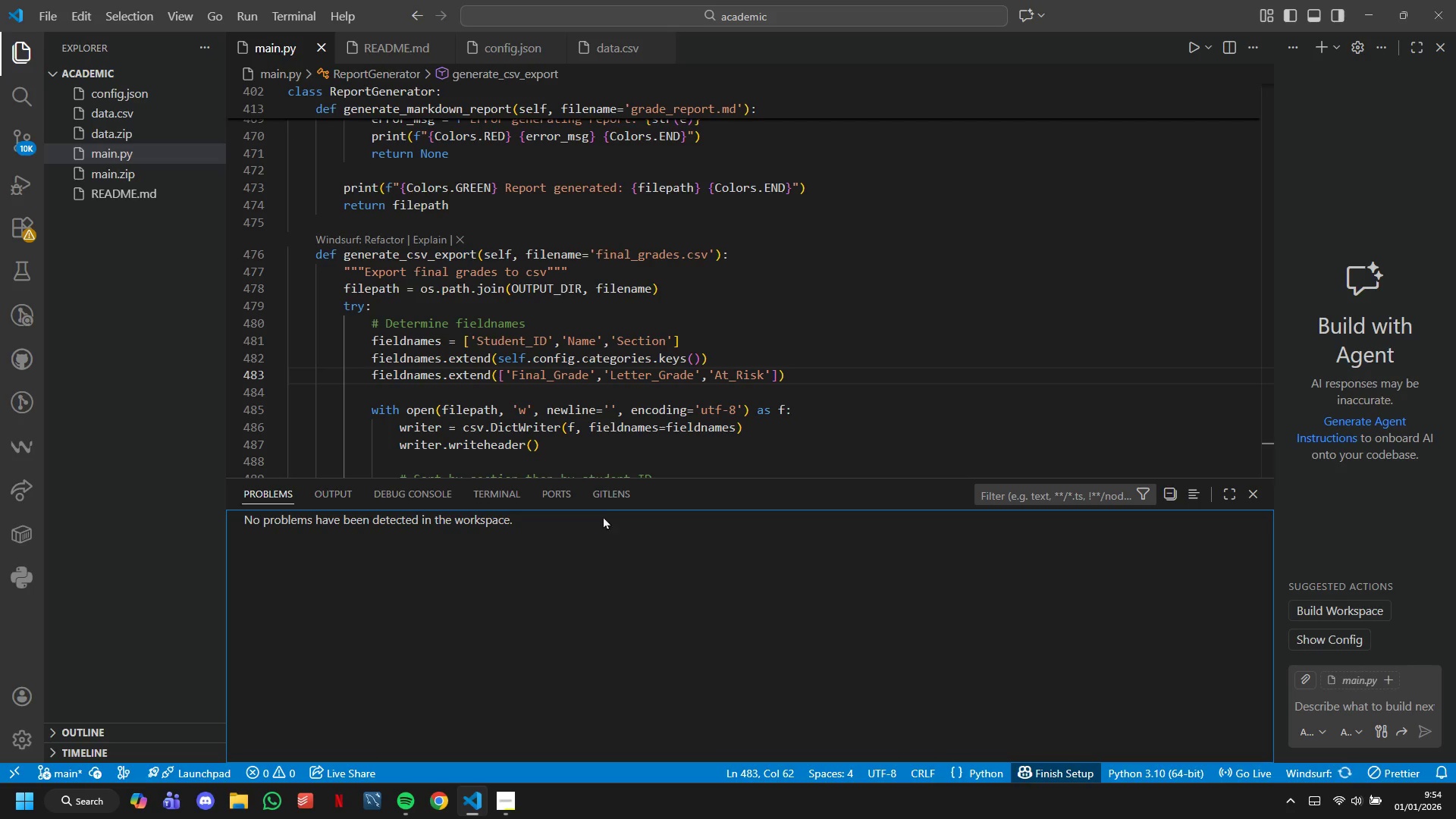 
scroll: coordinate [636, 371], scroll_direction: down, amount: 12.0
 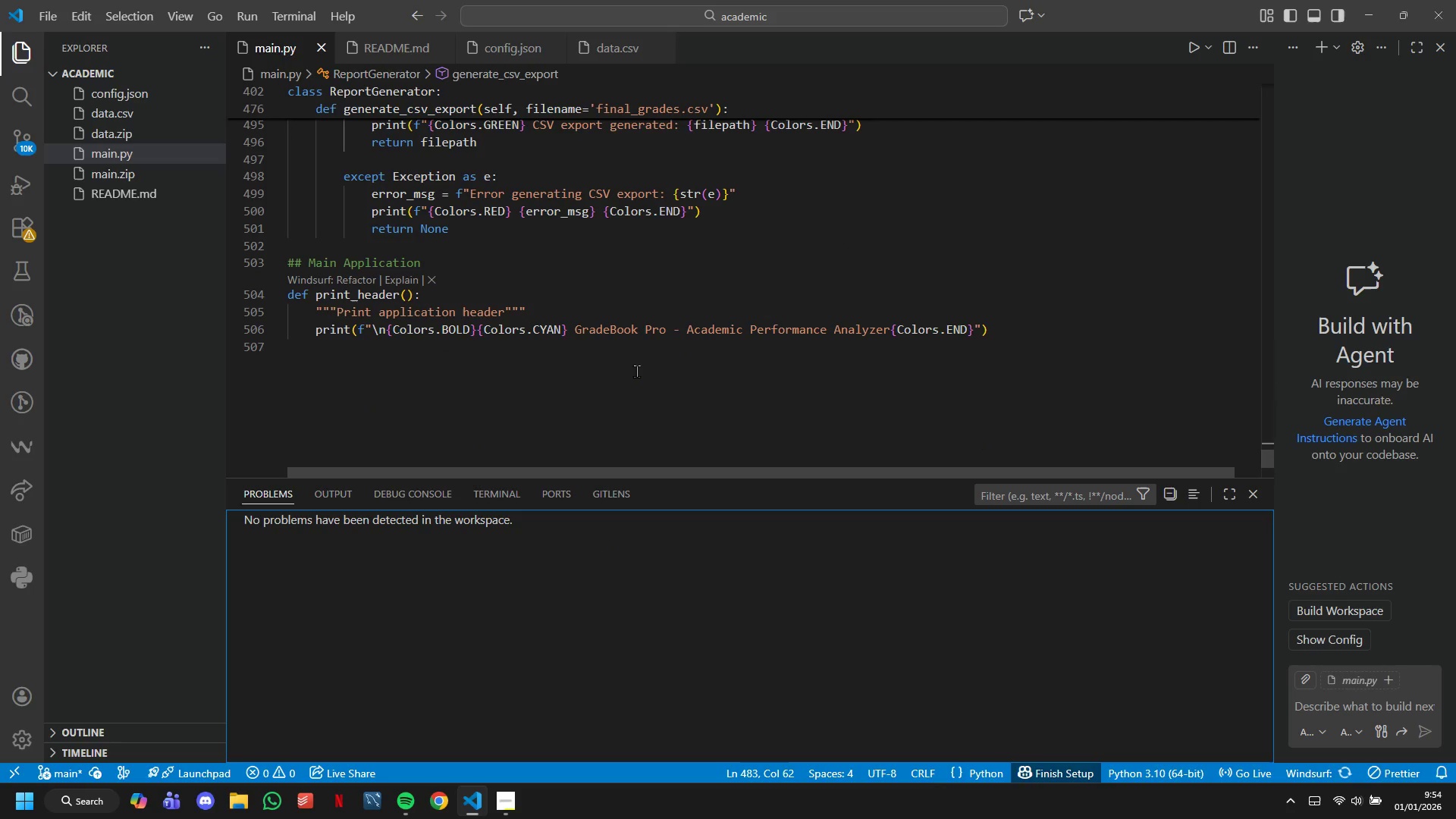 
left_click([636, 371])
 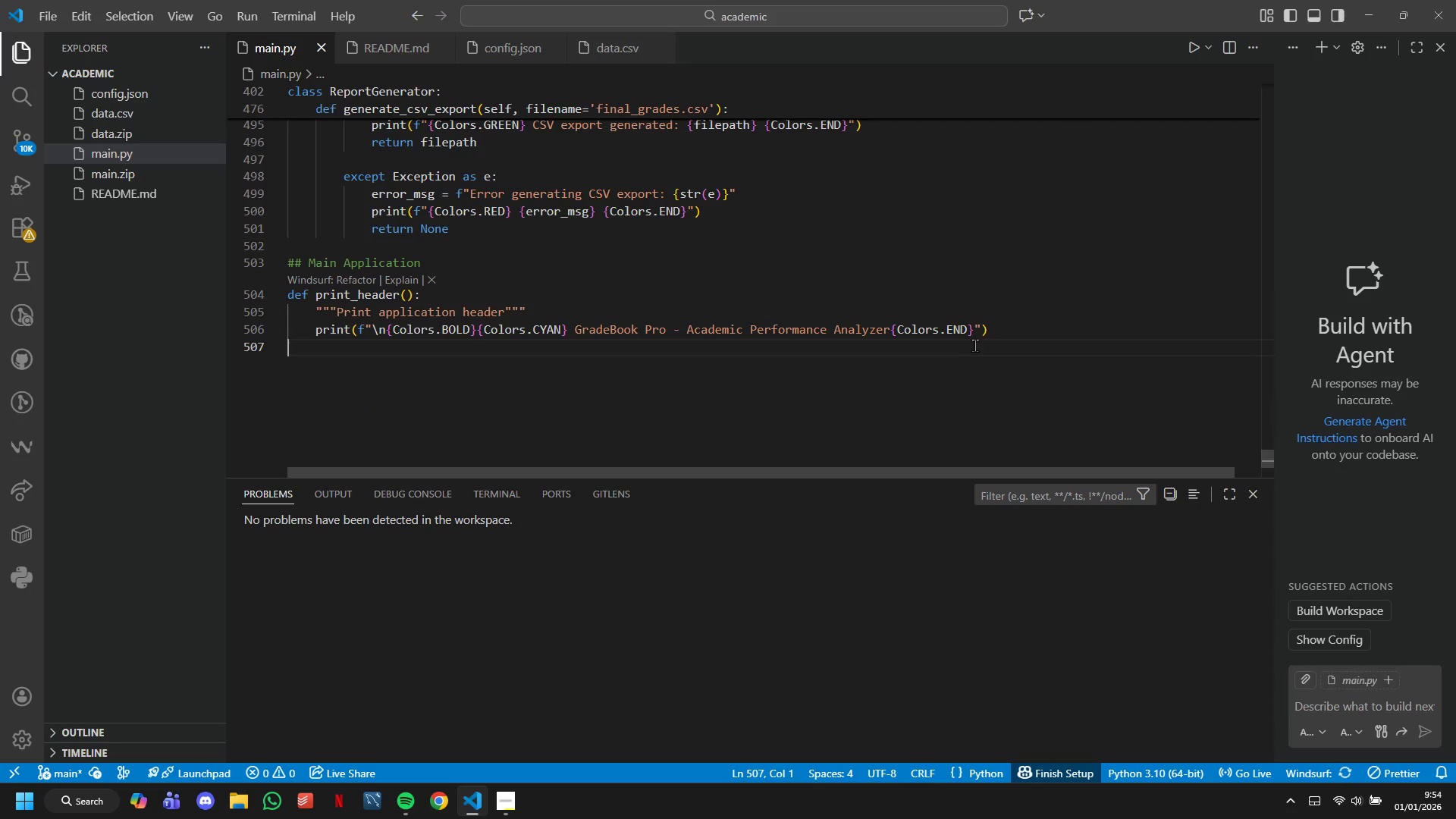 
left_click([993, 333])
 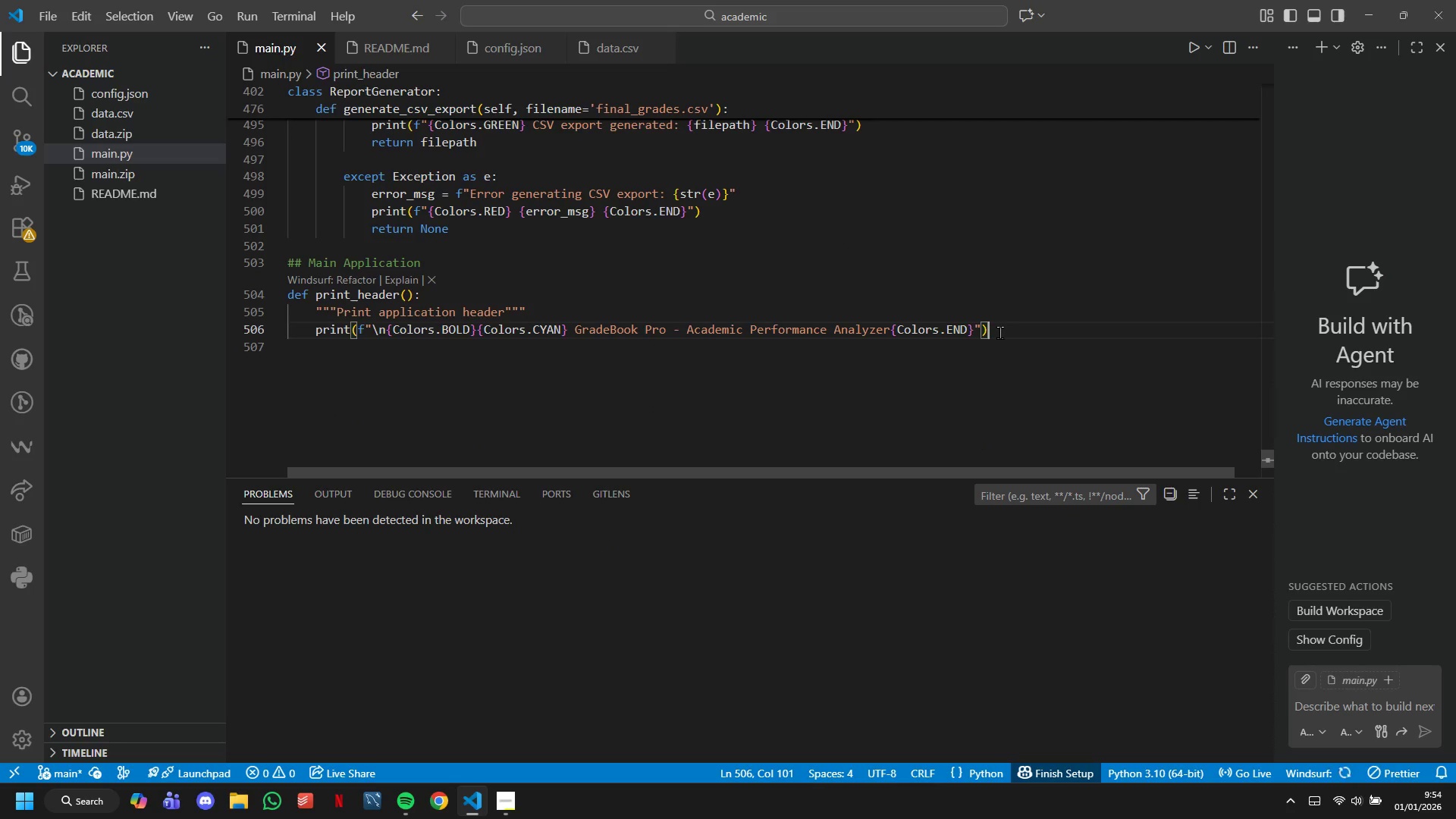 
key(Enter)
 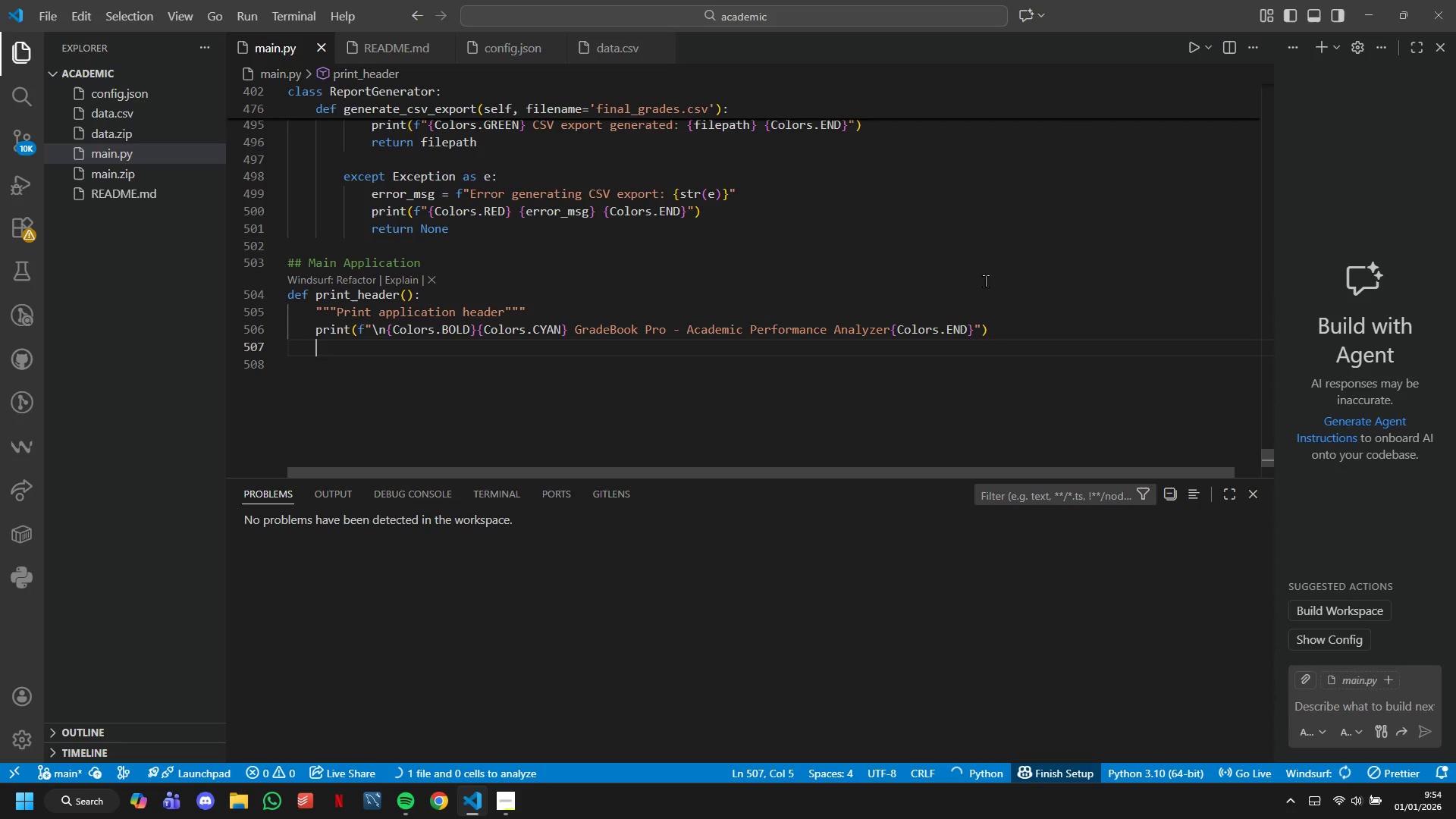 
type(print(f")
 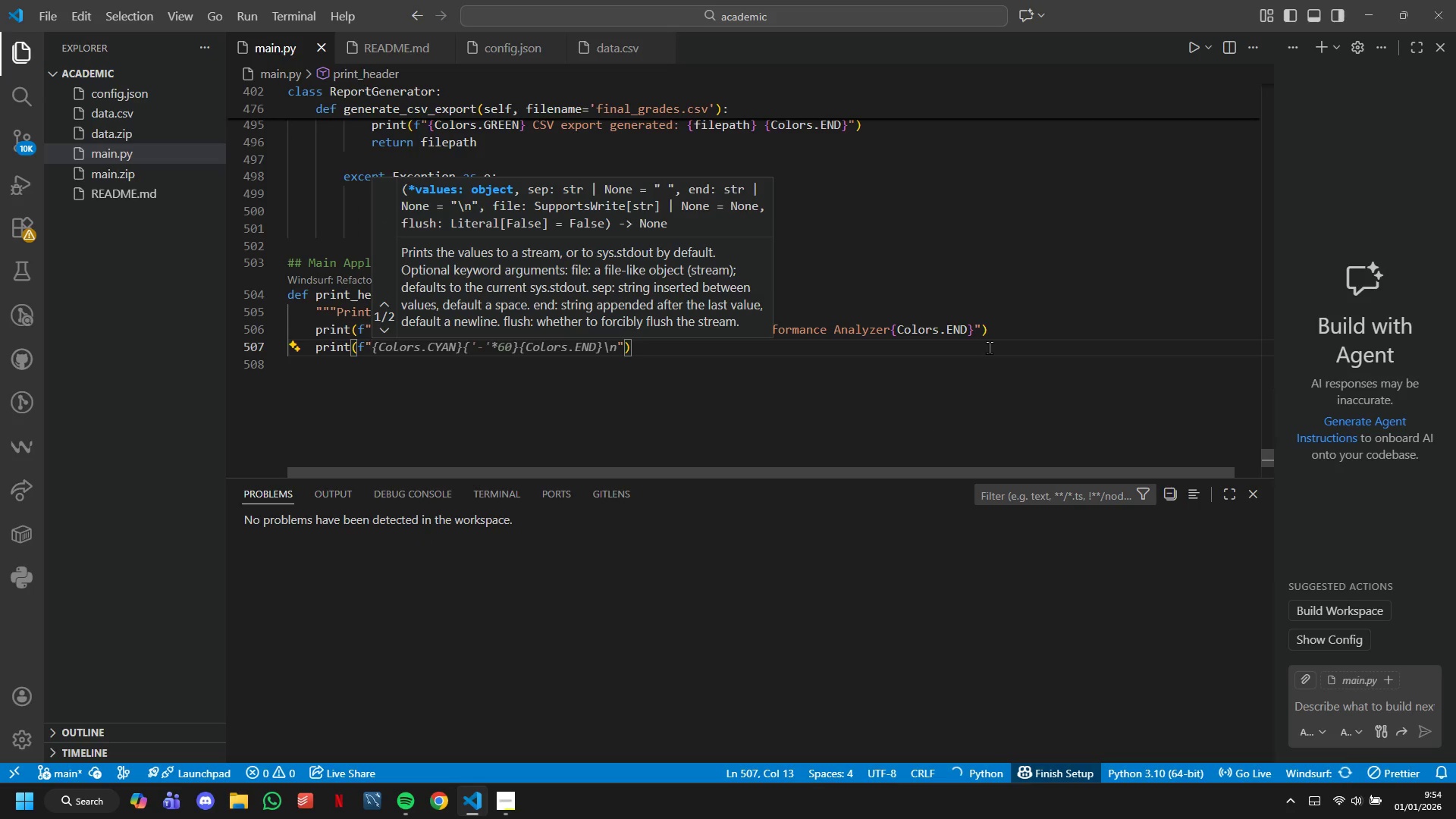 
wait(7.06)
 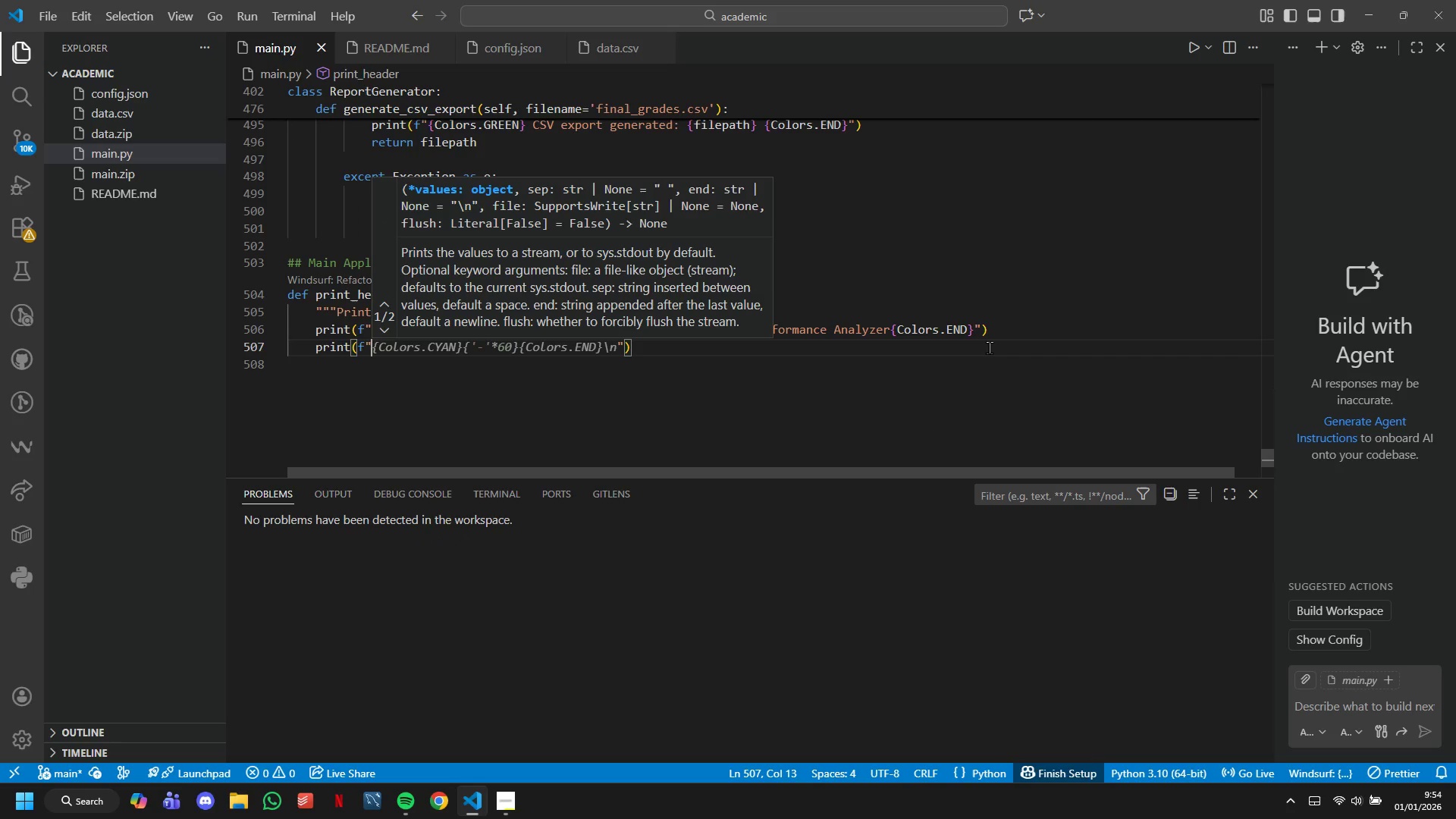 
key(Tab)
 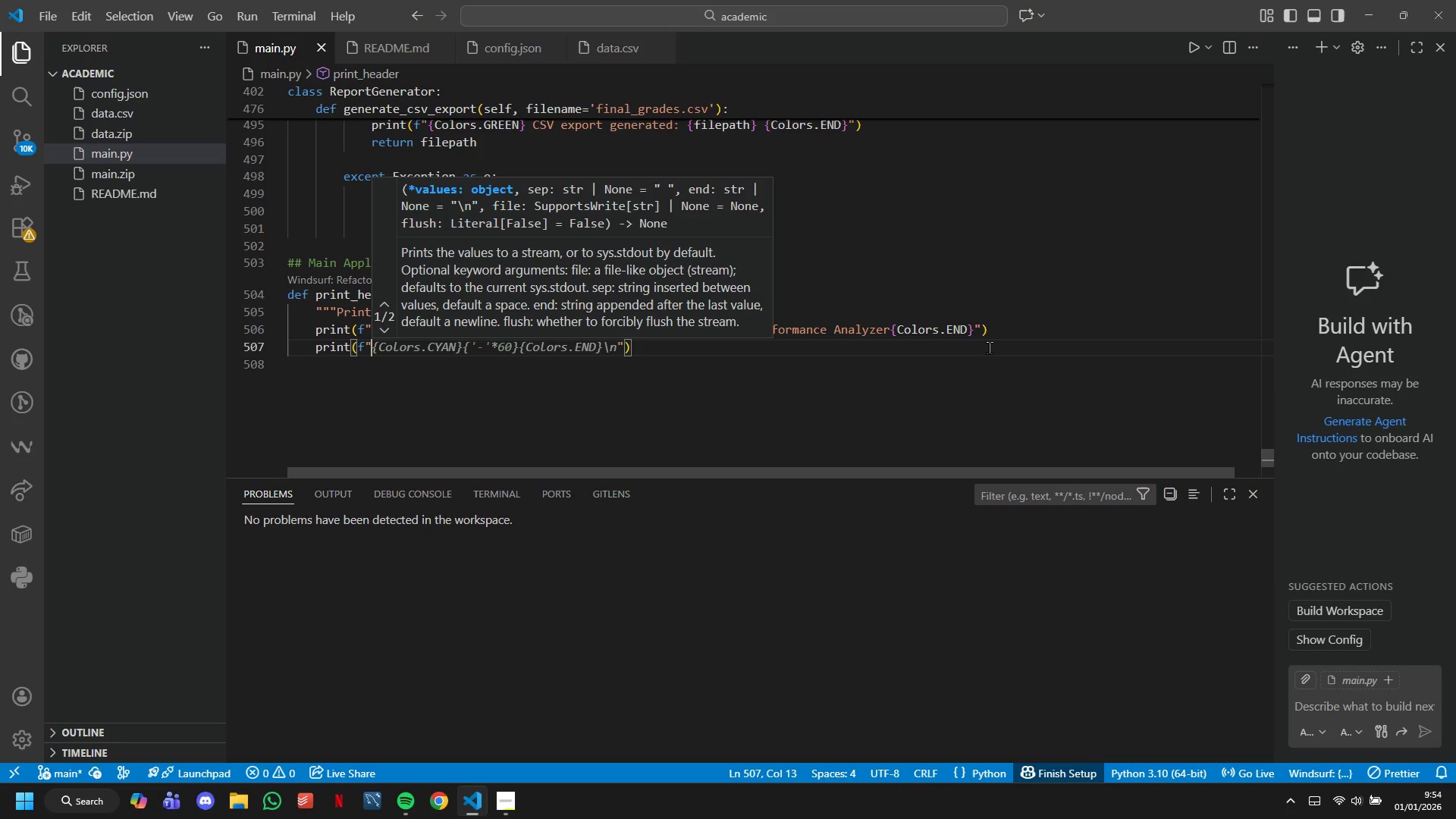 
key(Tab)
 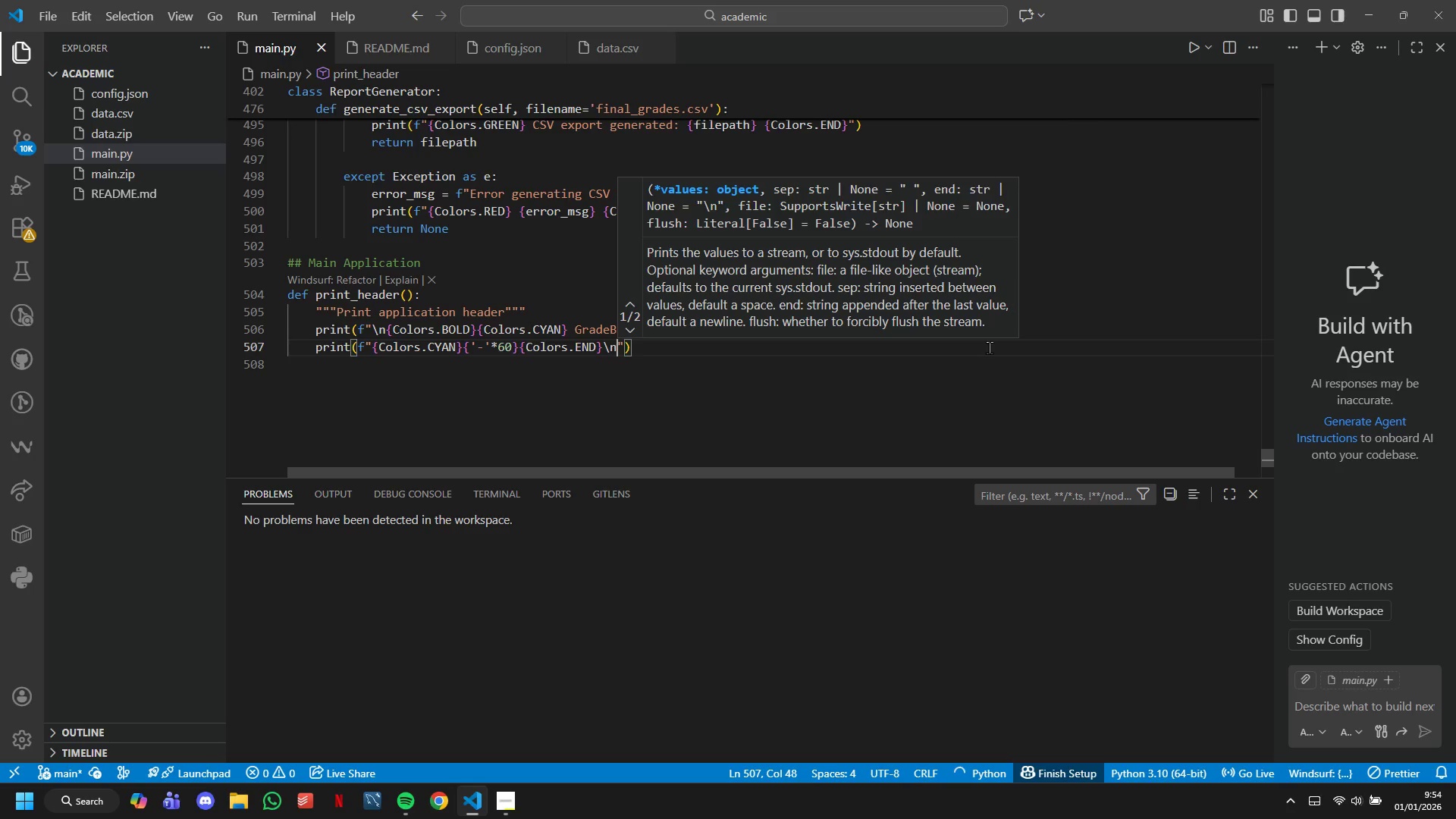 
key(Backspace)
 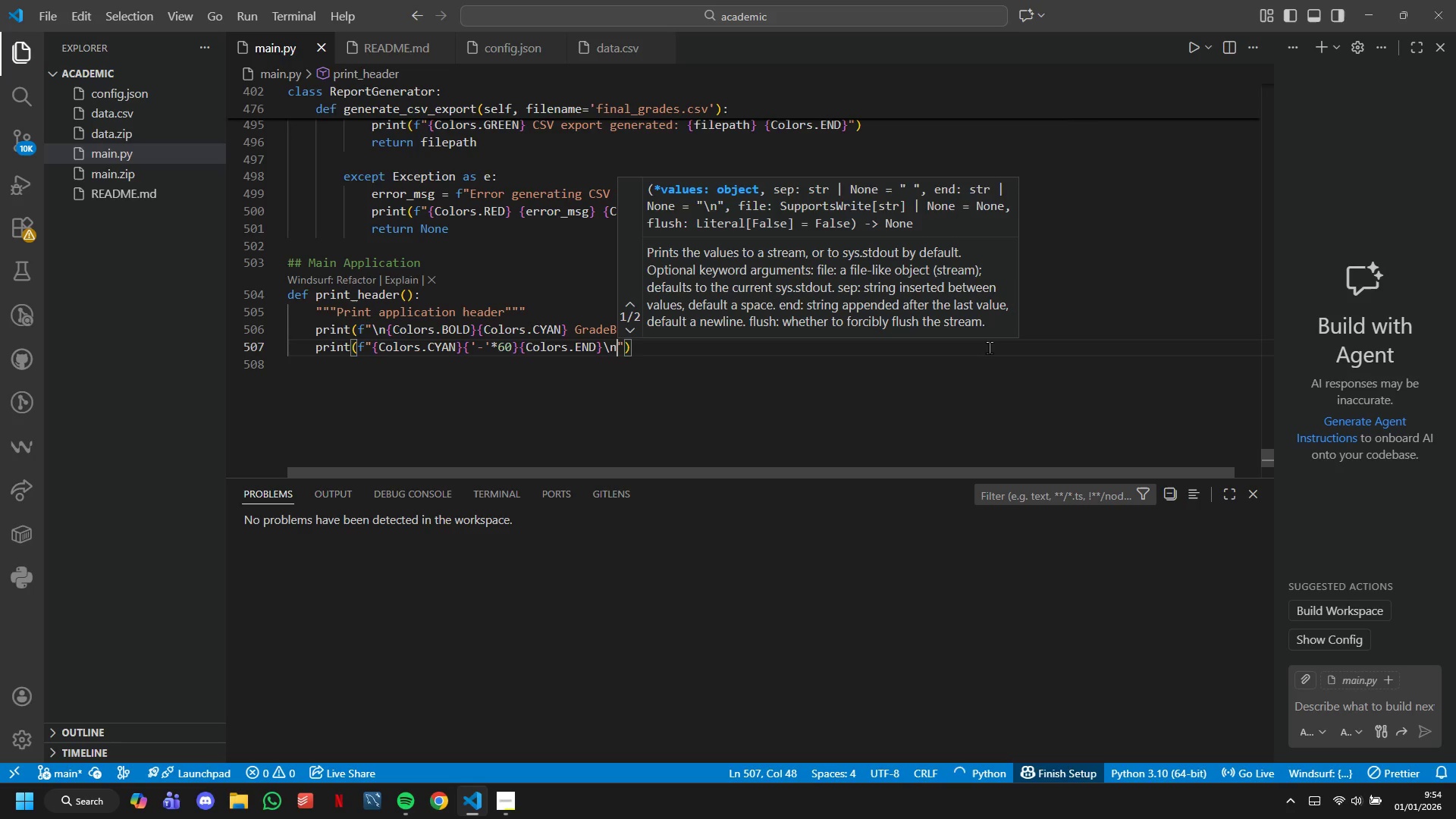 
key(ArrowRight)
 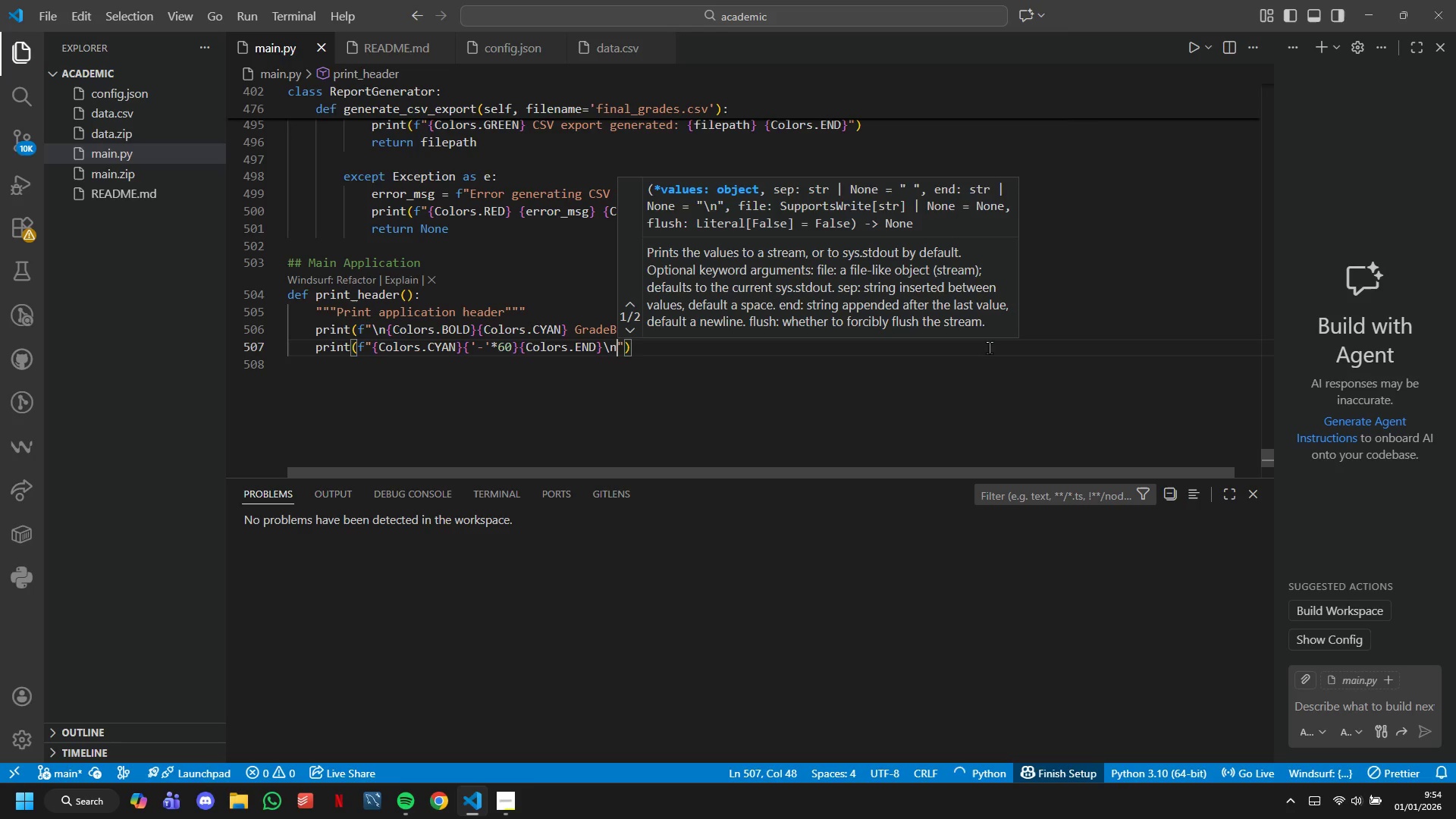 
key(ArrowRight)
 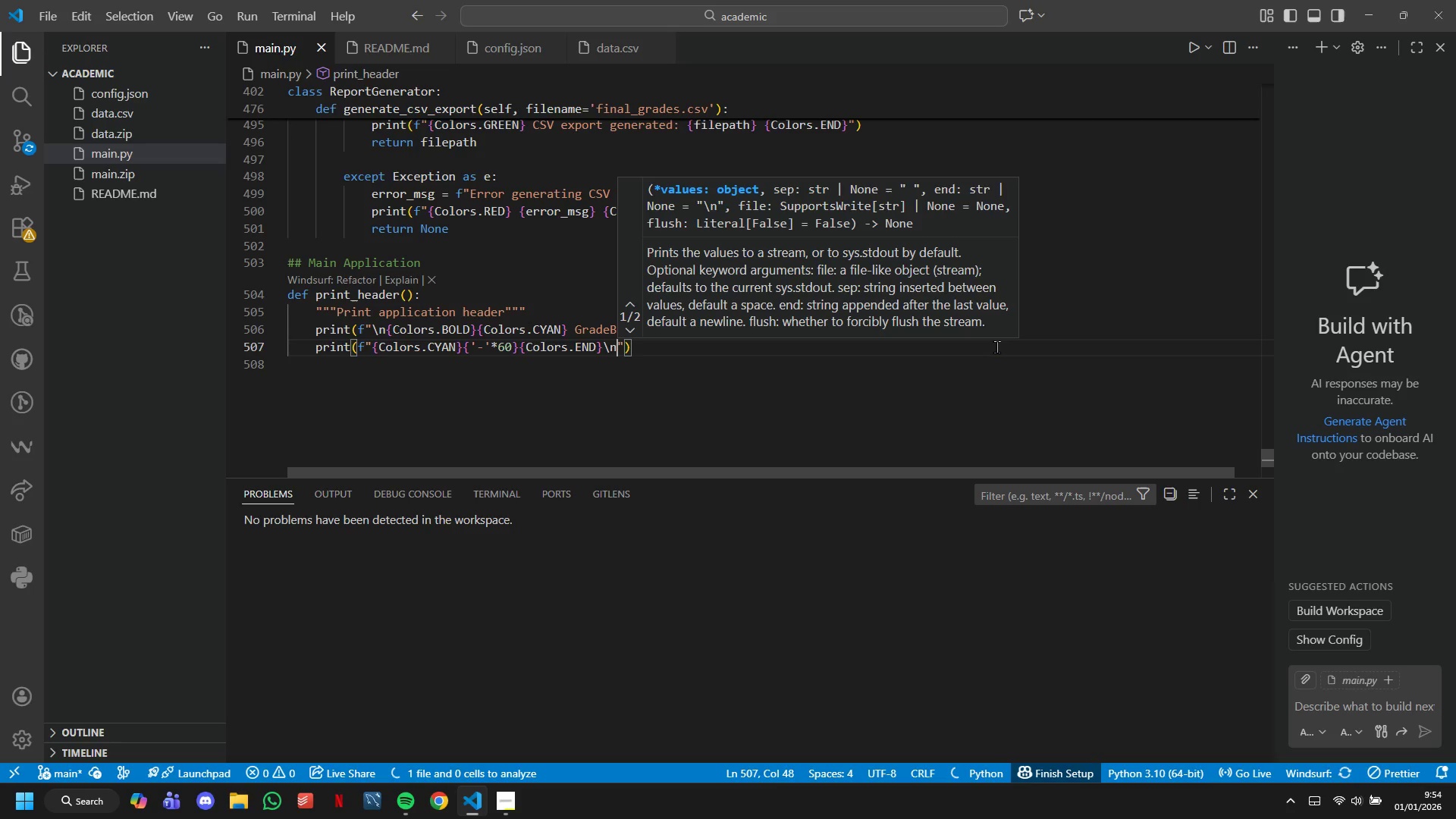 
key(Enter)
 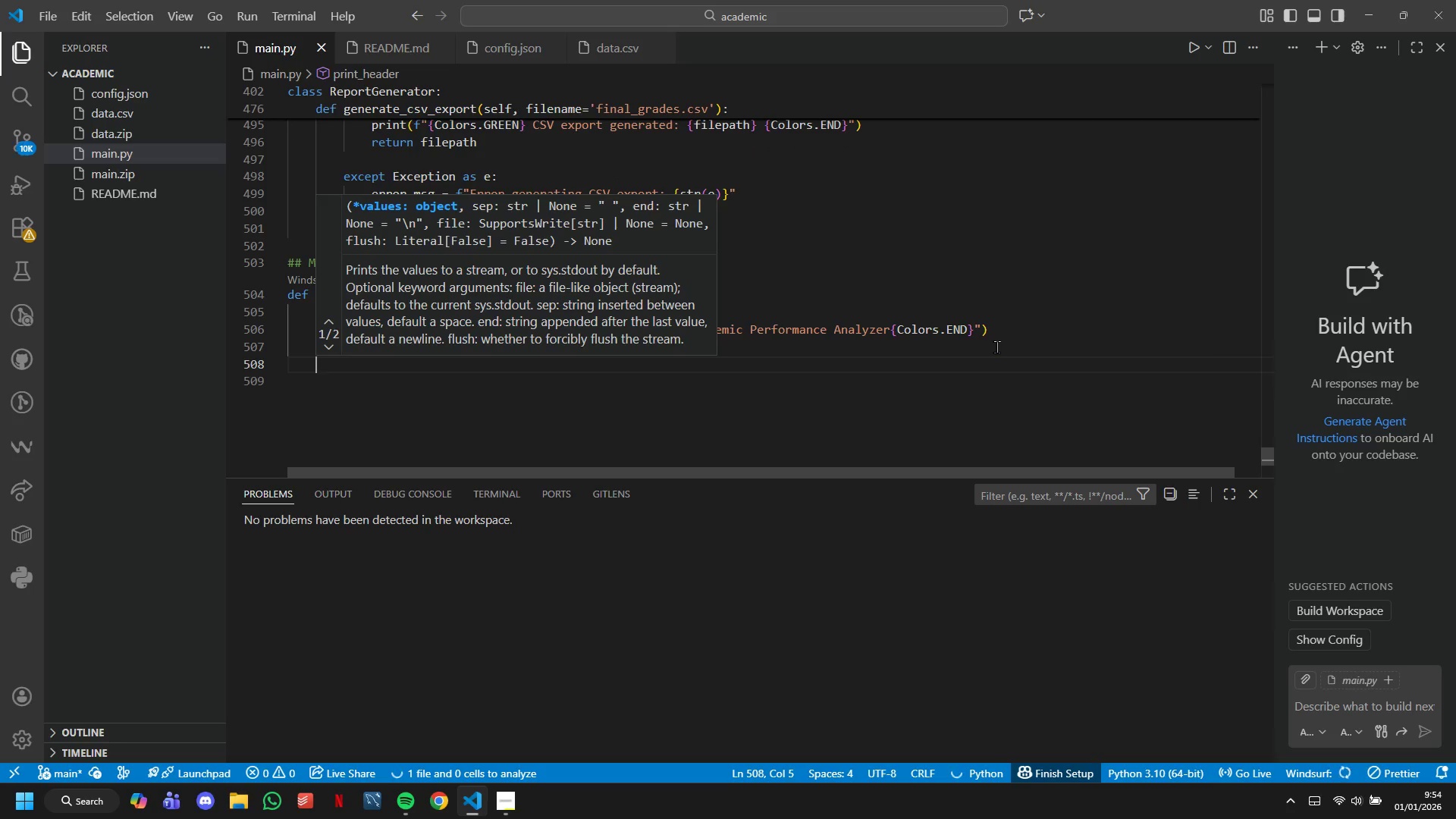 
type(print(f"[Colors.BOLD)
 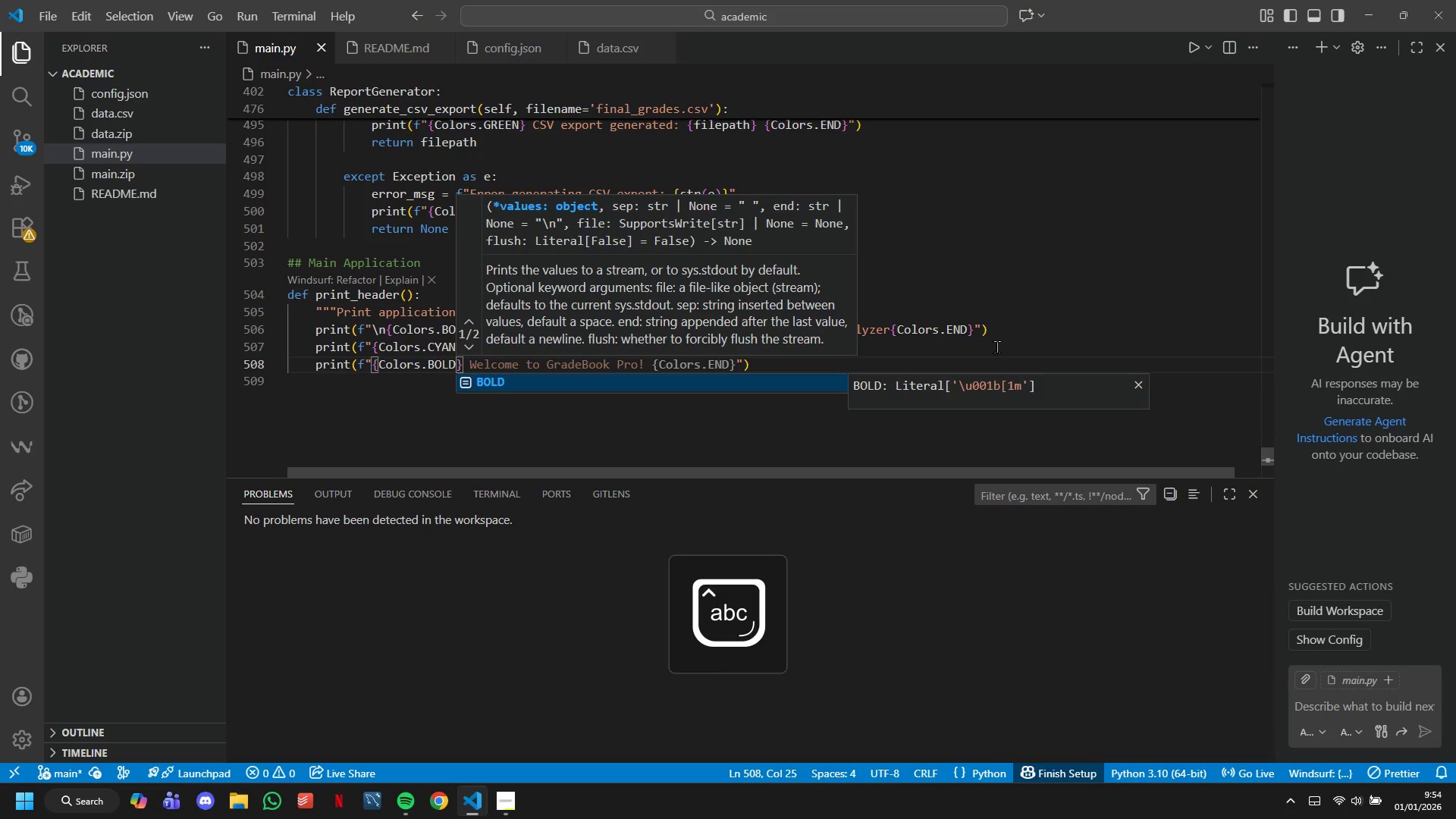 
key(ArrowRight)
 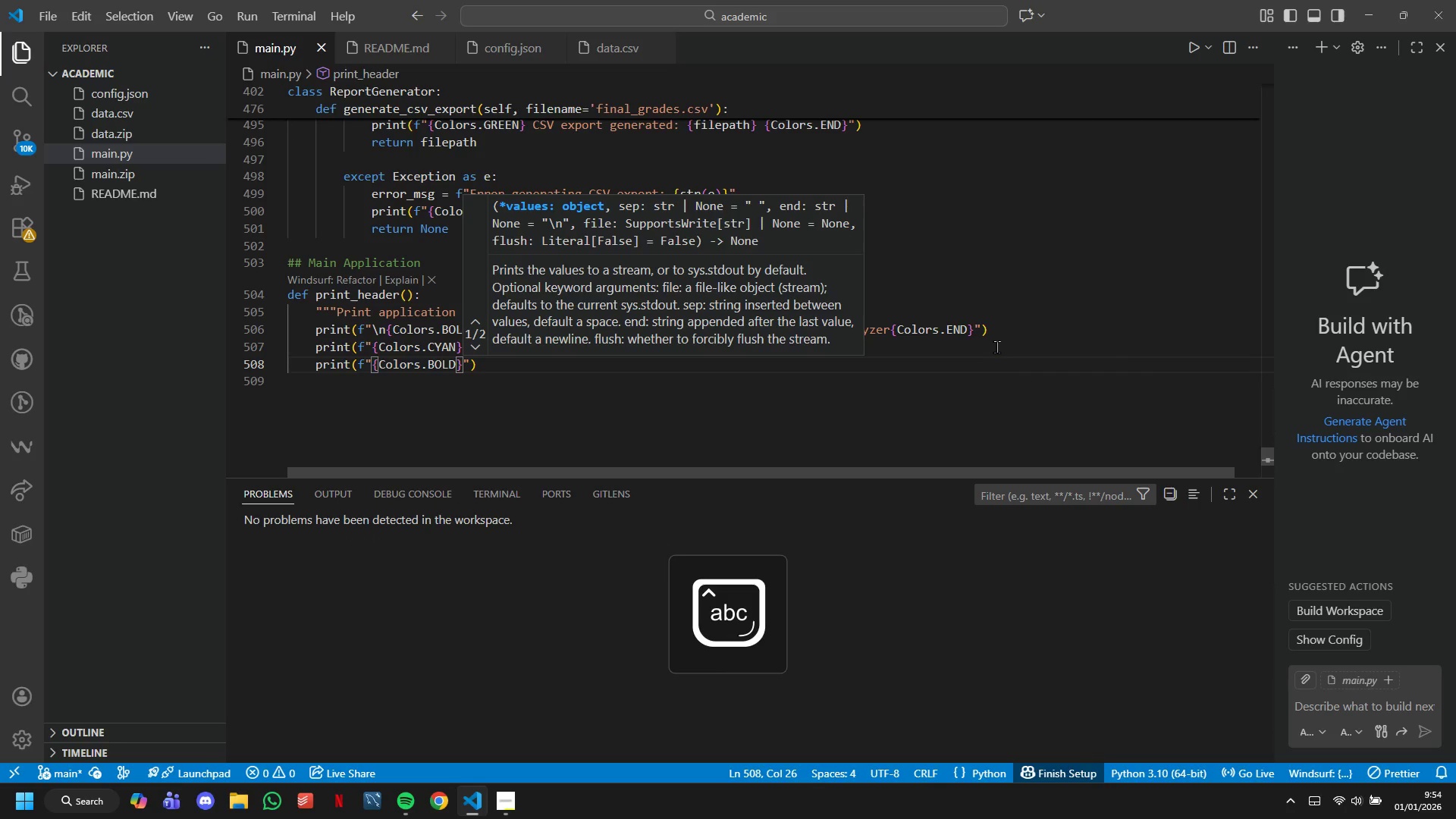 
key(Space)
 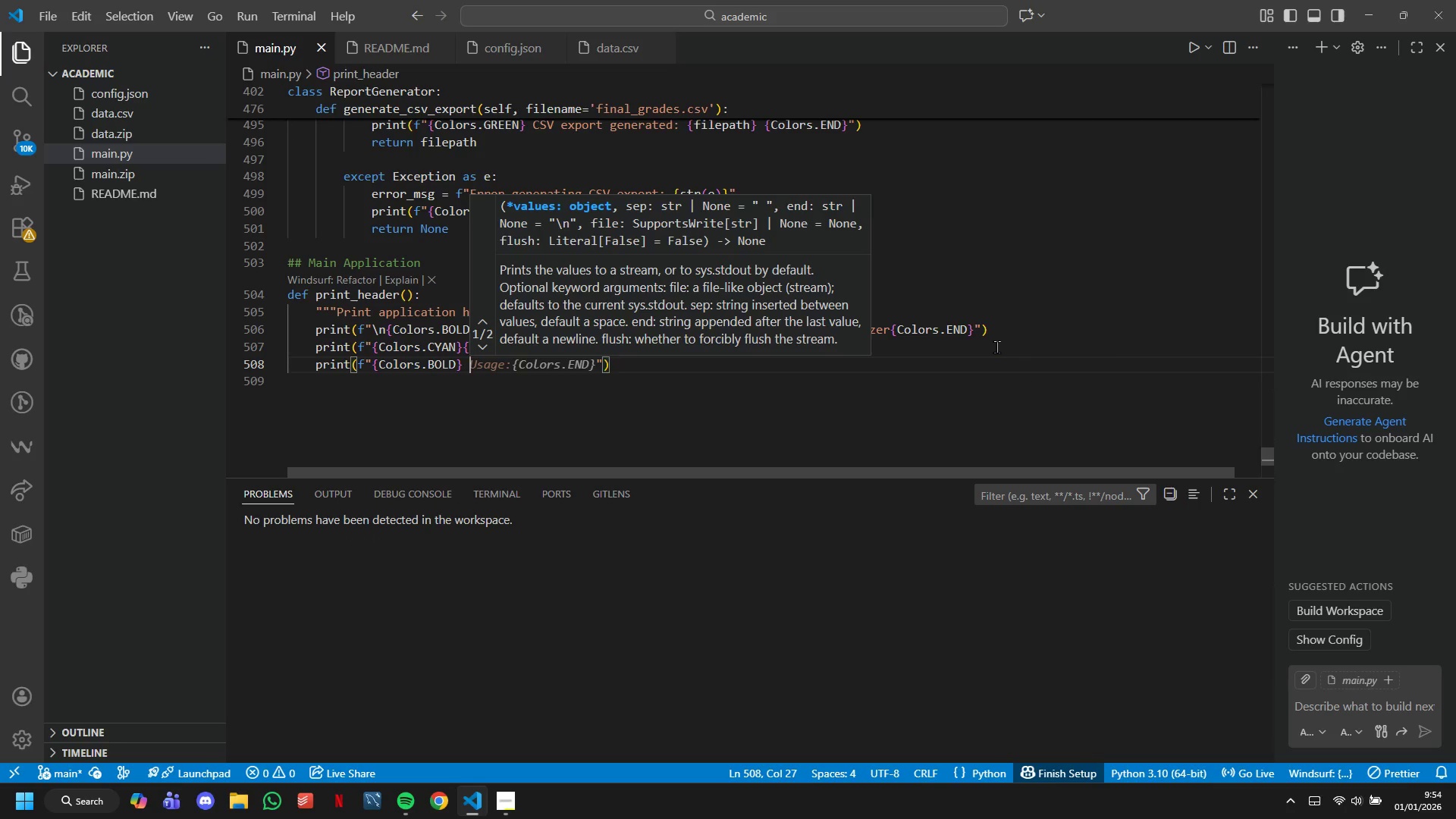 
wait(6.56)
 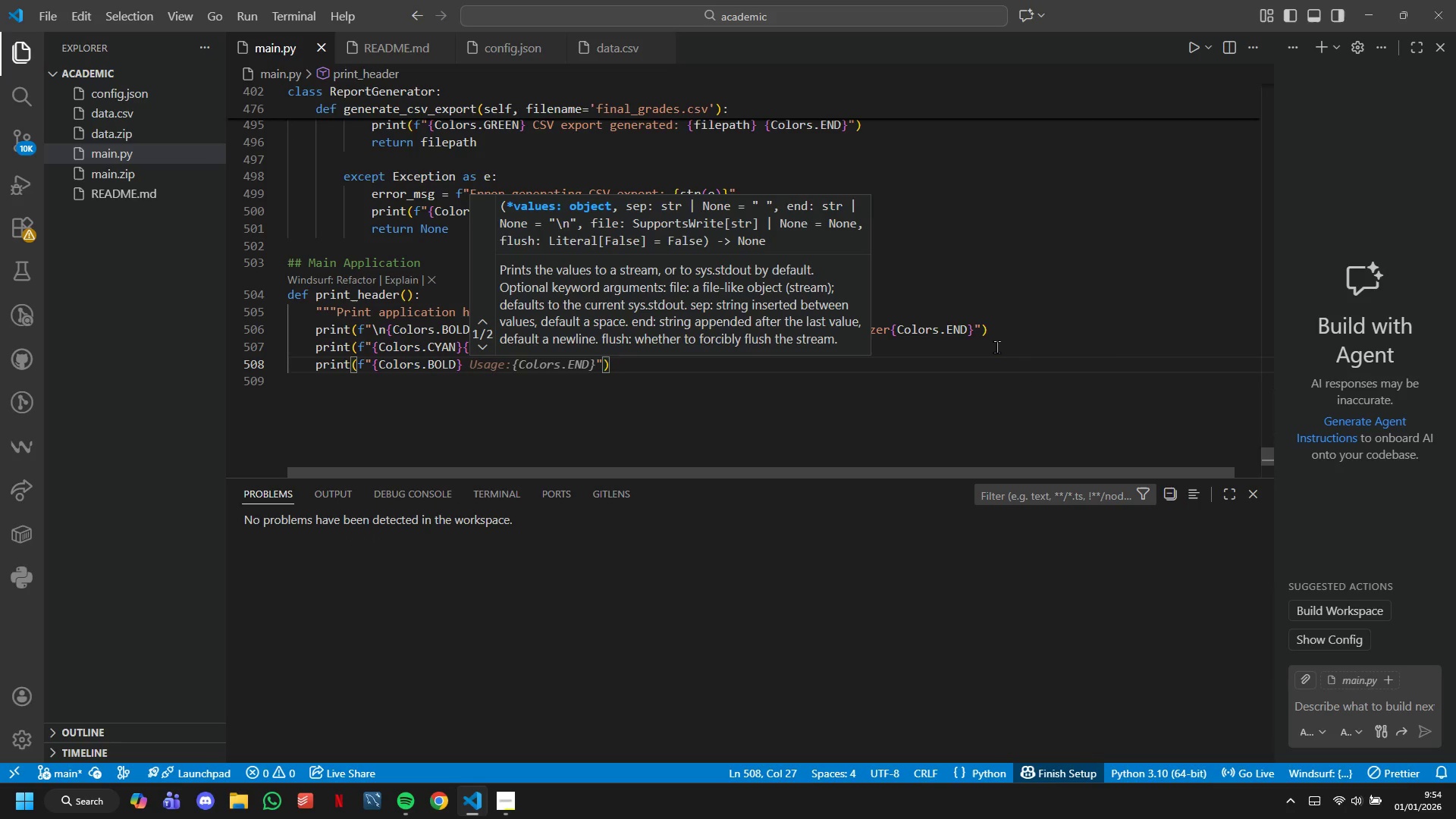 
type(Pro)
key(Backspace)
 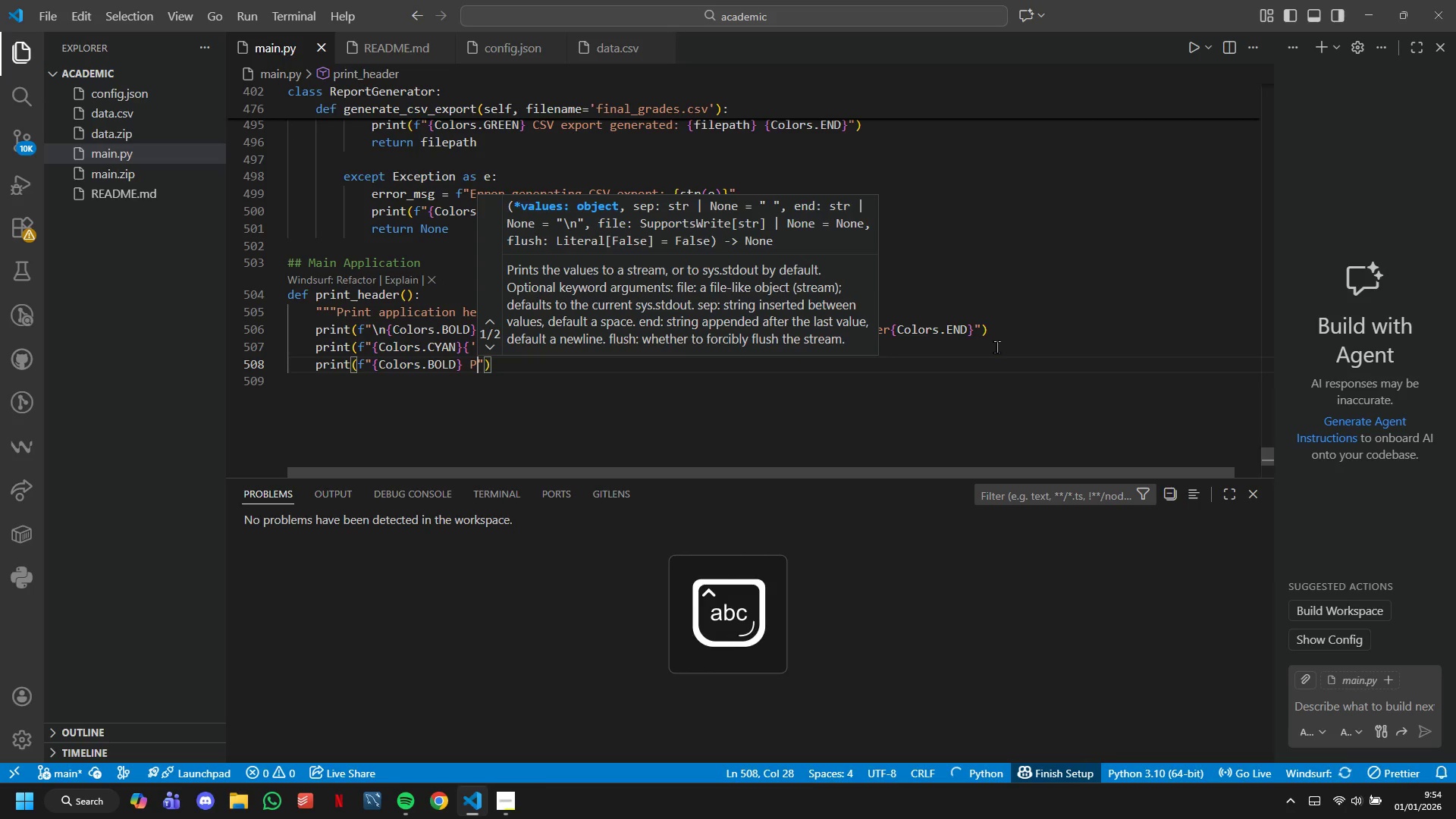 
hold_key(key=Backspace, duration=0.36)
 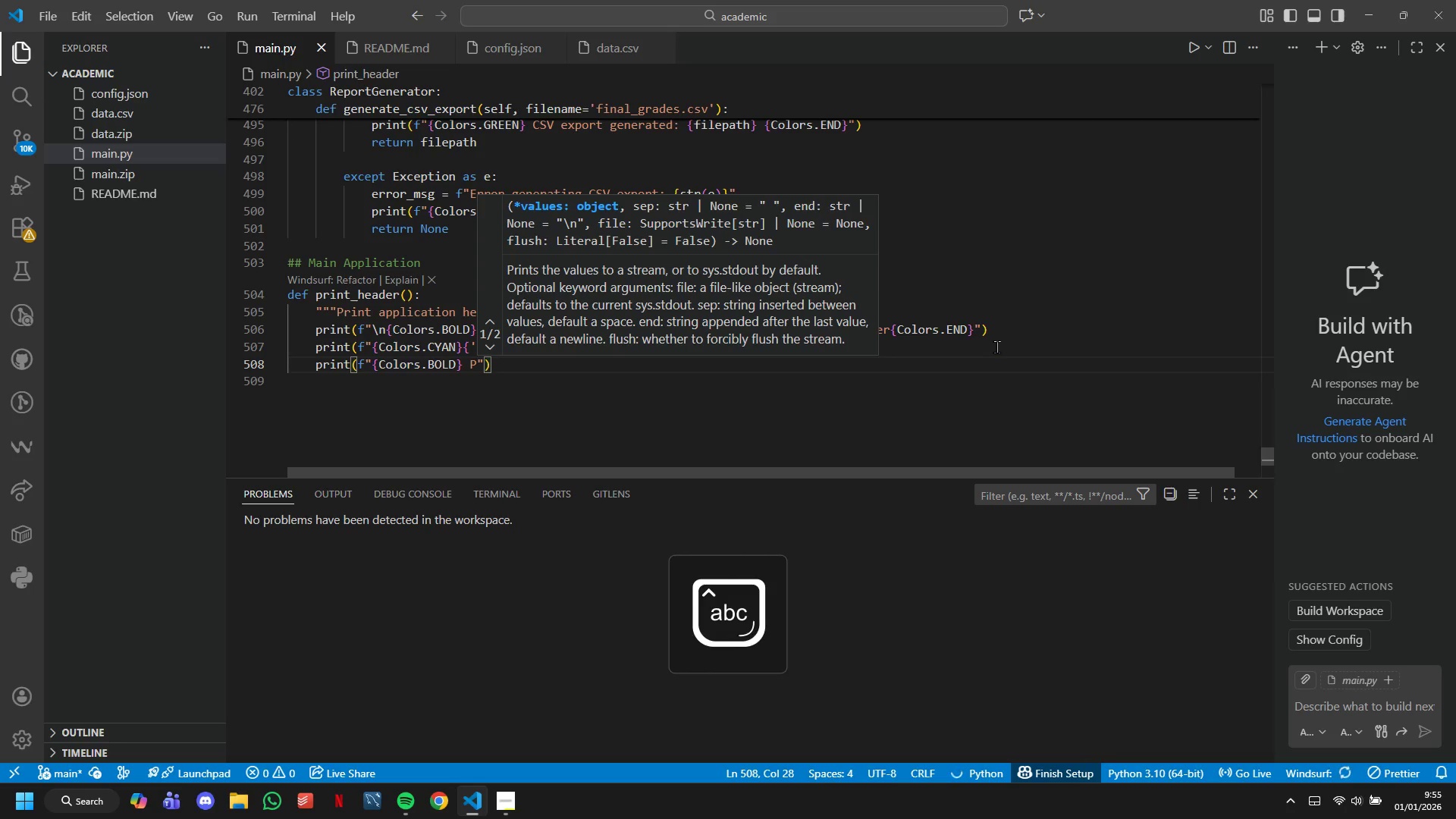 
key(ArrowRight)
 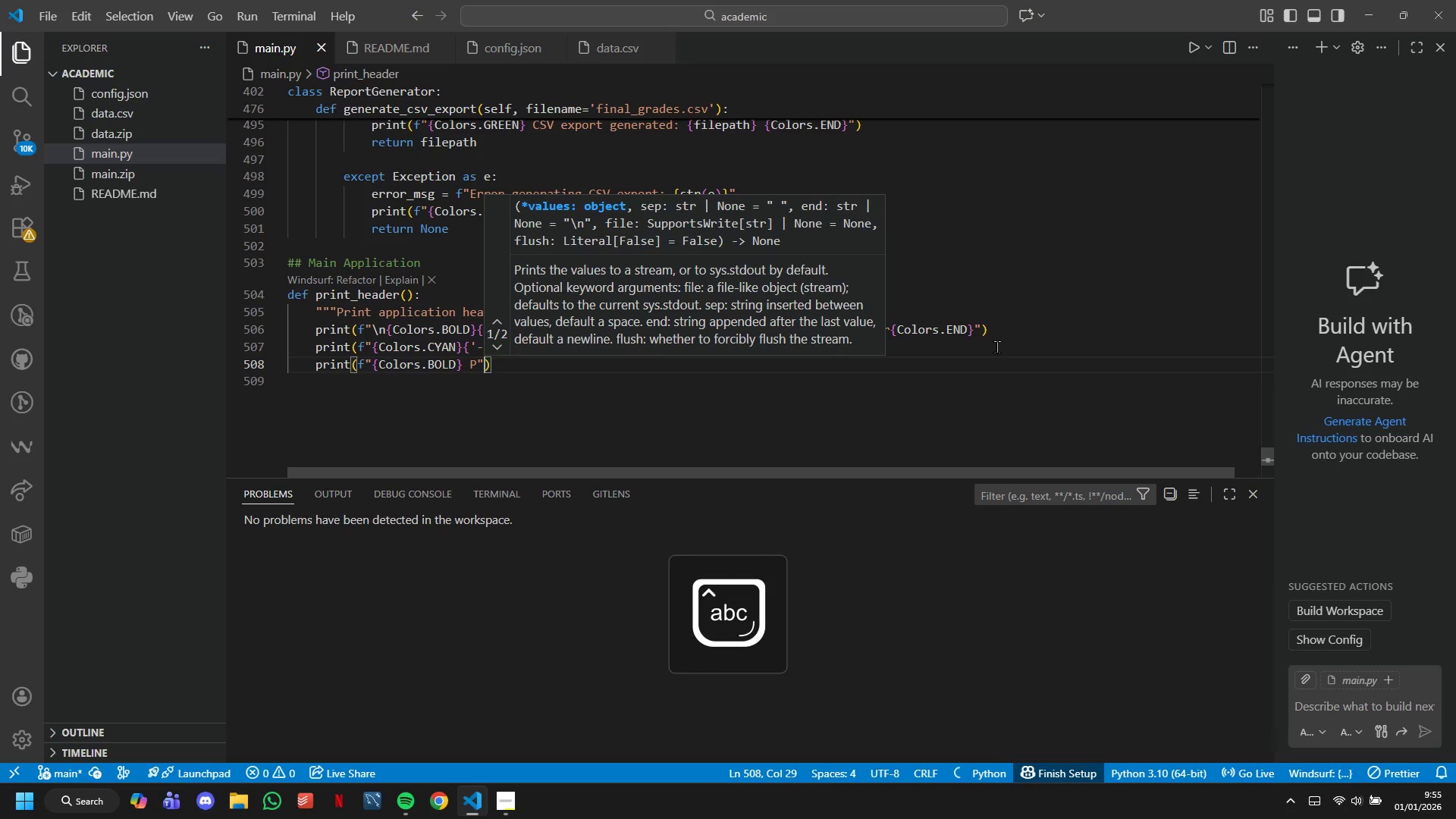 
key(ArrowRight)
 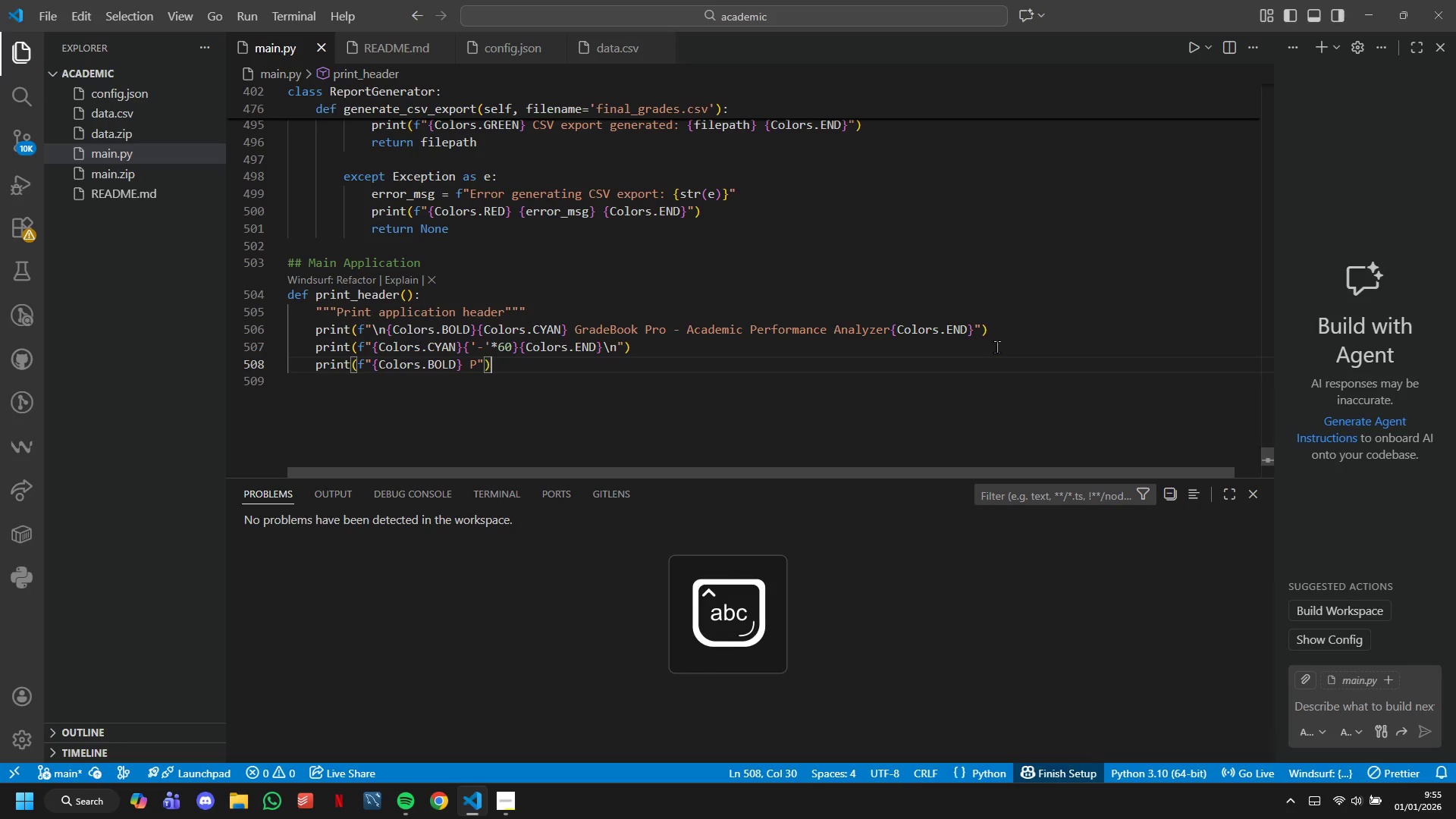 
hold_key(key=Backspace, duration=1.51)
 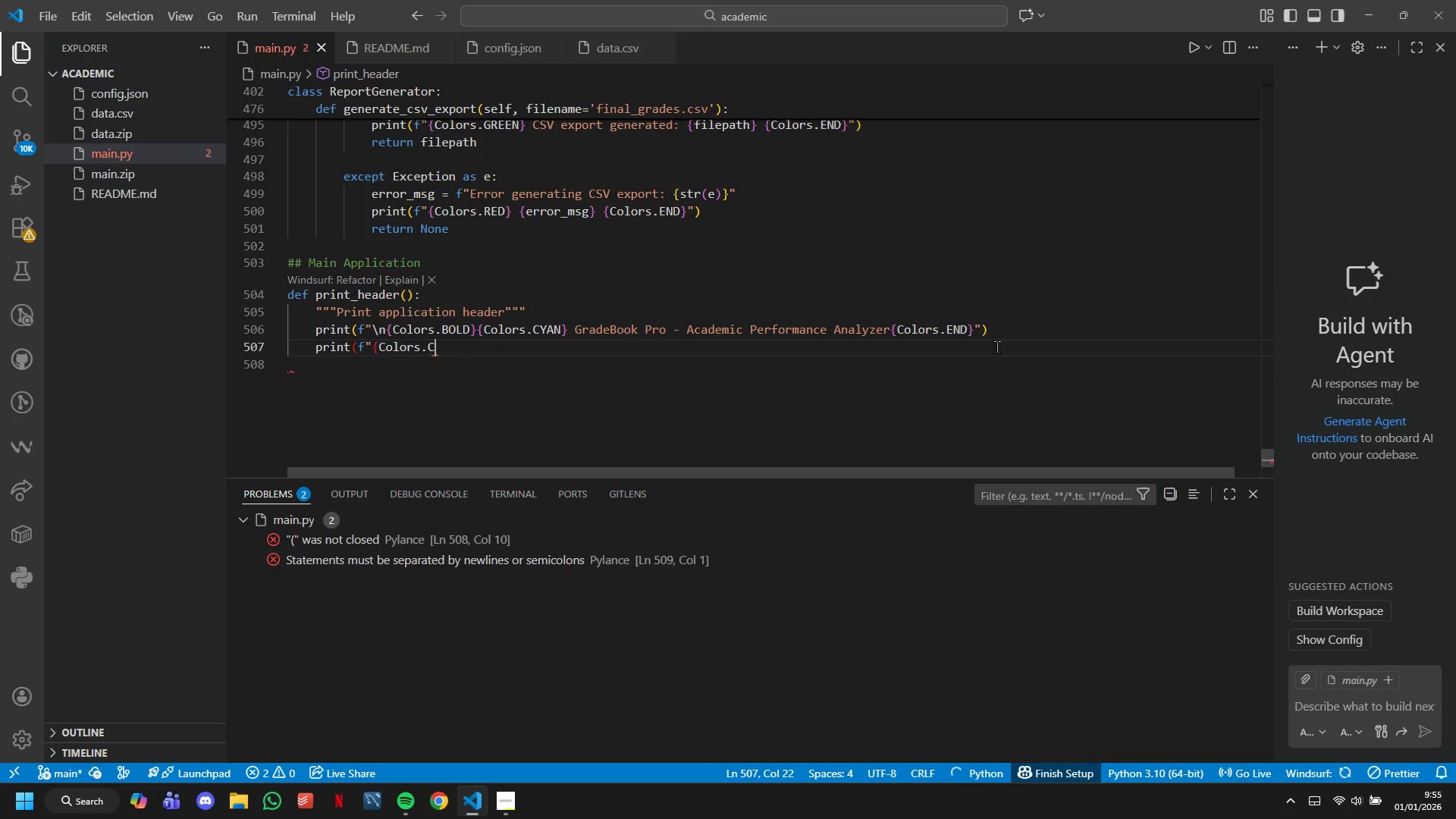 
hold_key(key=Backspace, duration=1.52)
 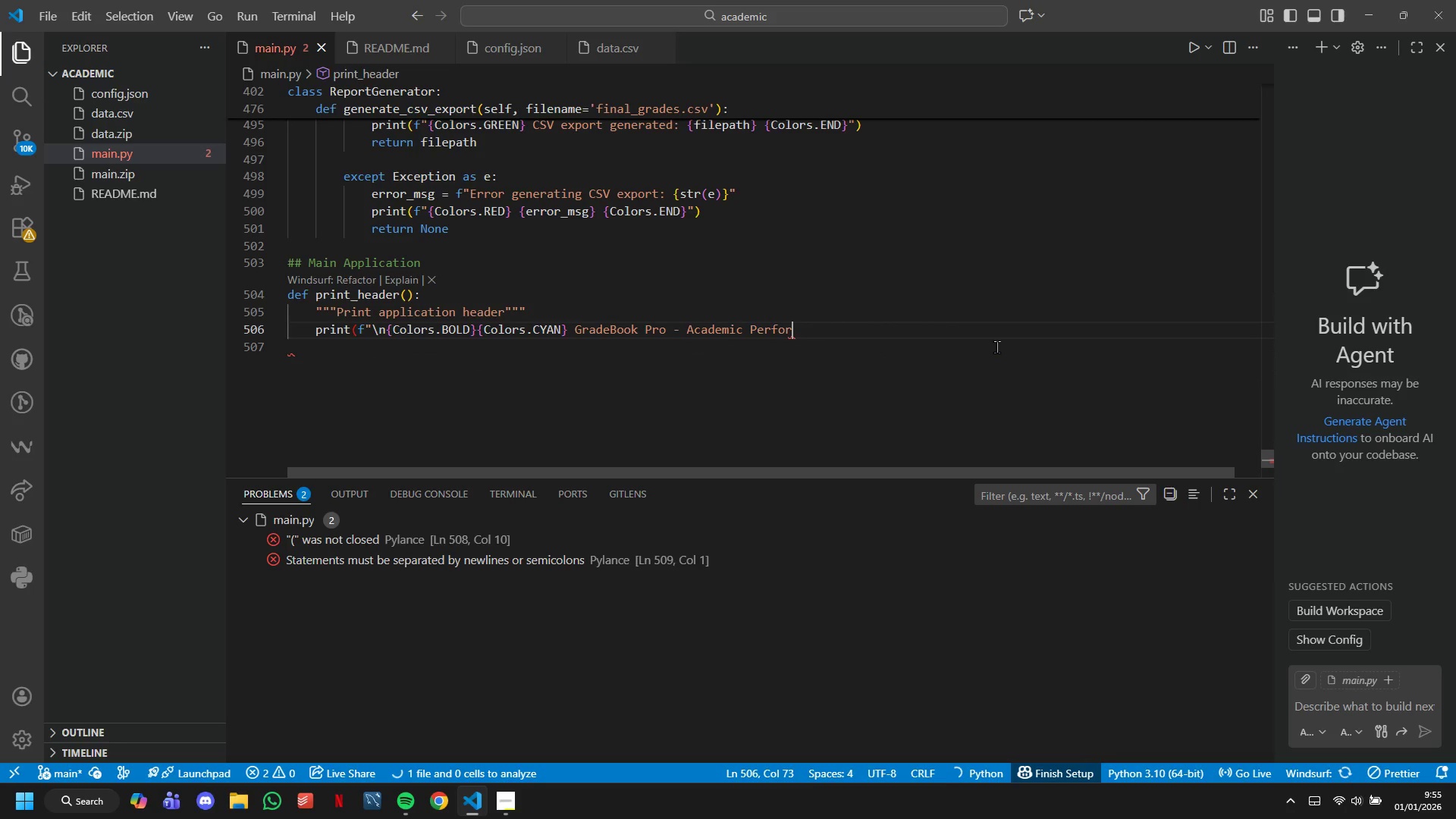 
hold_key(key=Backspace, duration=1.3)
 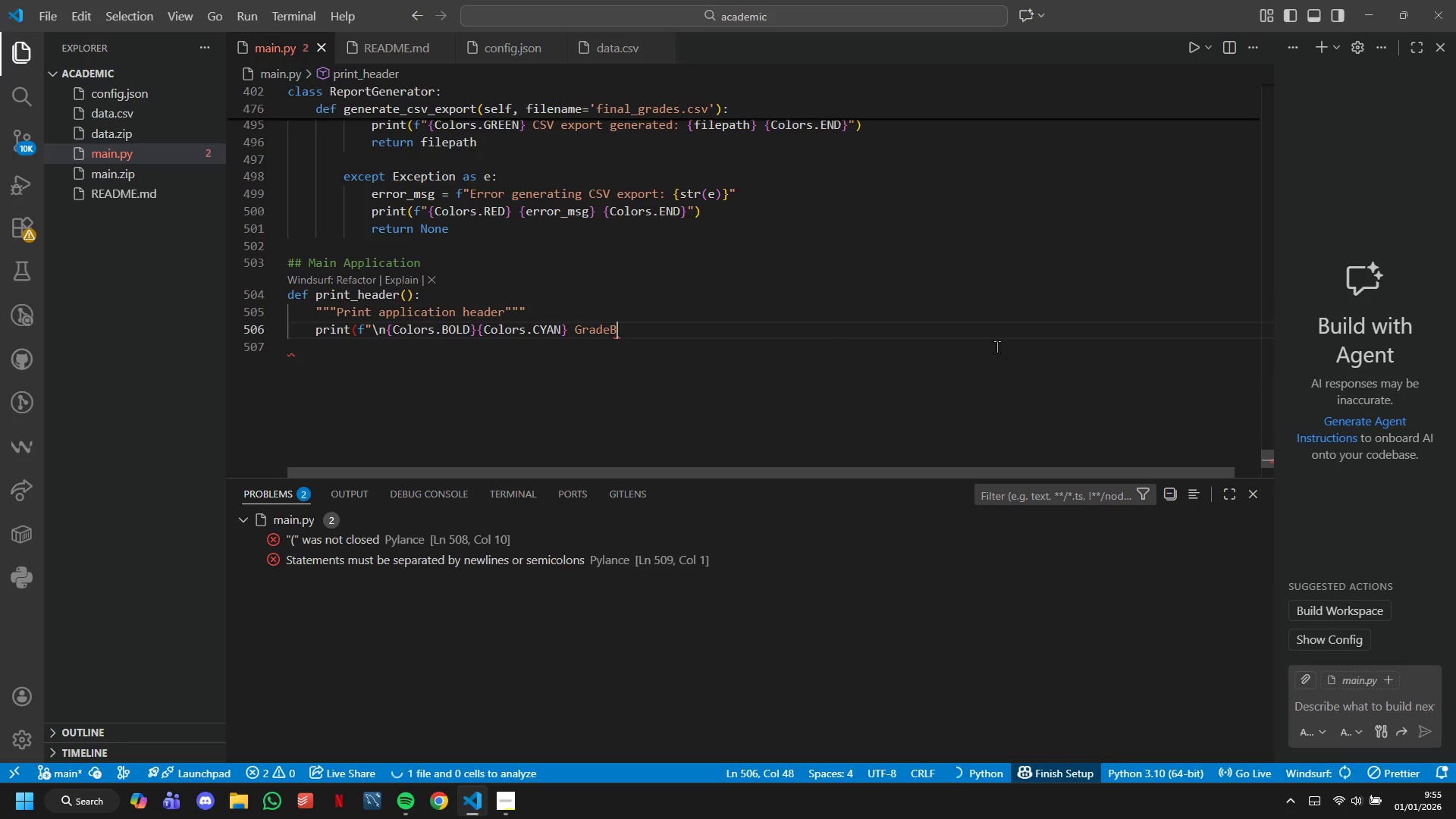 
hold_key(key=Backspace, duration=1.52)
 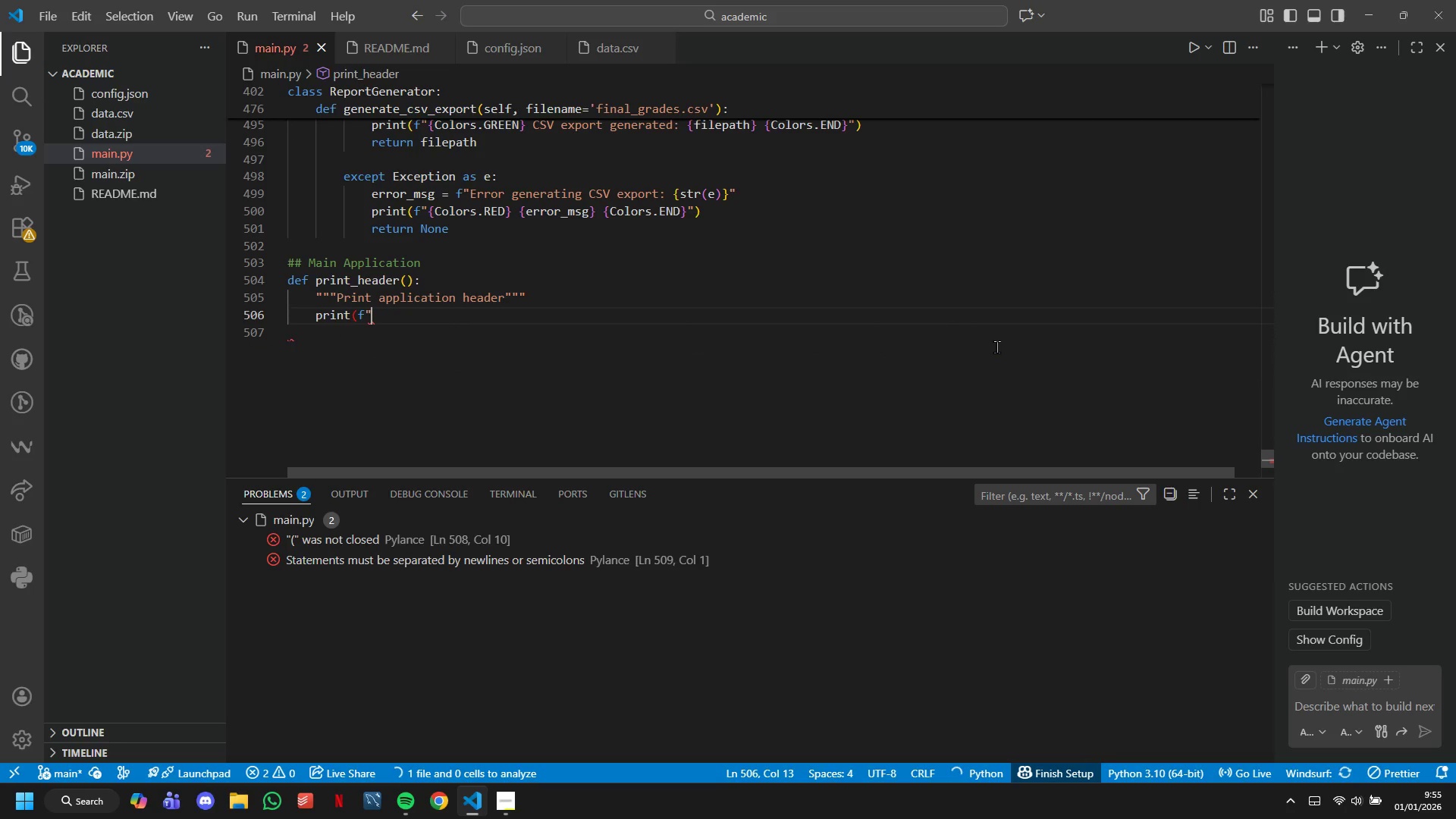 
key(Backspace)
 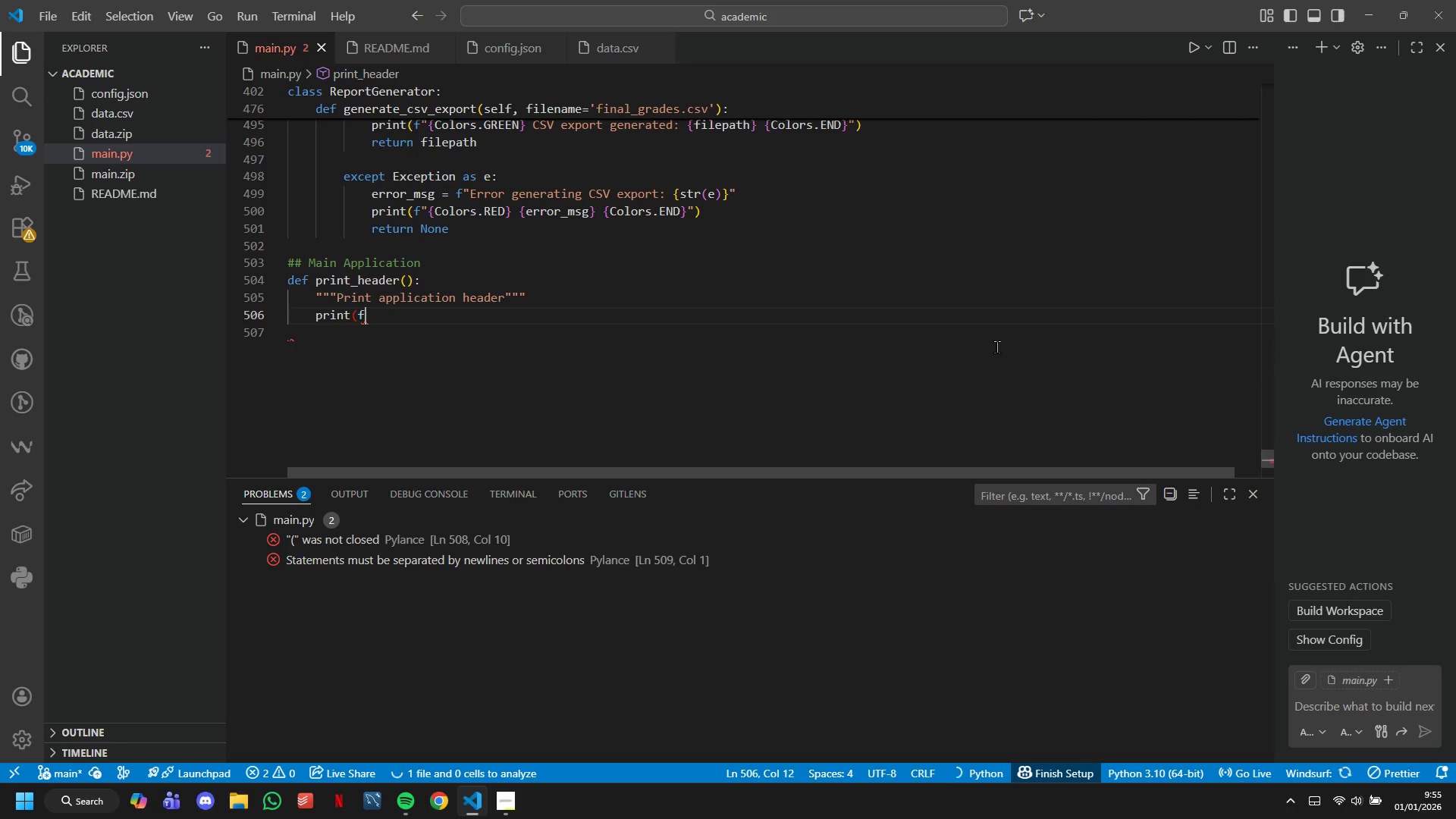 
key(Backspace)
 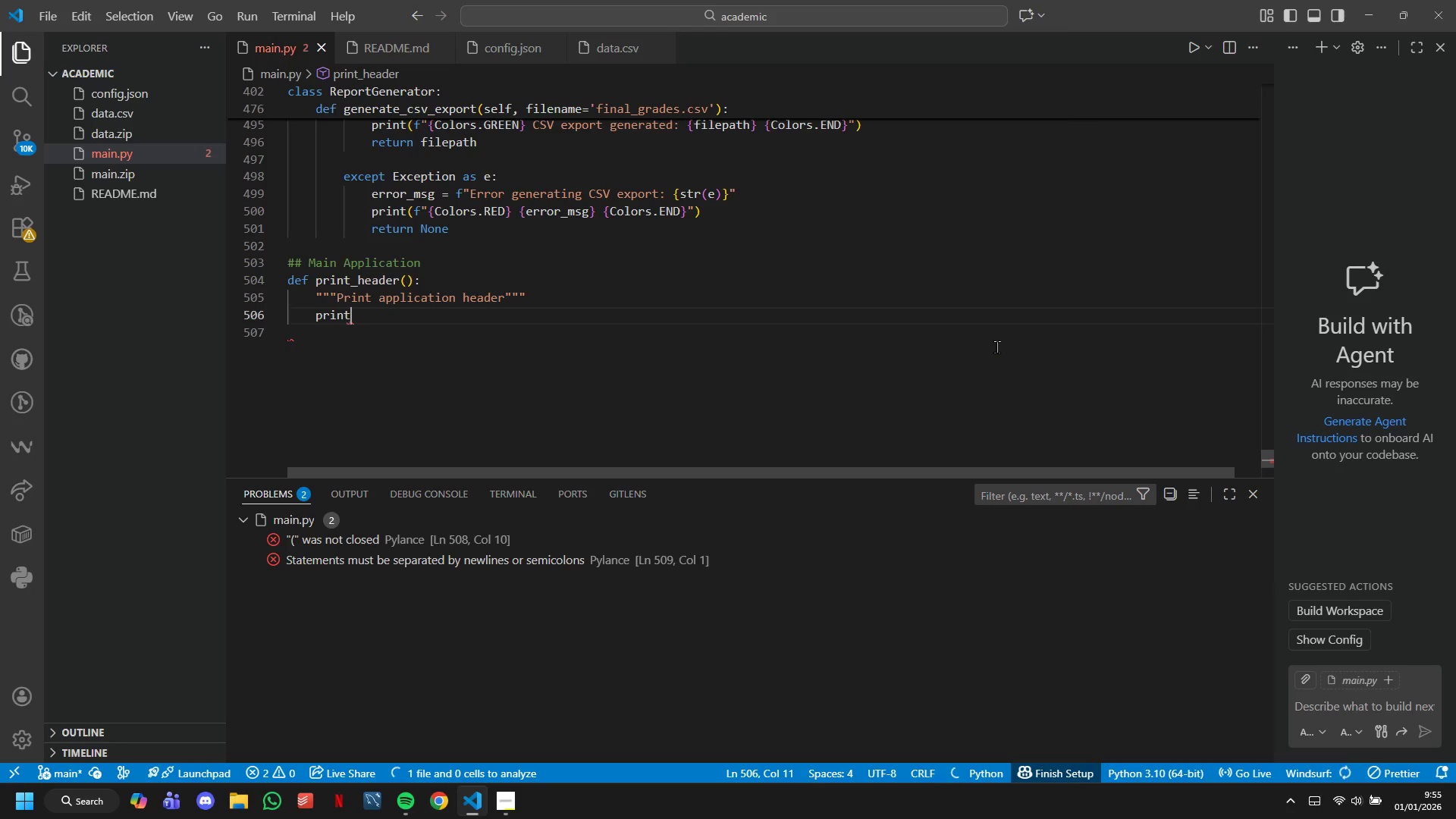 
key(Backspace)
 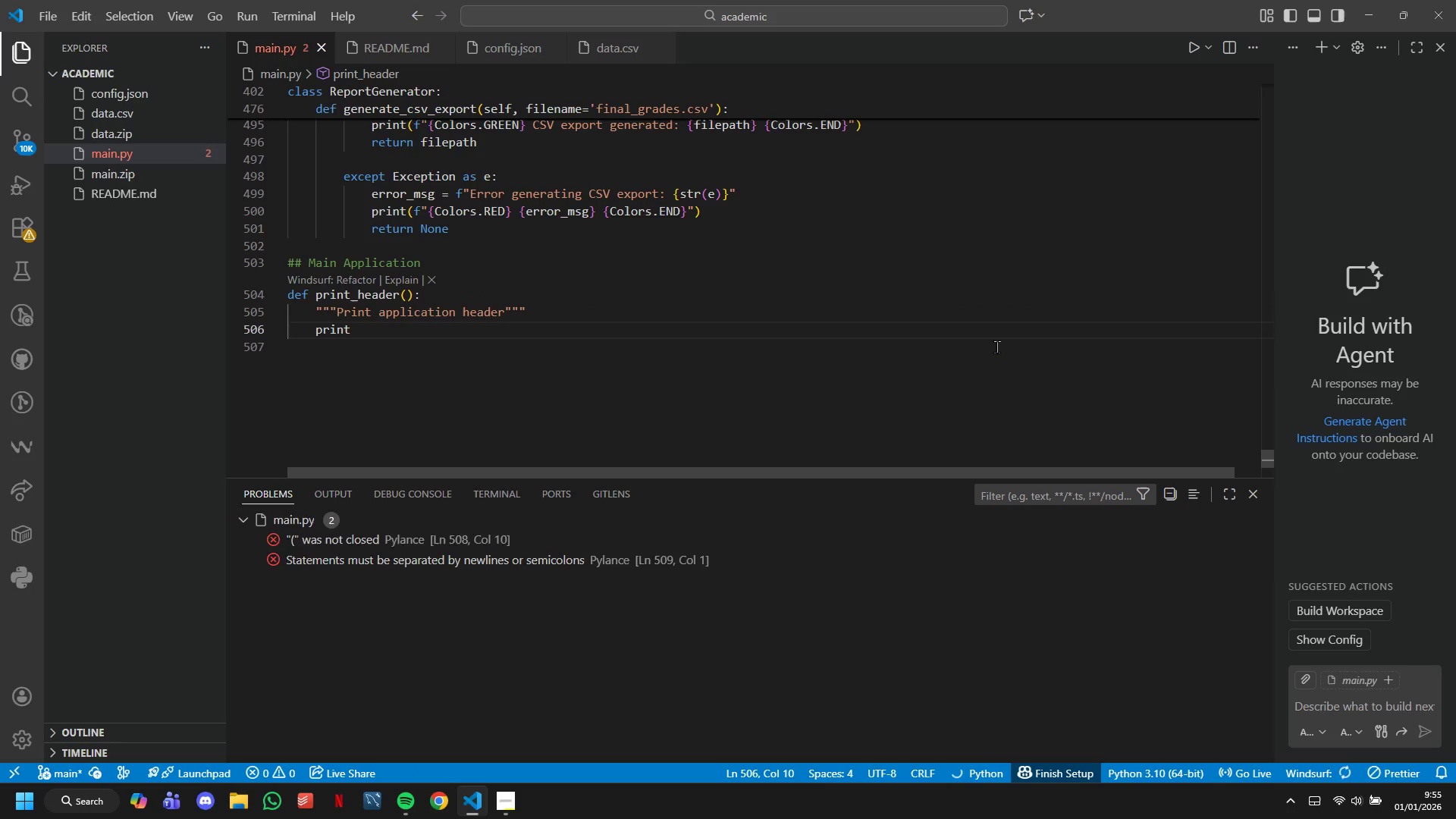 
key(Backspace)
 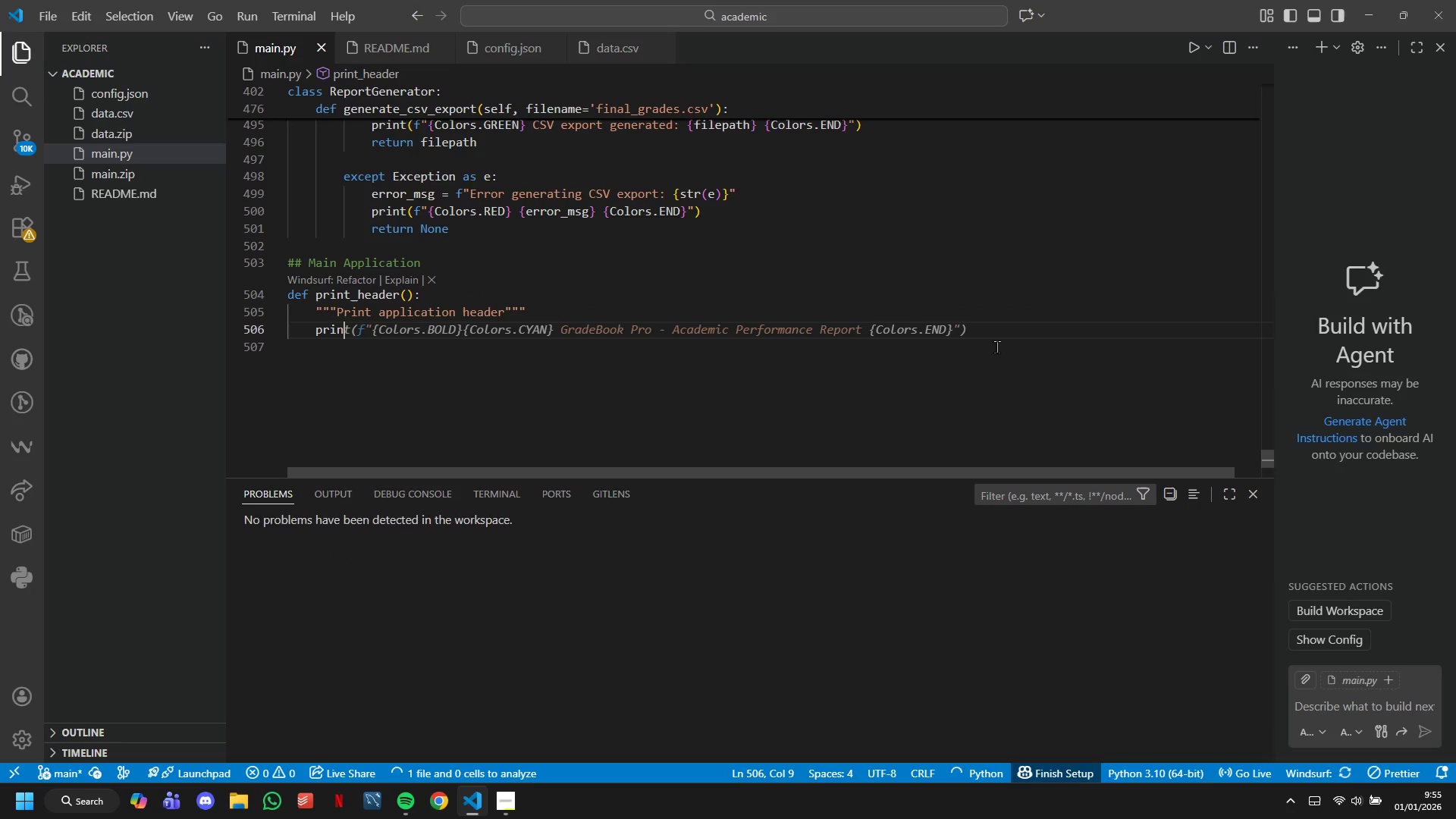 
key(Backspace)
 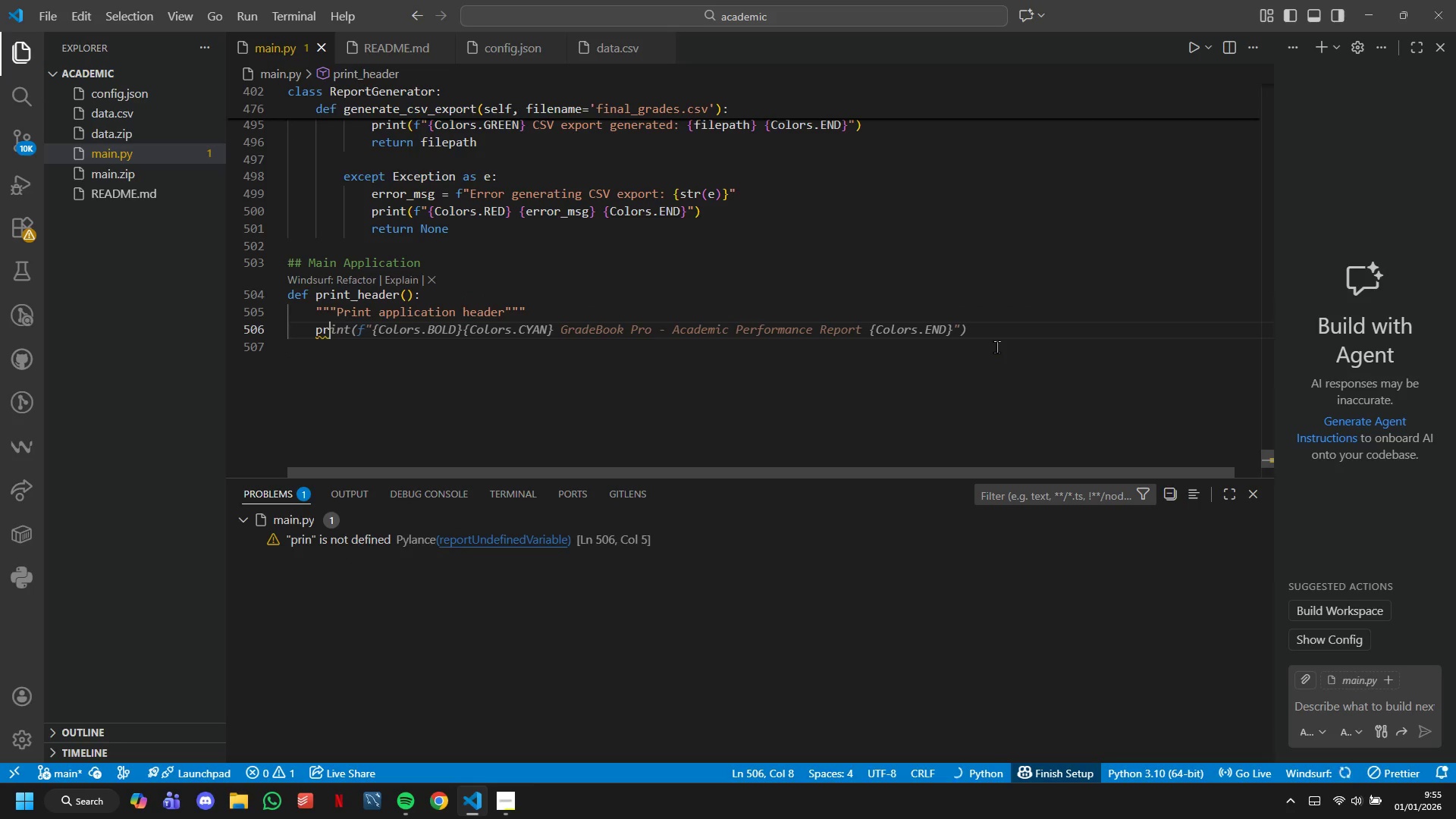 
key(Backspace)
 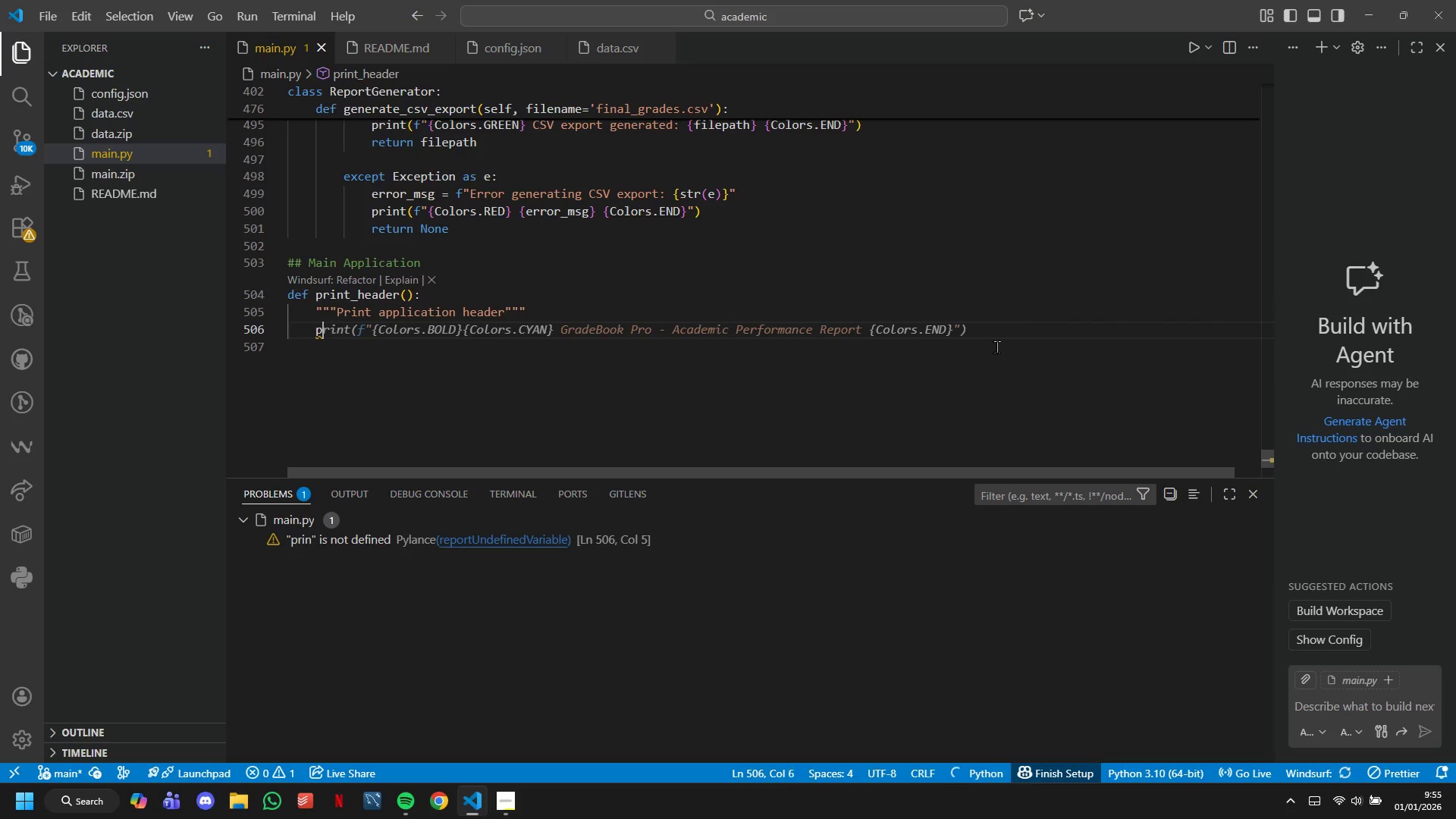 
key(Backspace)
 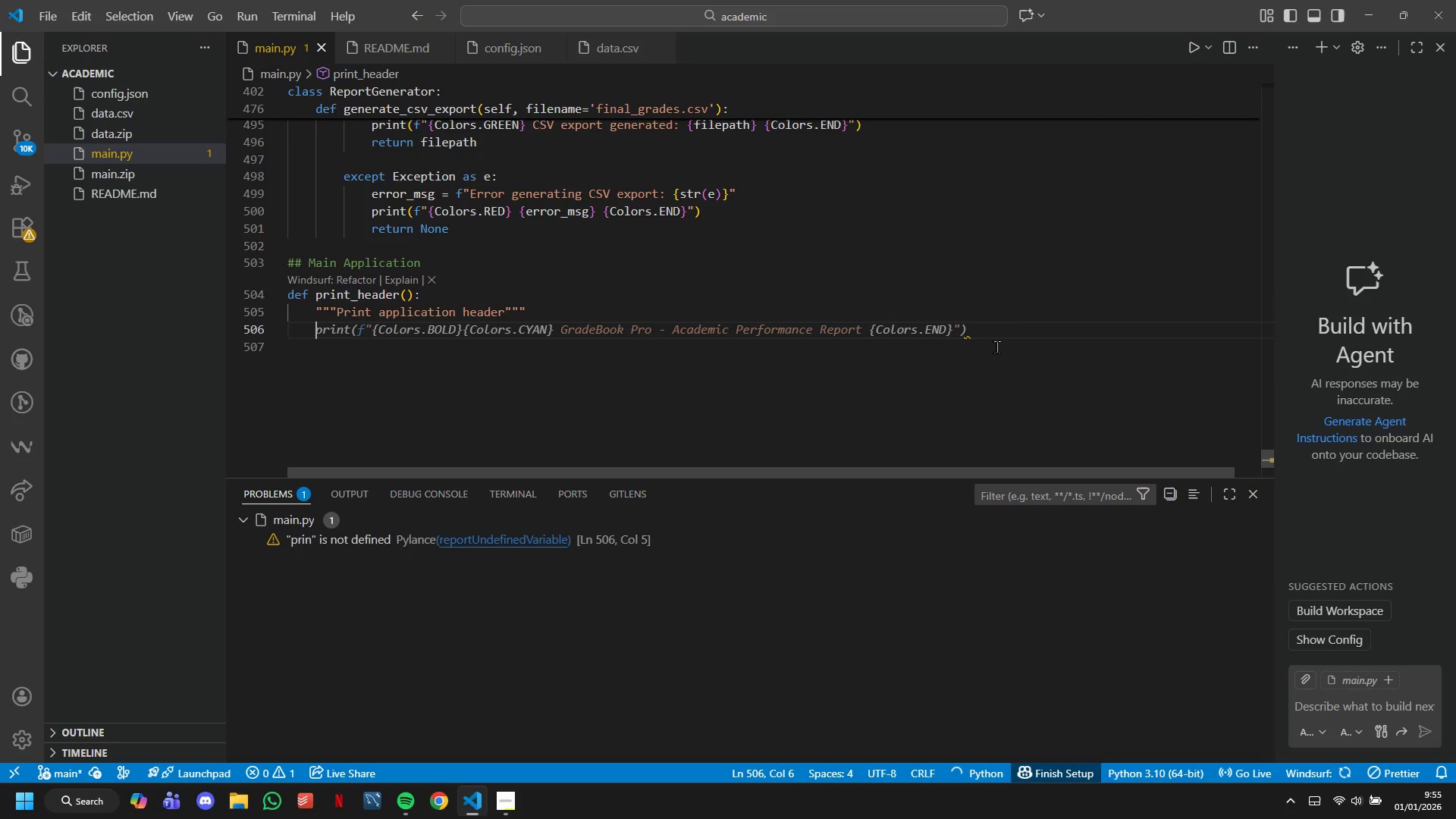 
key(Backspace)
 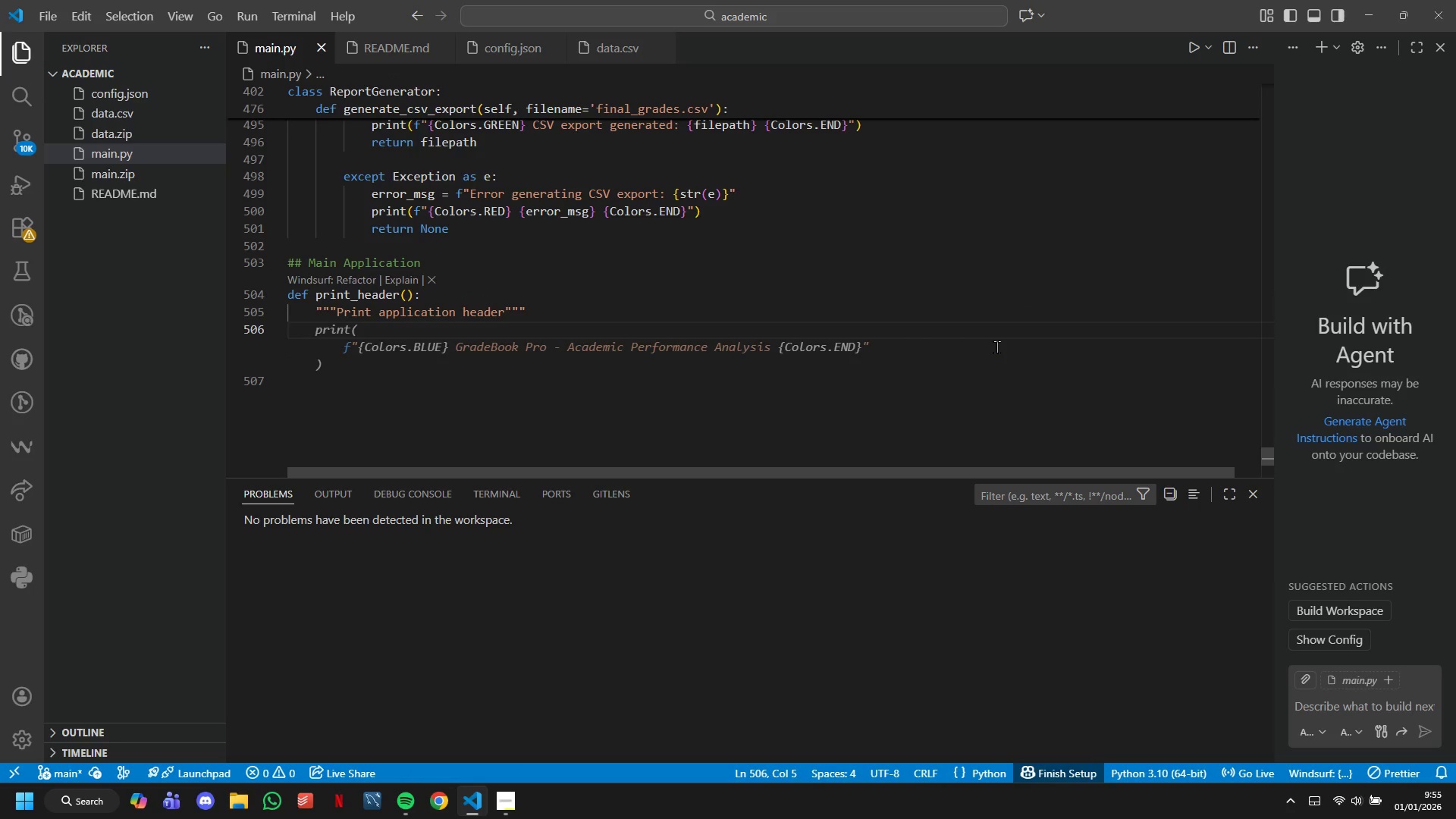 
type(print(f'')
 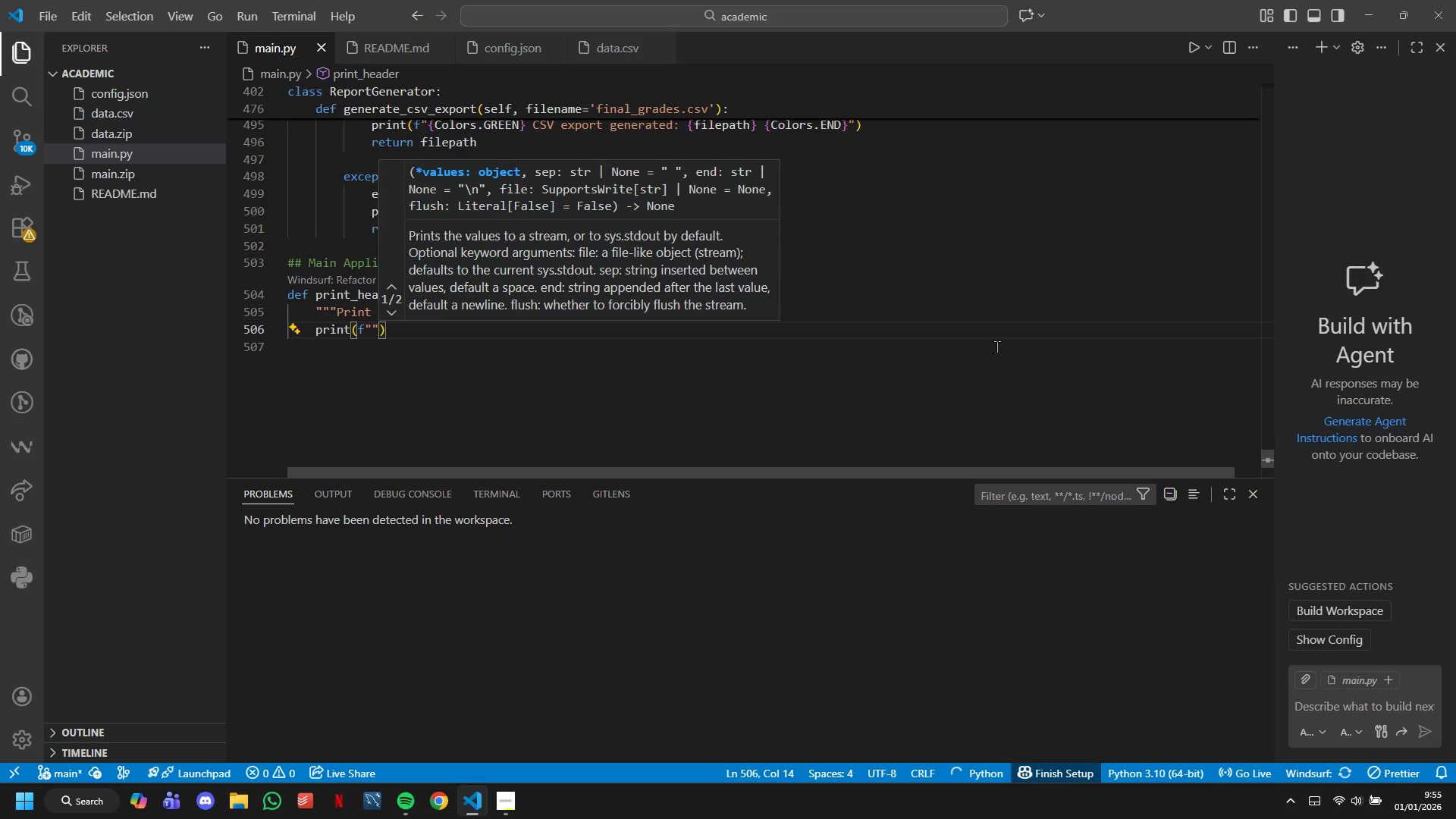 
key(ArrowLeft)
 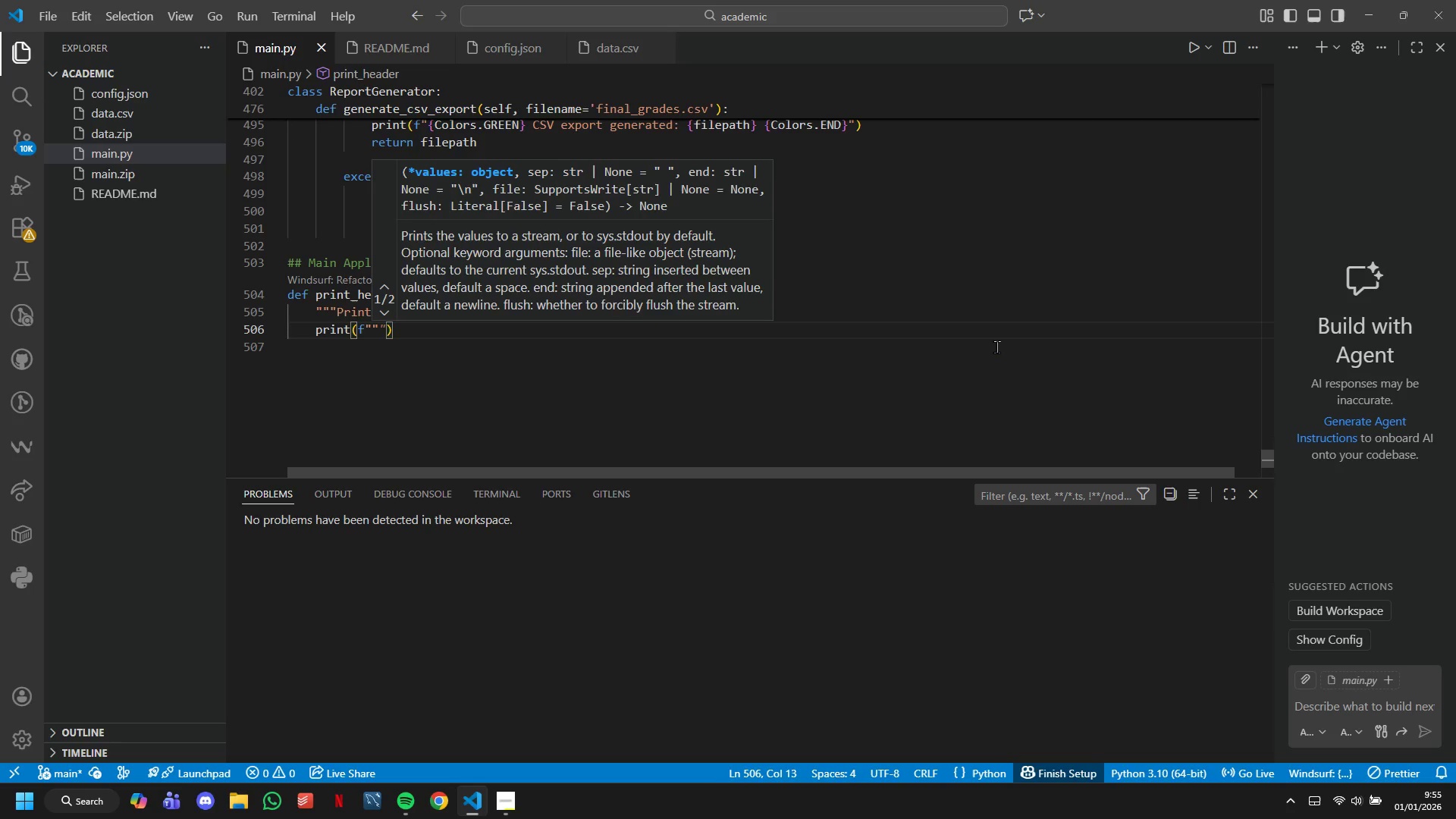 
type(\n )
key(Backspace)
type({Colors.BOLD)
 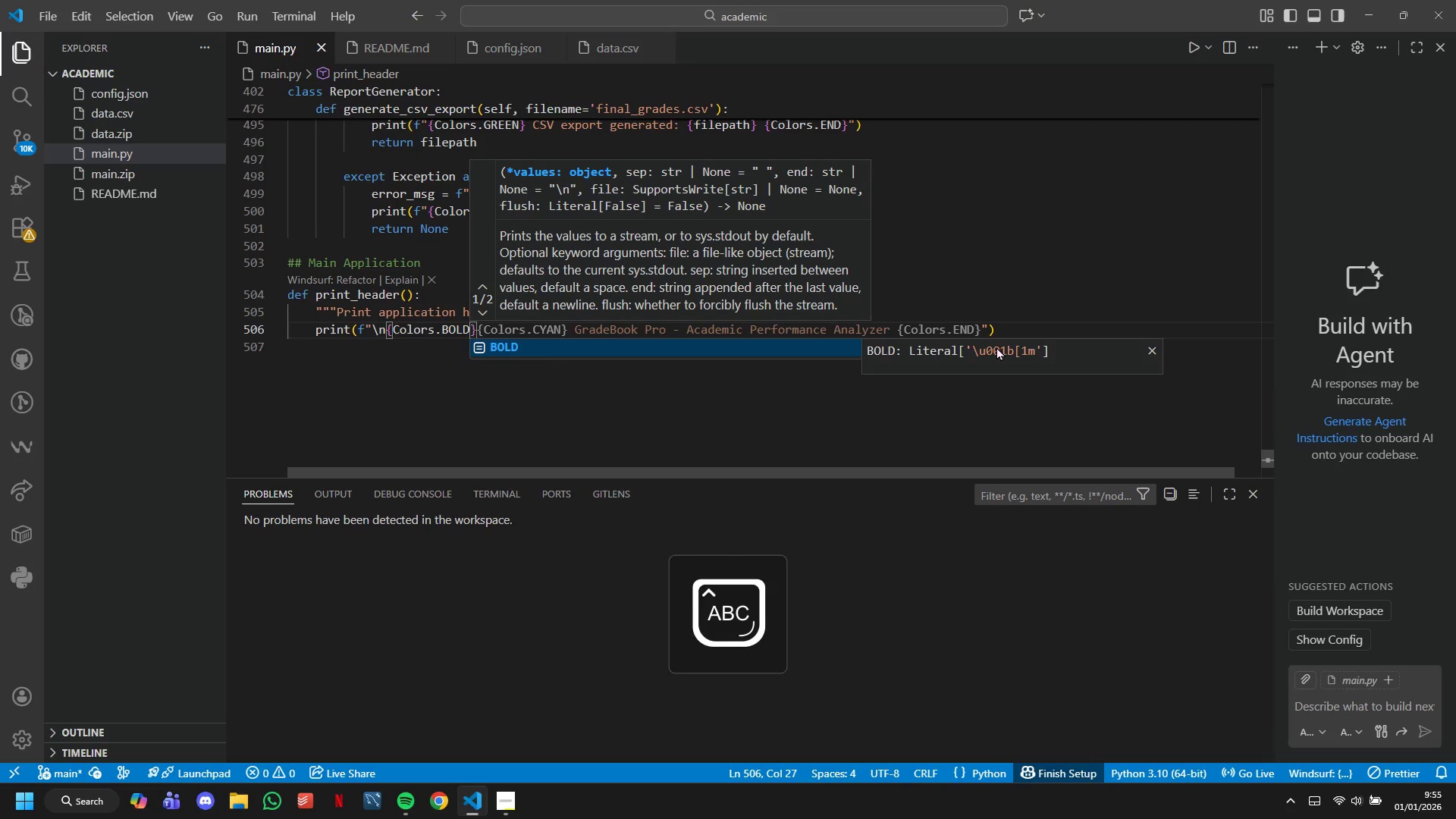 
key(ArrowRight)
 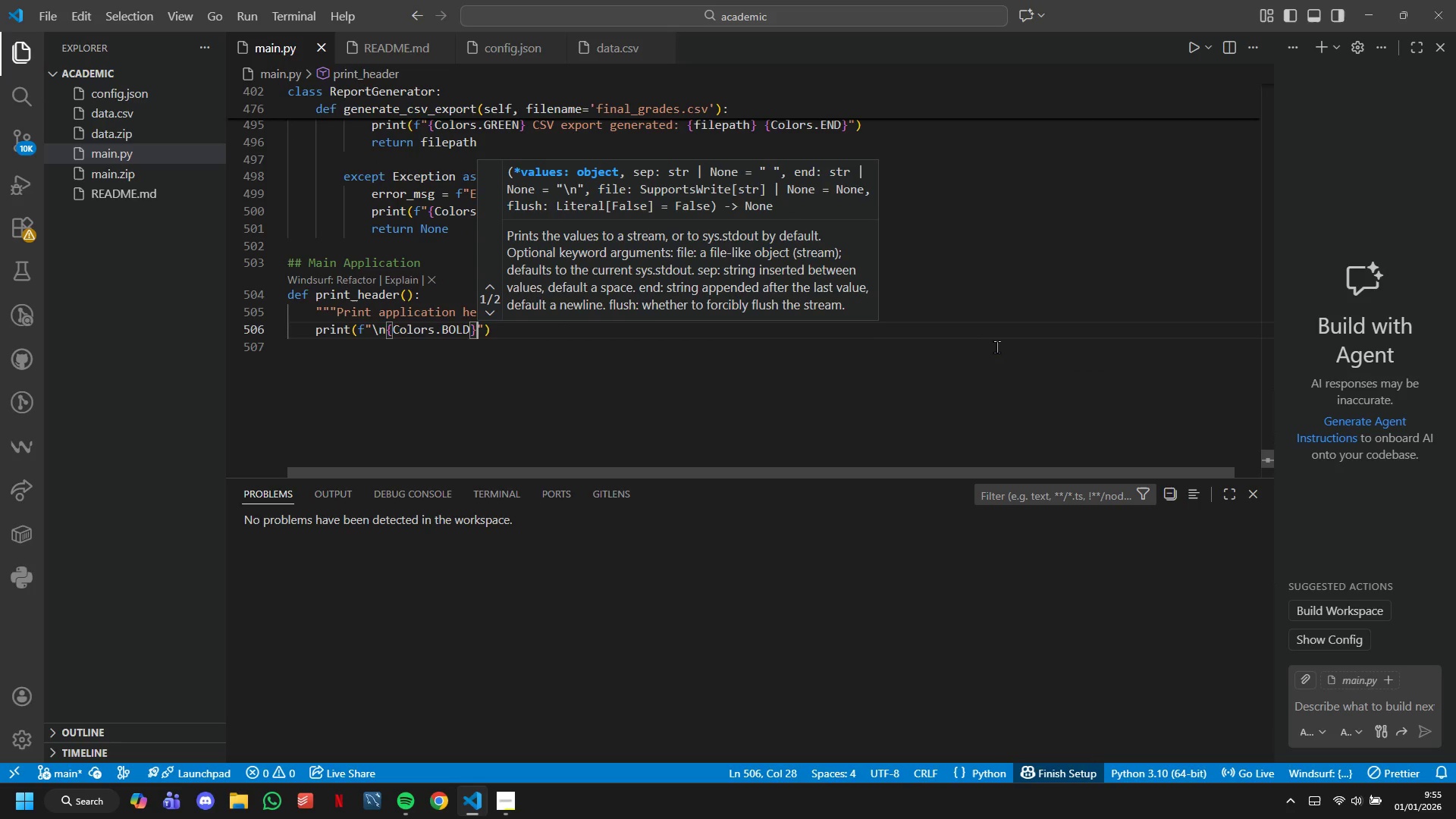 
type({COLORS.header)
 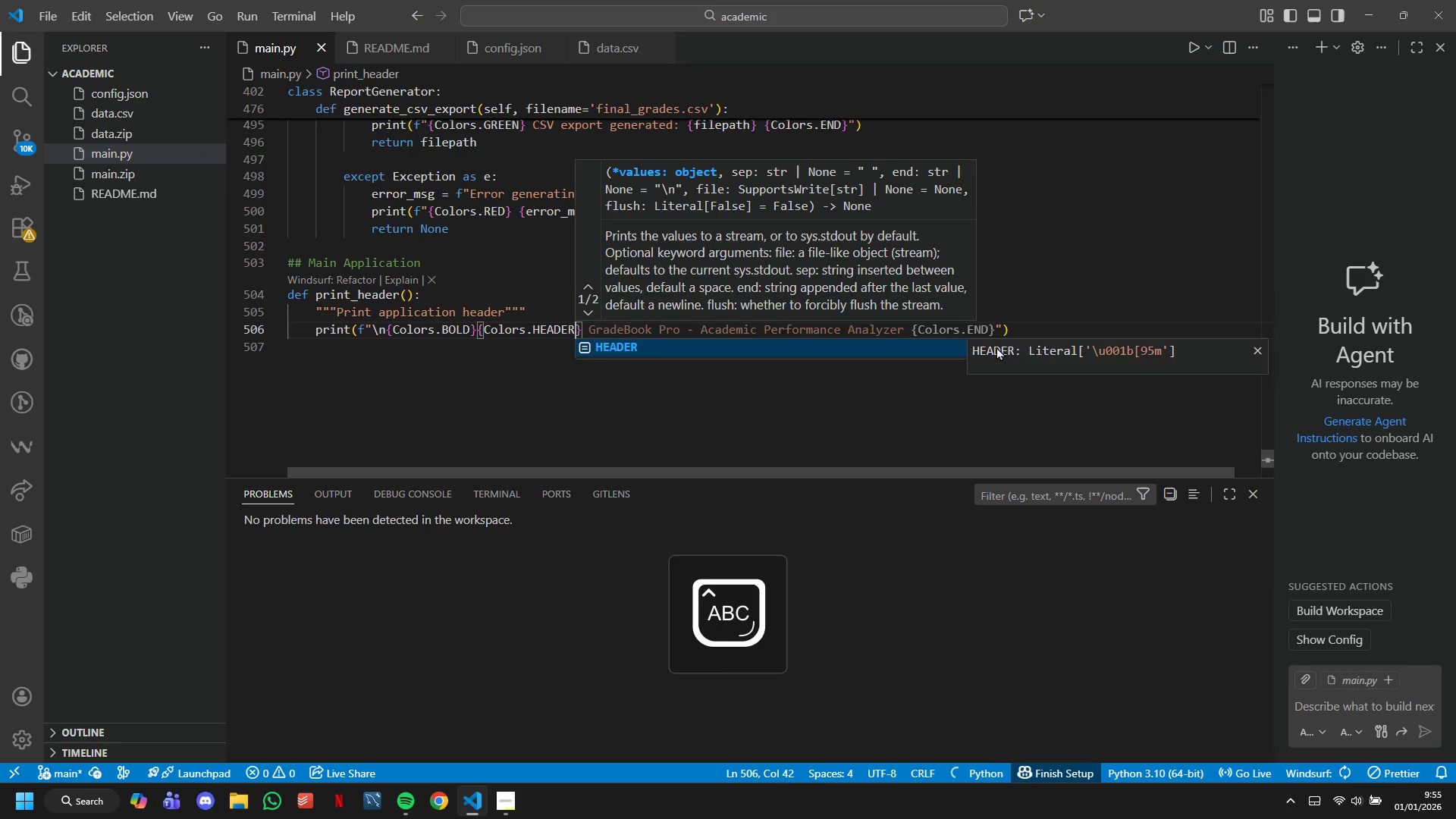 
key(ArrowRight)
 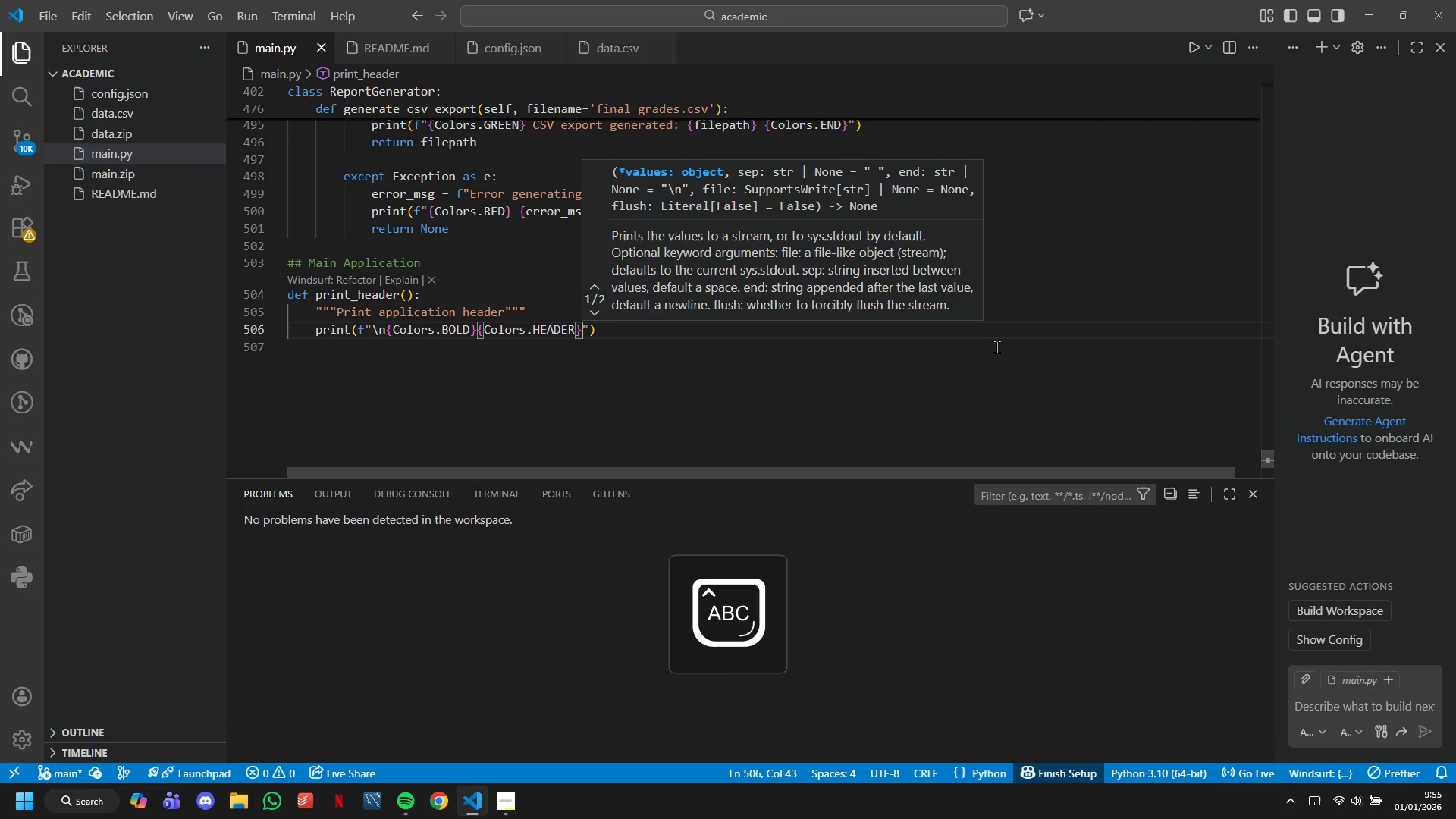 
key(Shift+BracketLeft)
 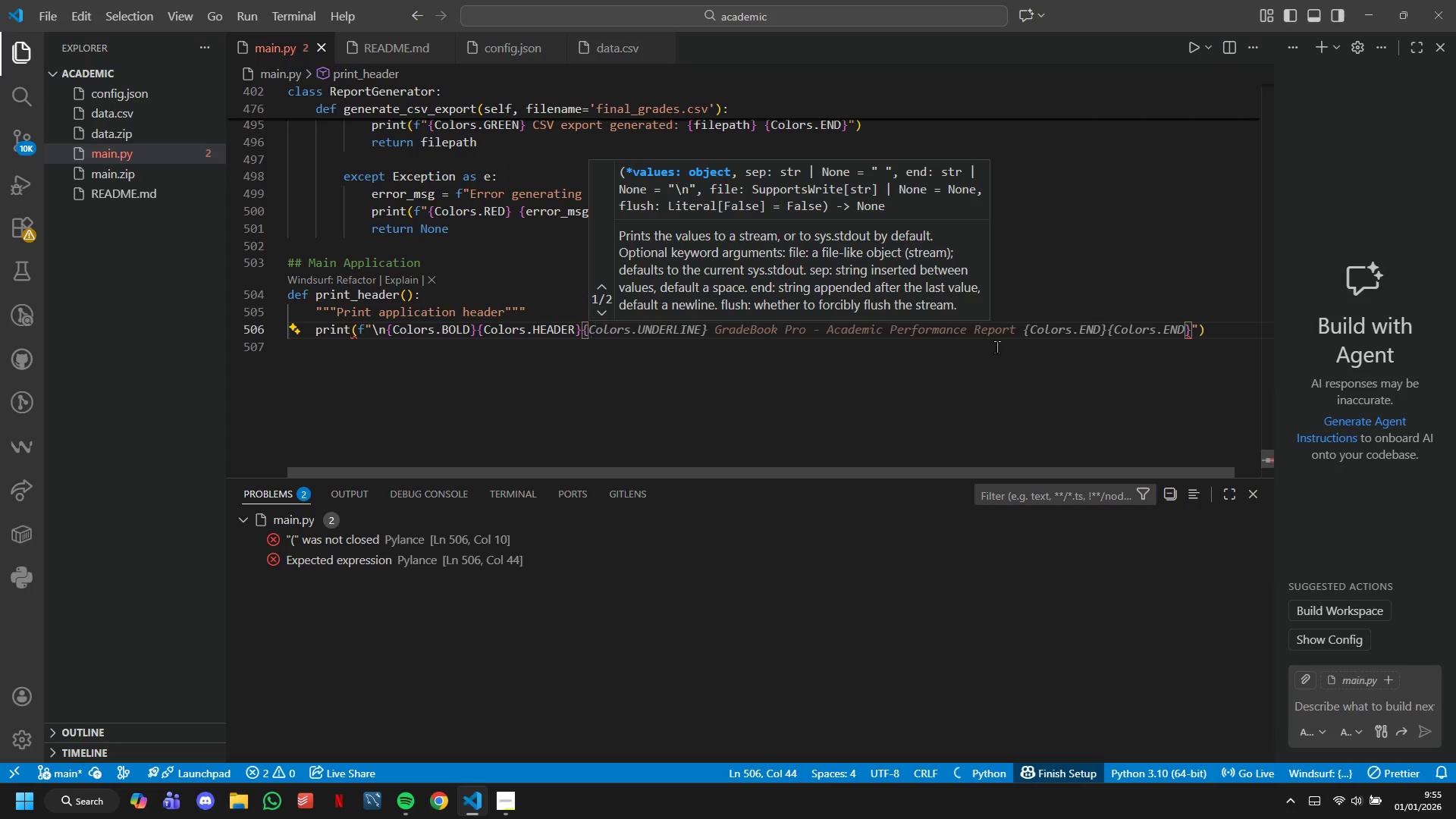 
key(Quote)
 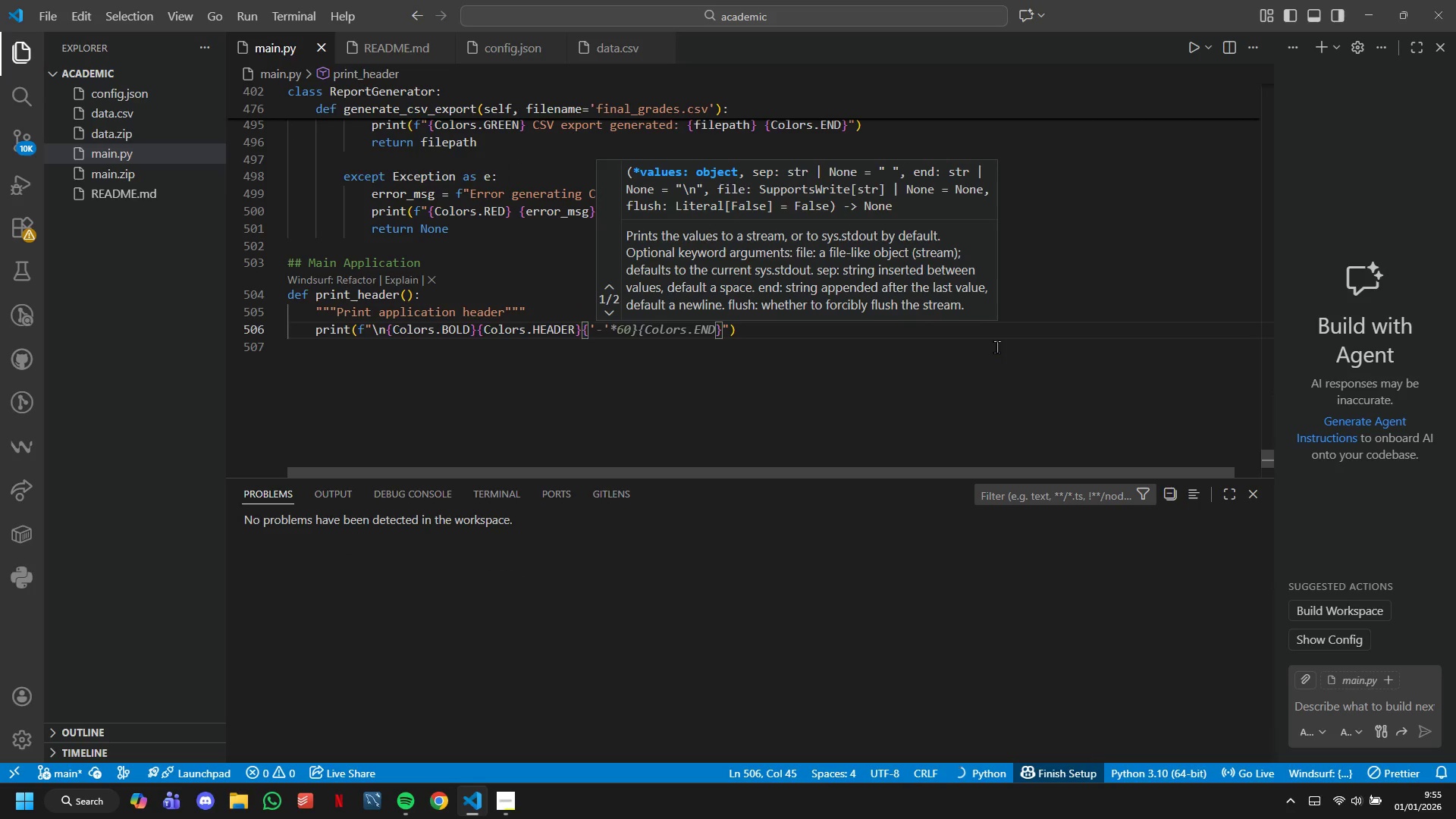 
key(Equal)
 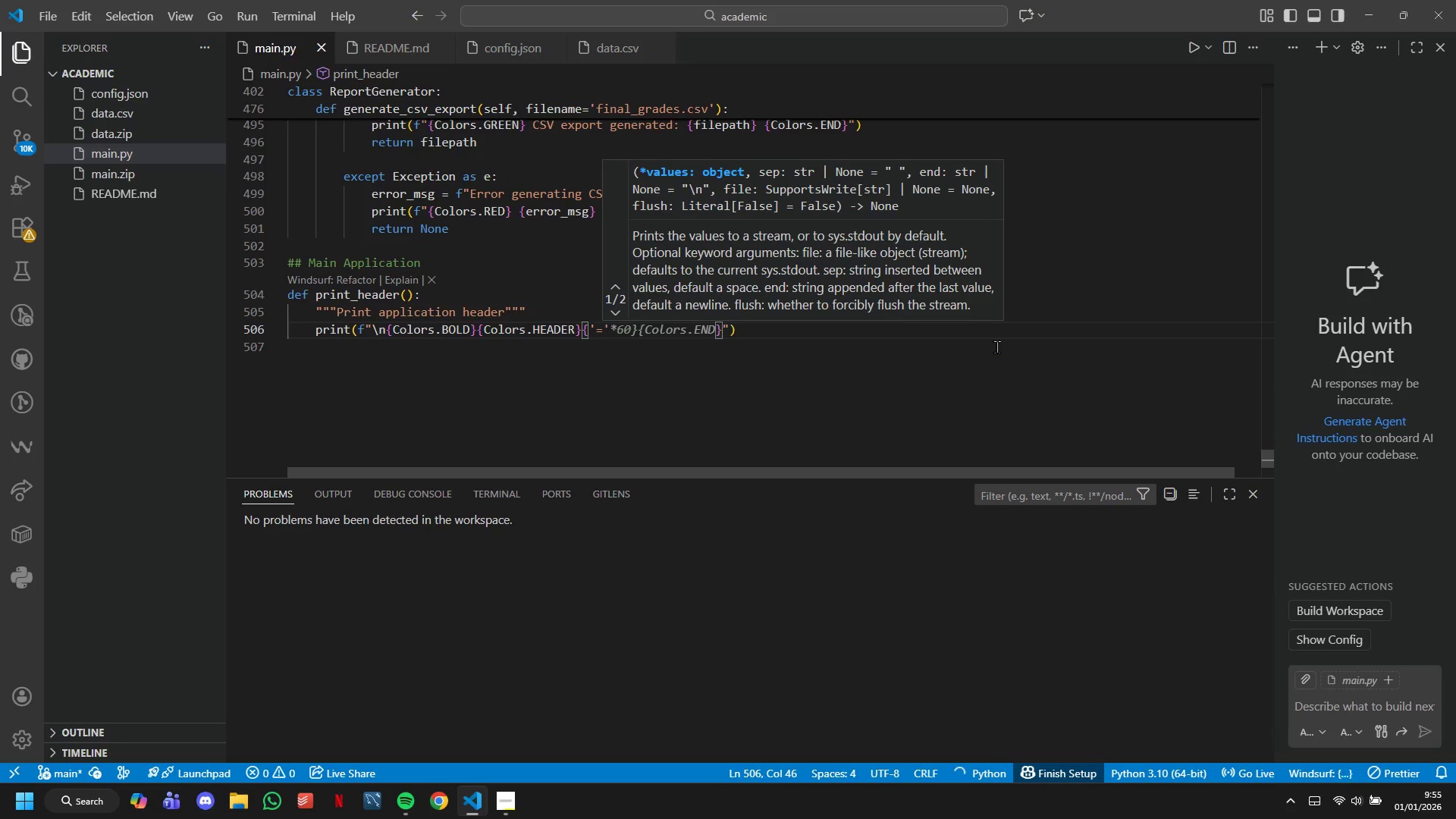 
key(CapsLock)
 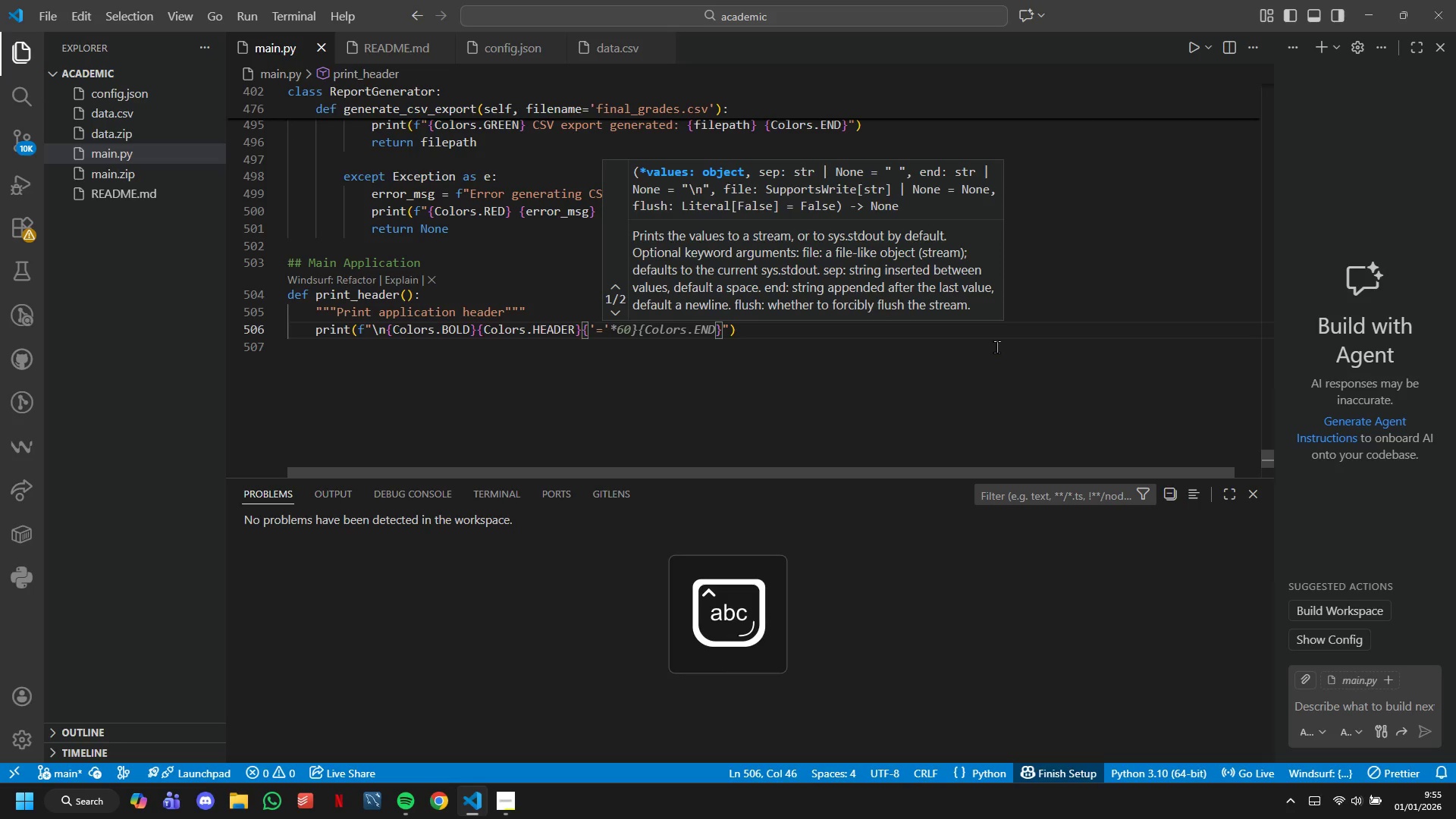 
key(ArrowRight)
 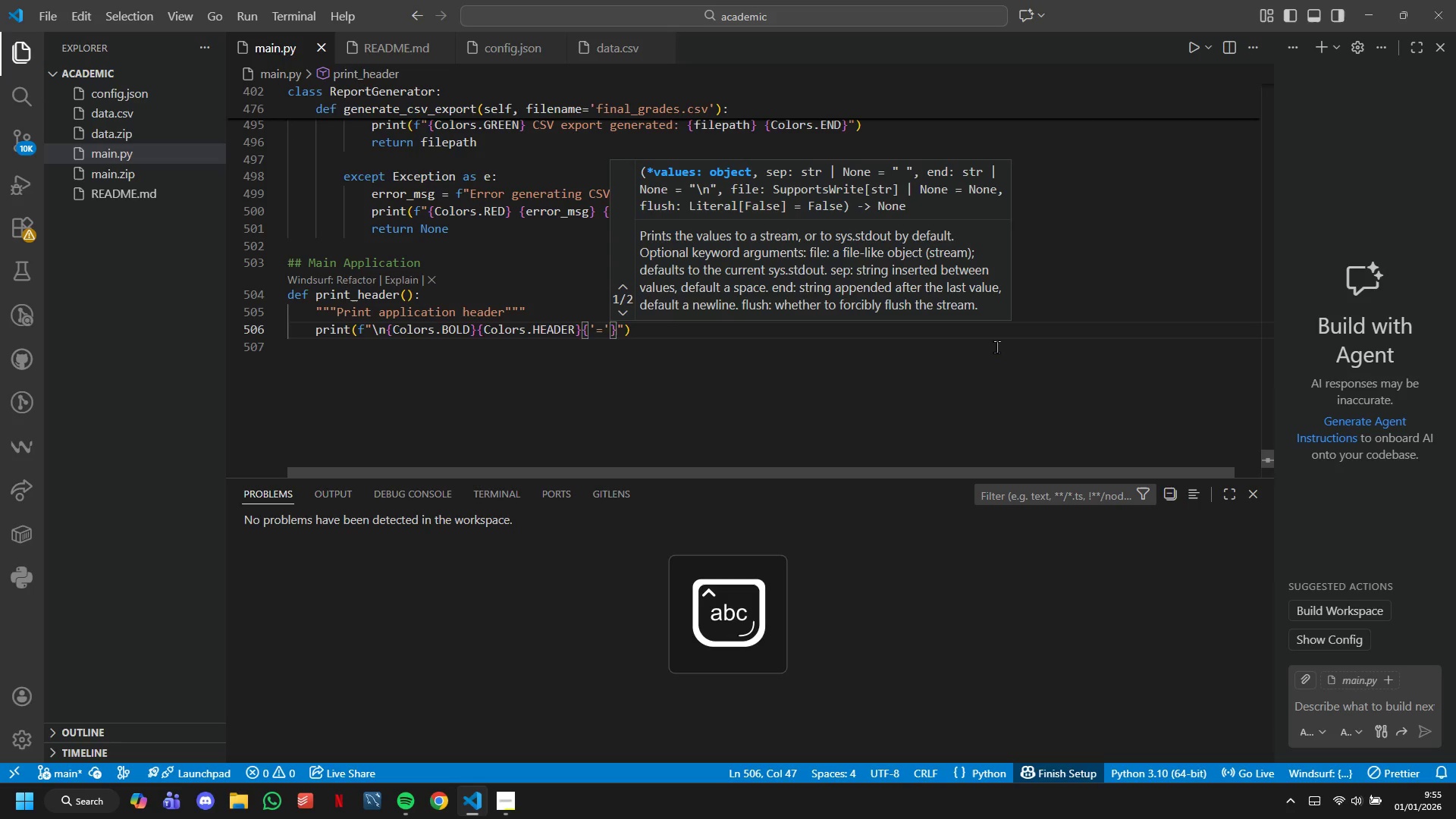 
type(*70)
 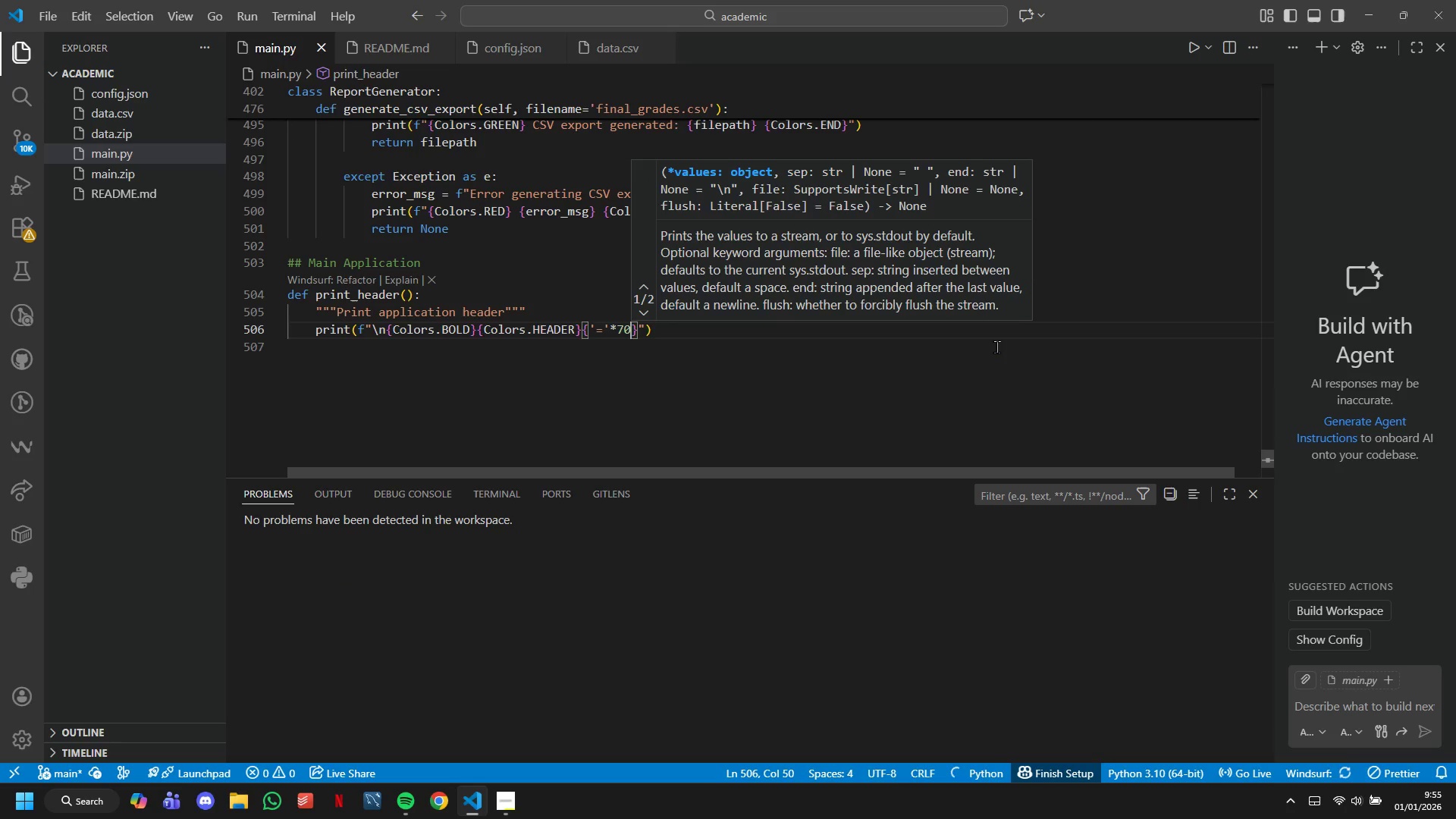 
key(ArrowRight)
 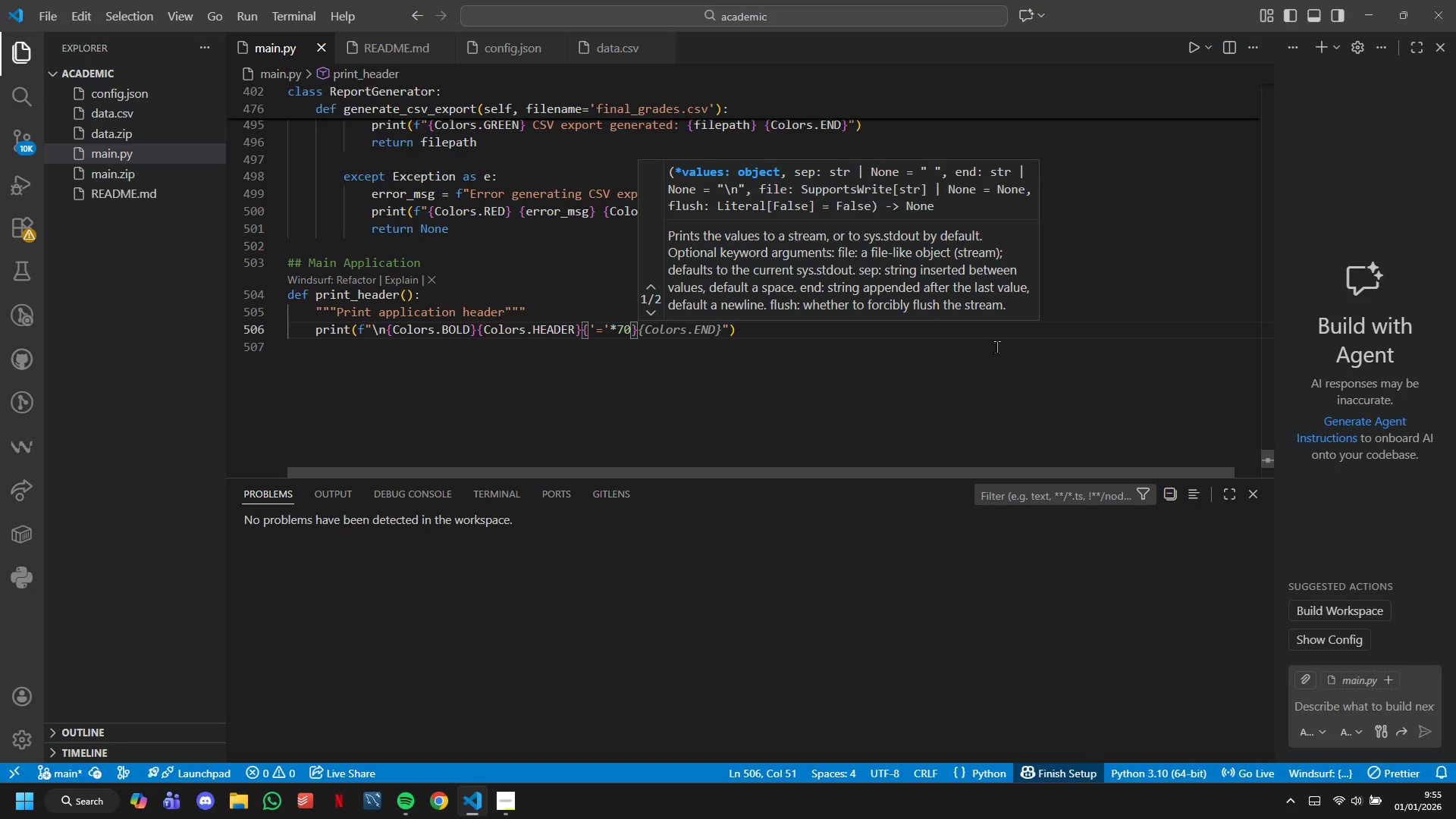 
type({Colors.END)
 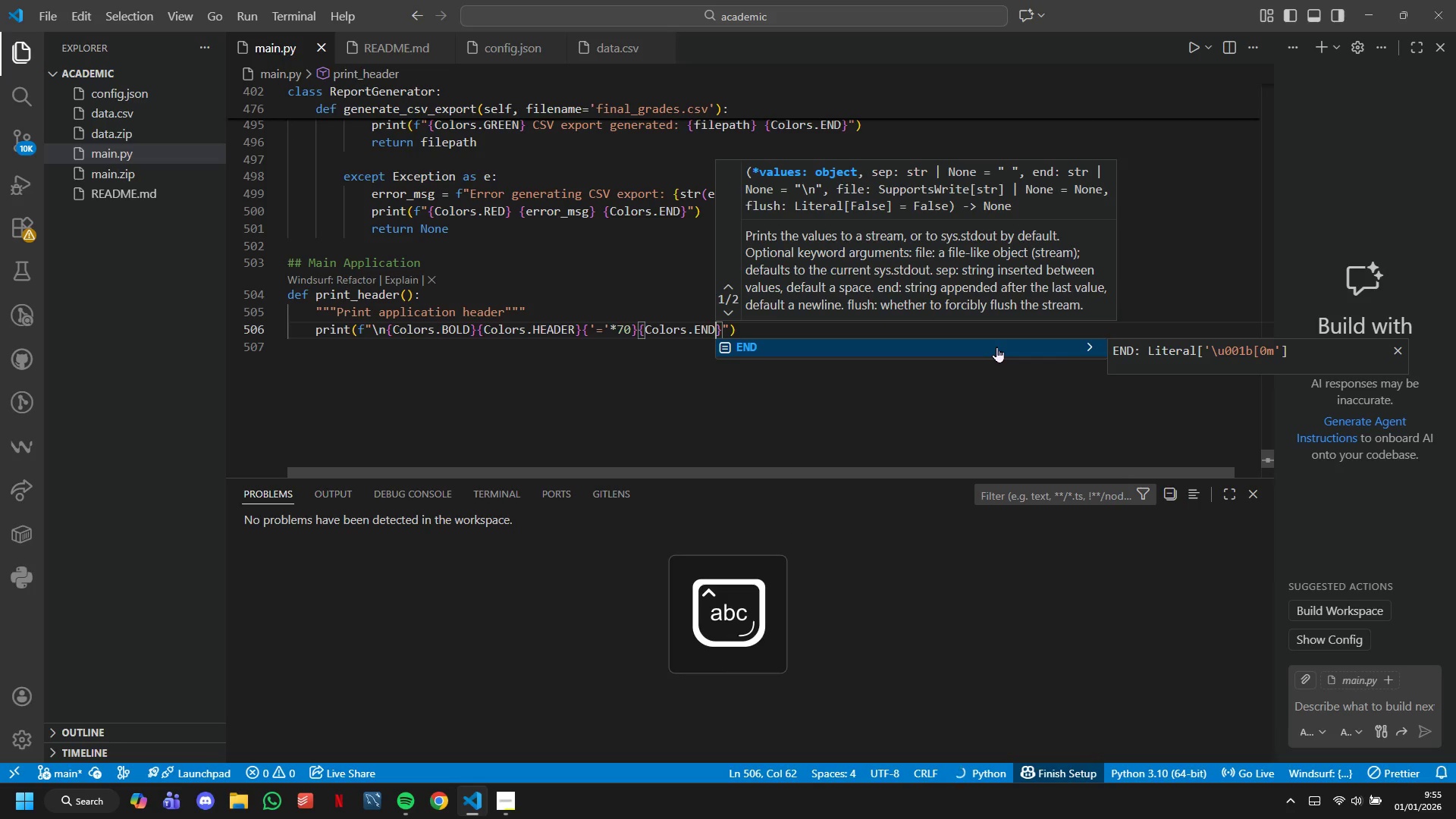 
key(ArrowRight)
 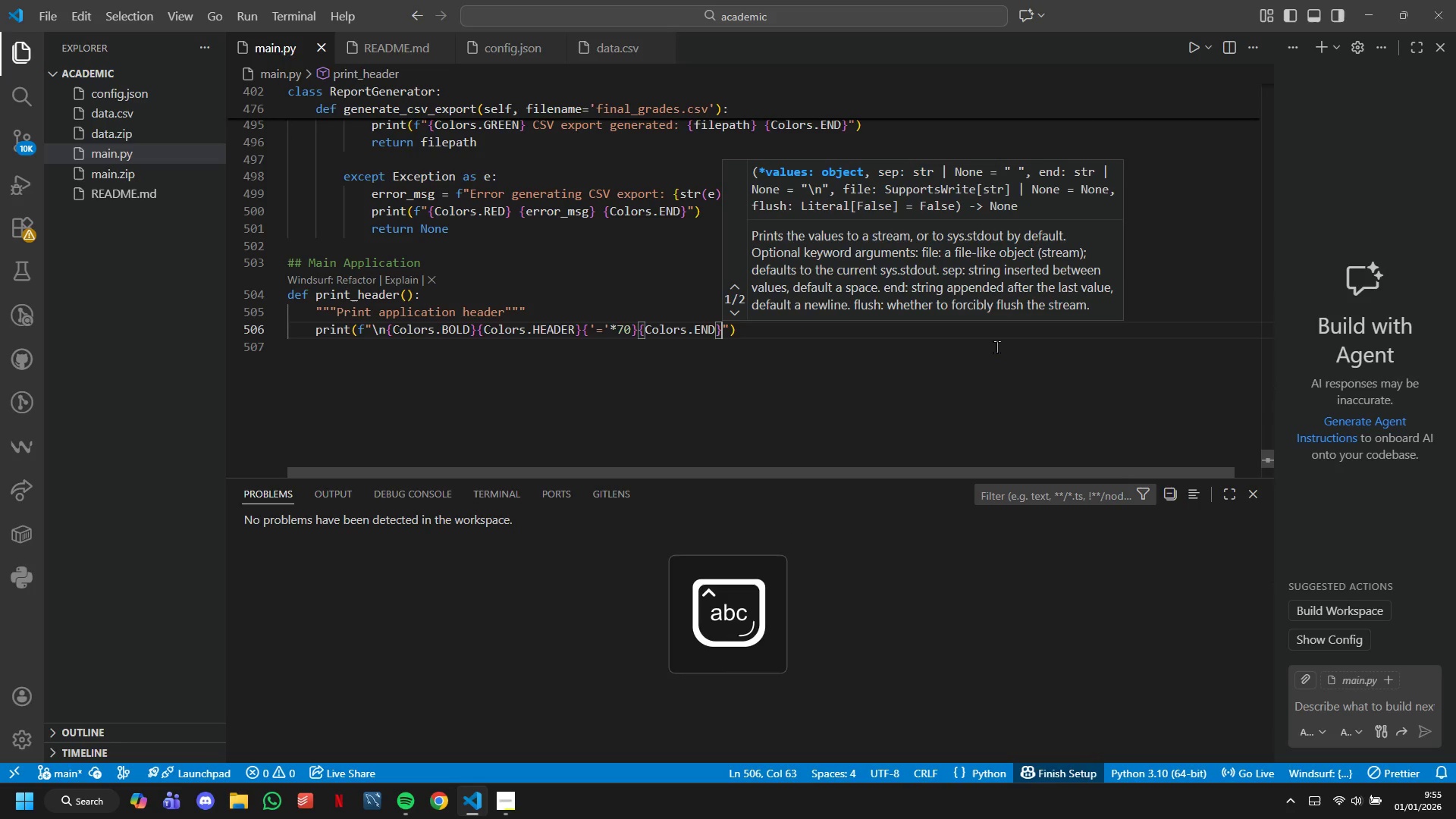 
key(ArrowRight)
 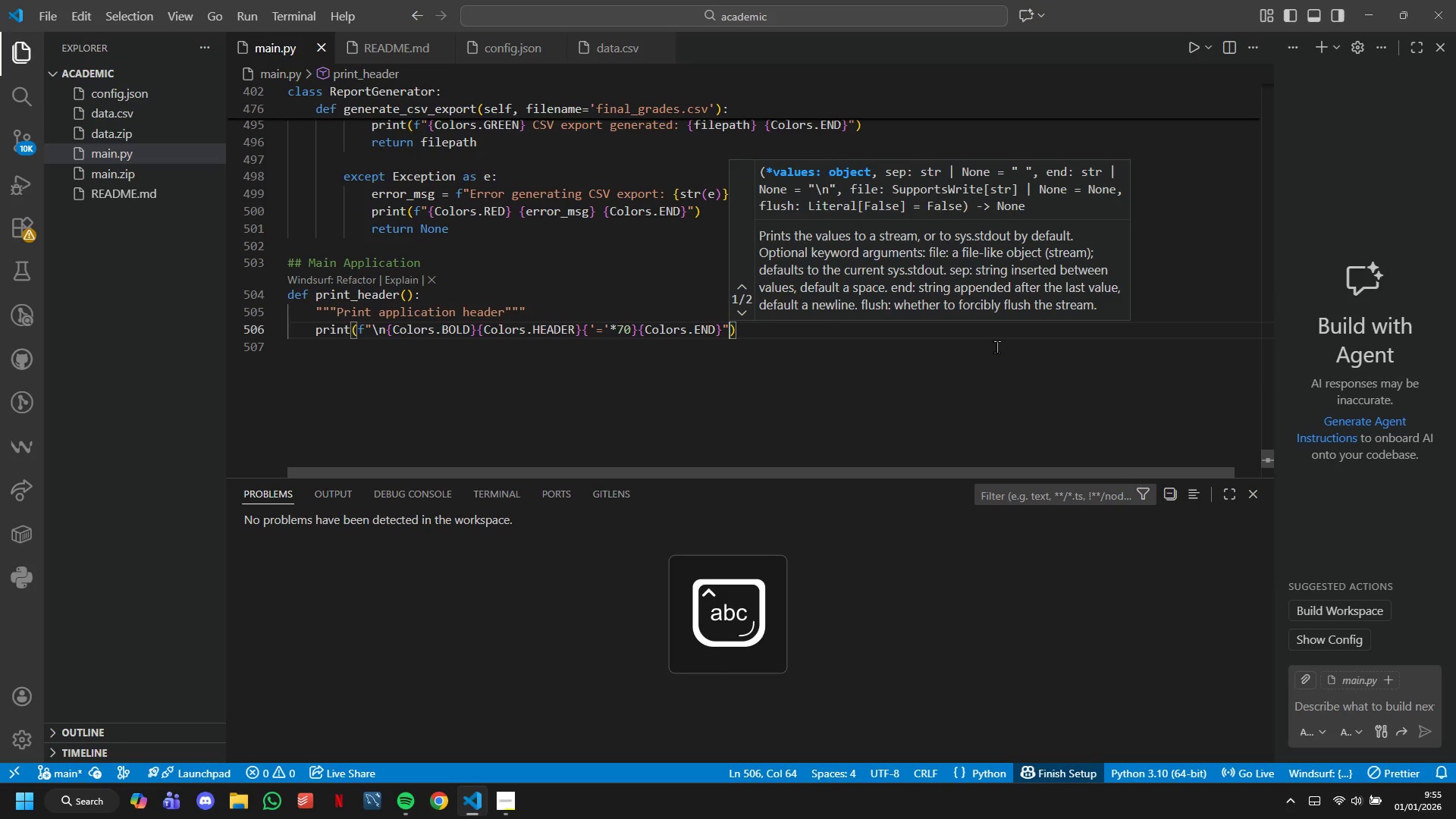 
key(ArrowRight)
 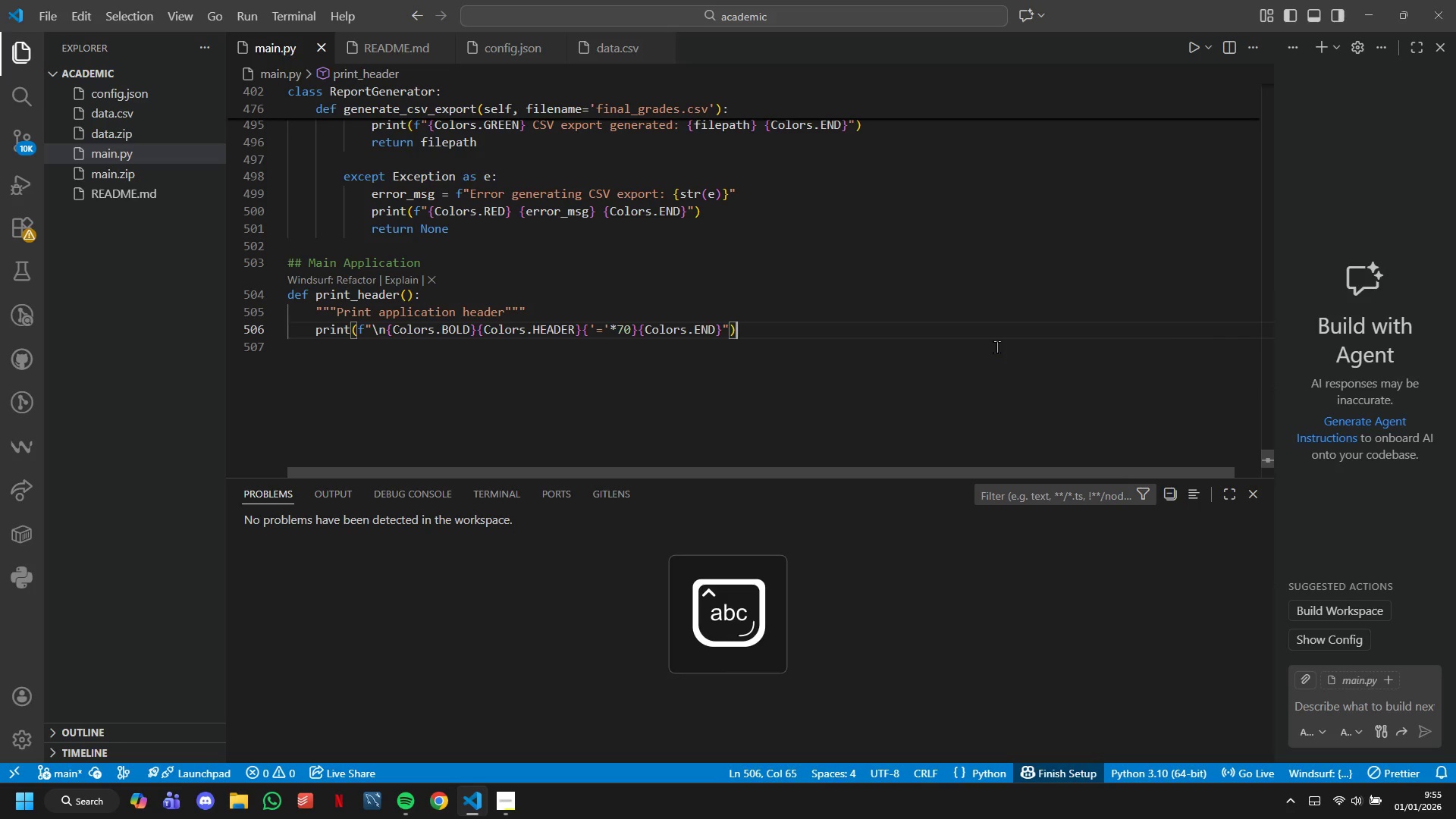 
key(Enter)
 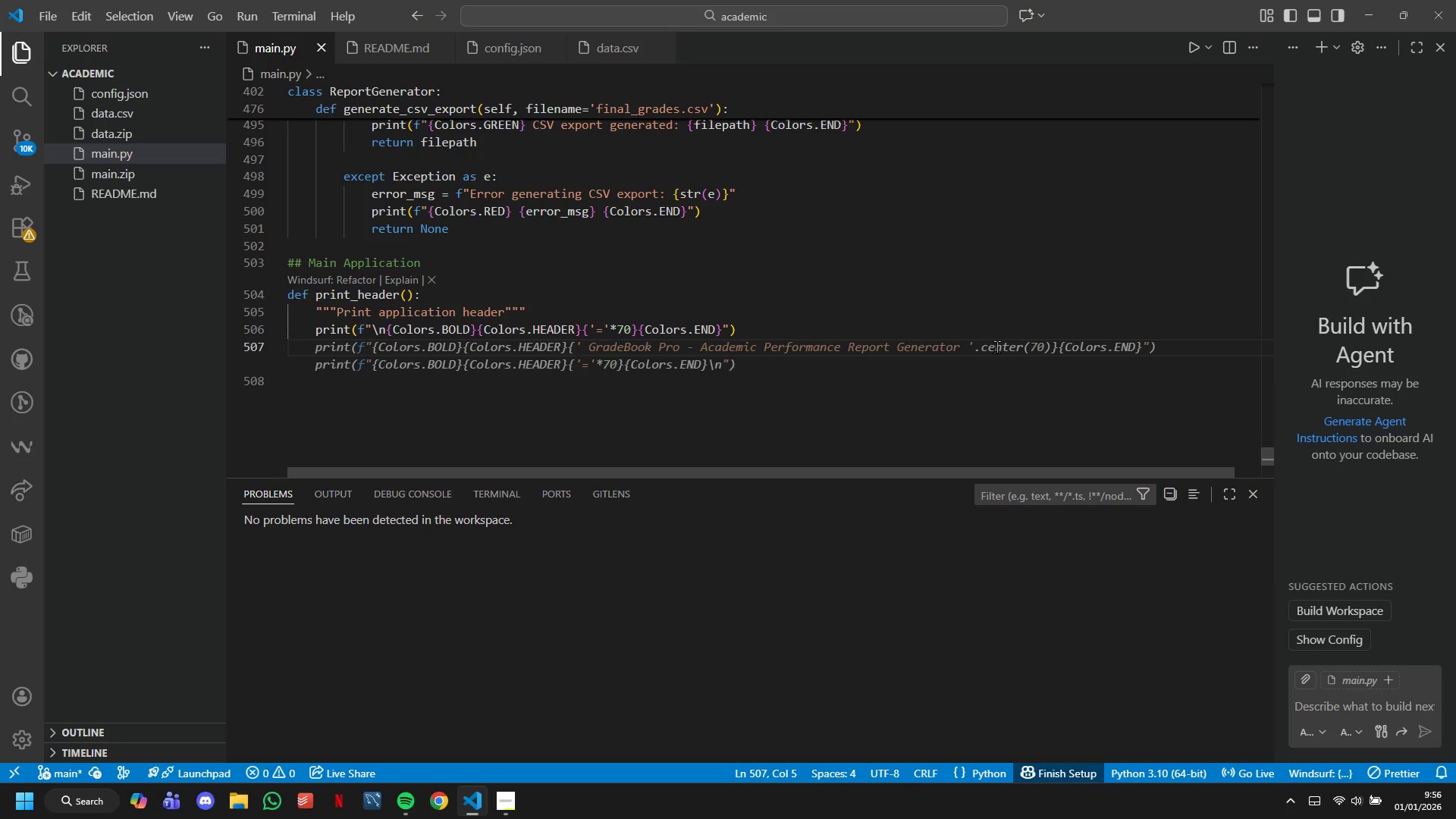 
wait(21.52)
 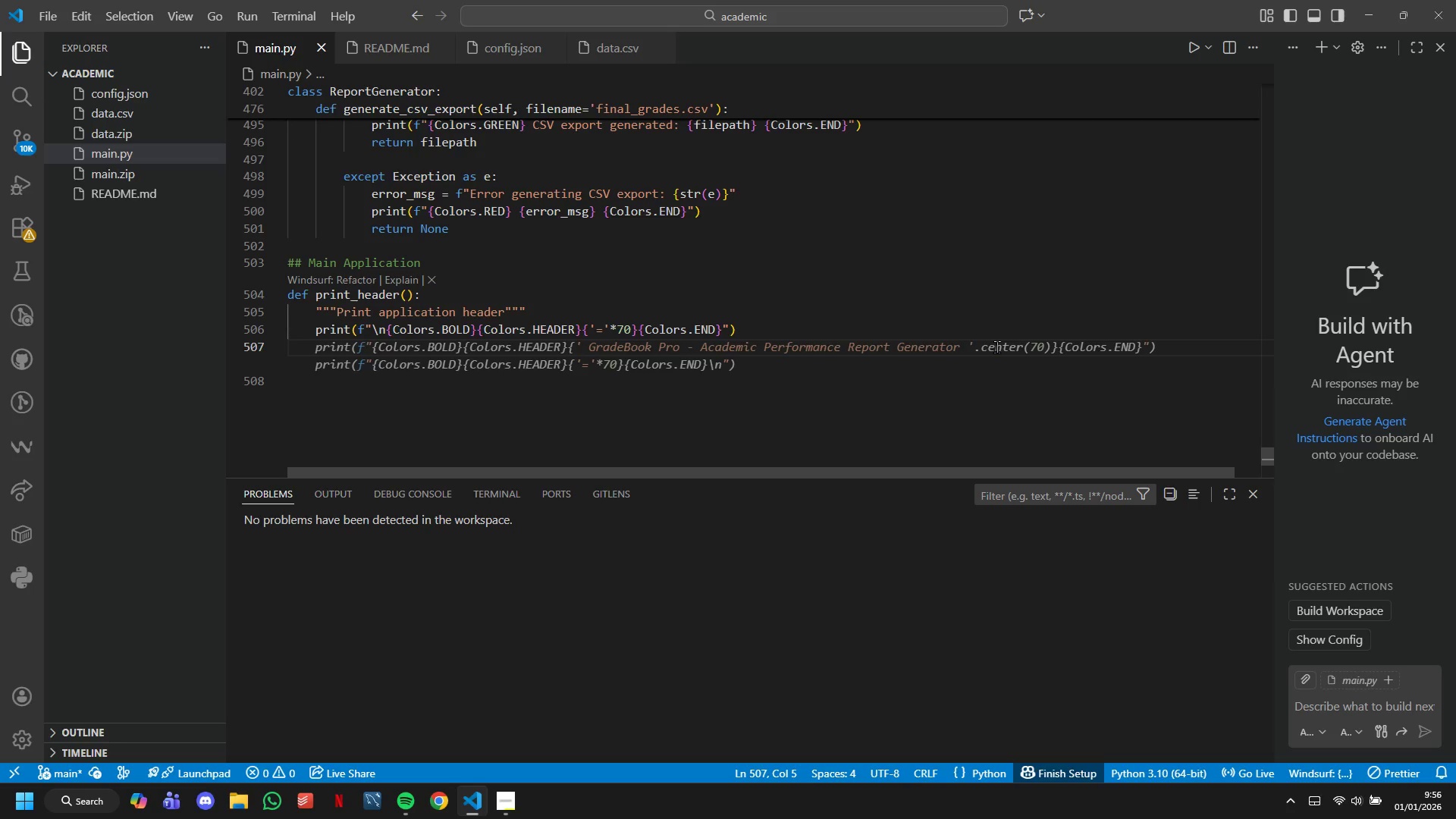 
type(print(f"{Colors.BOLD)
 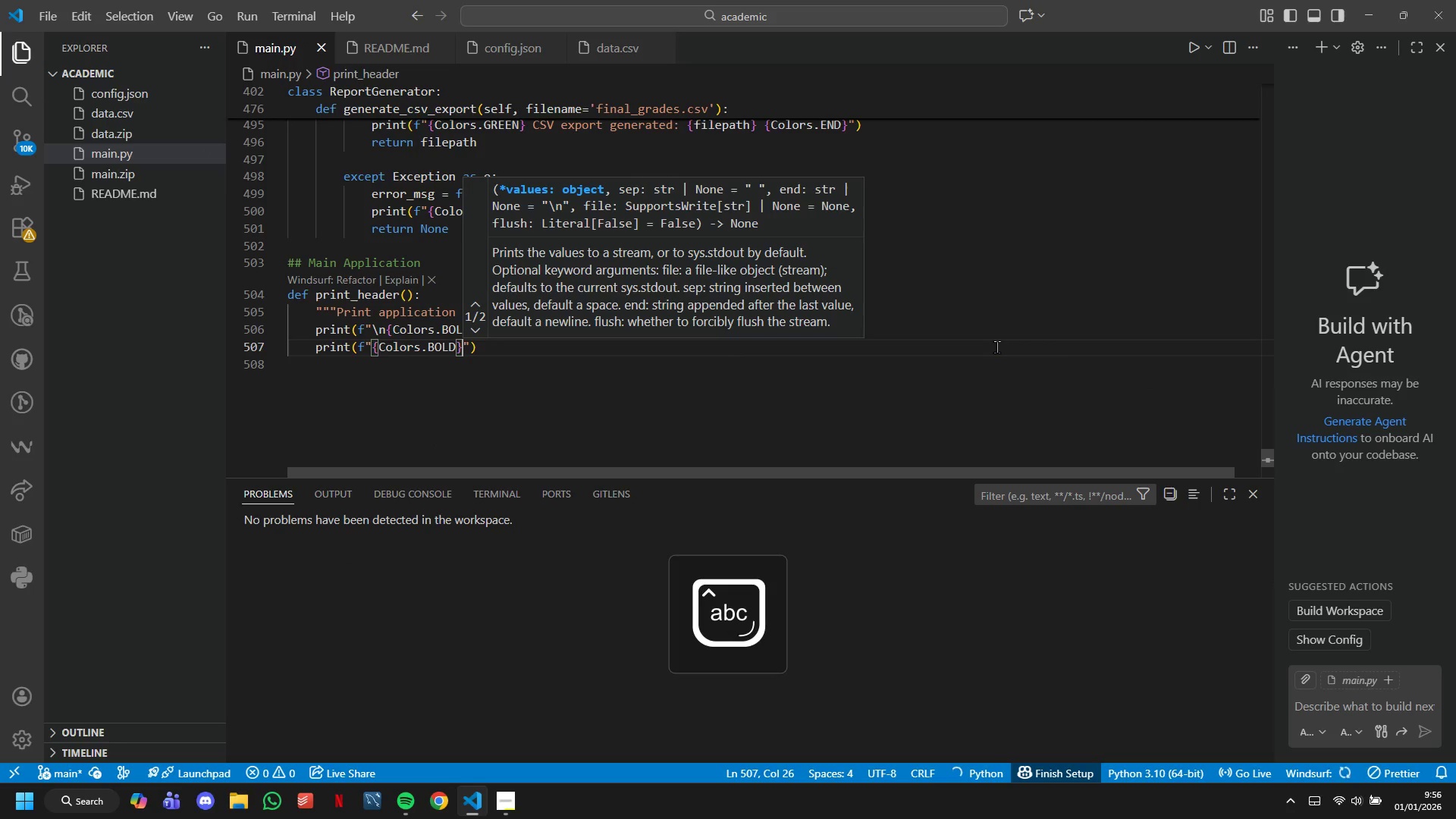 
 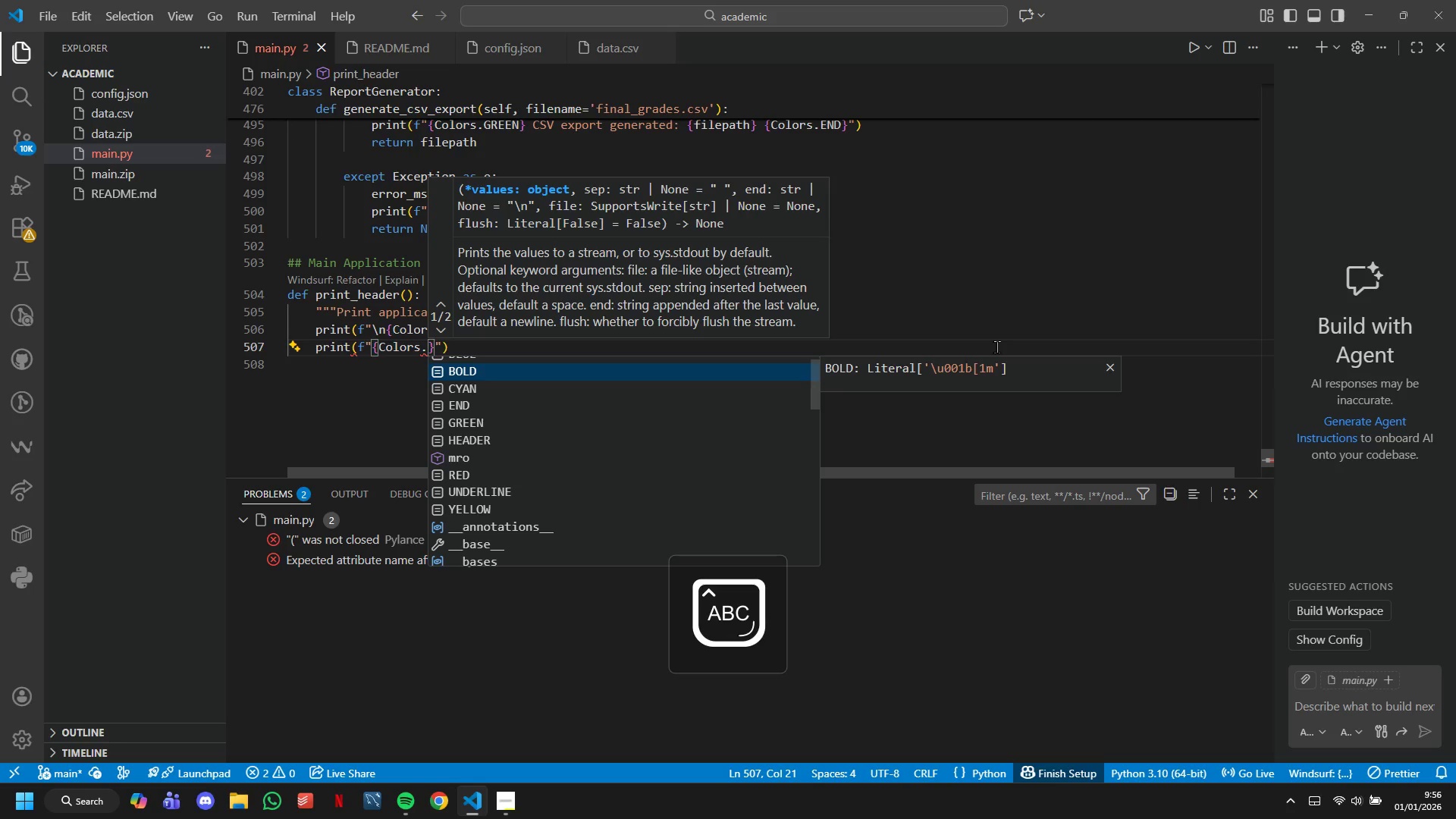 
key(ArrowRight)
 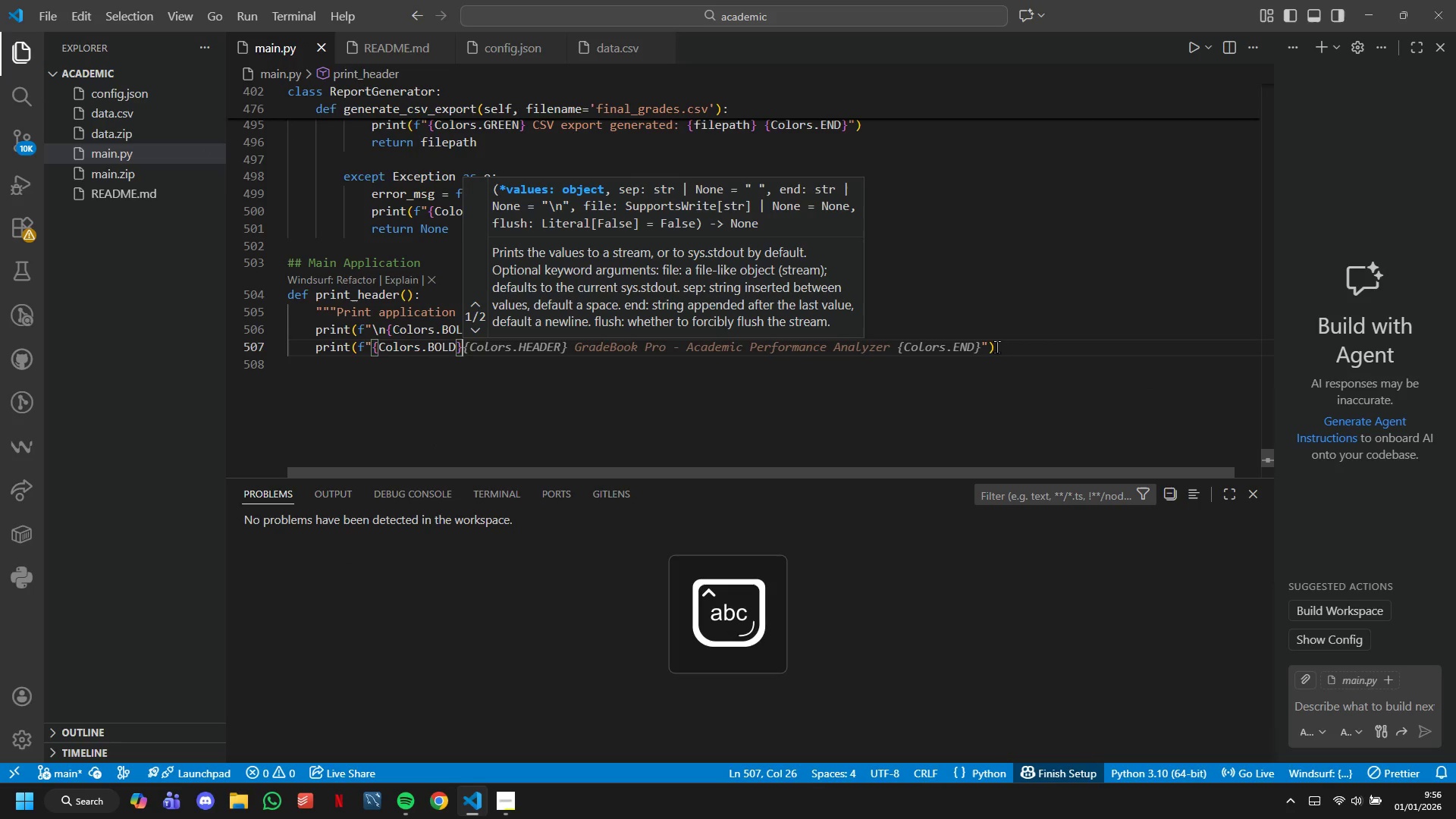 
type({Colors.HEADER)
 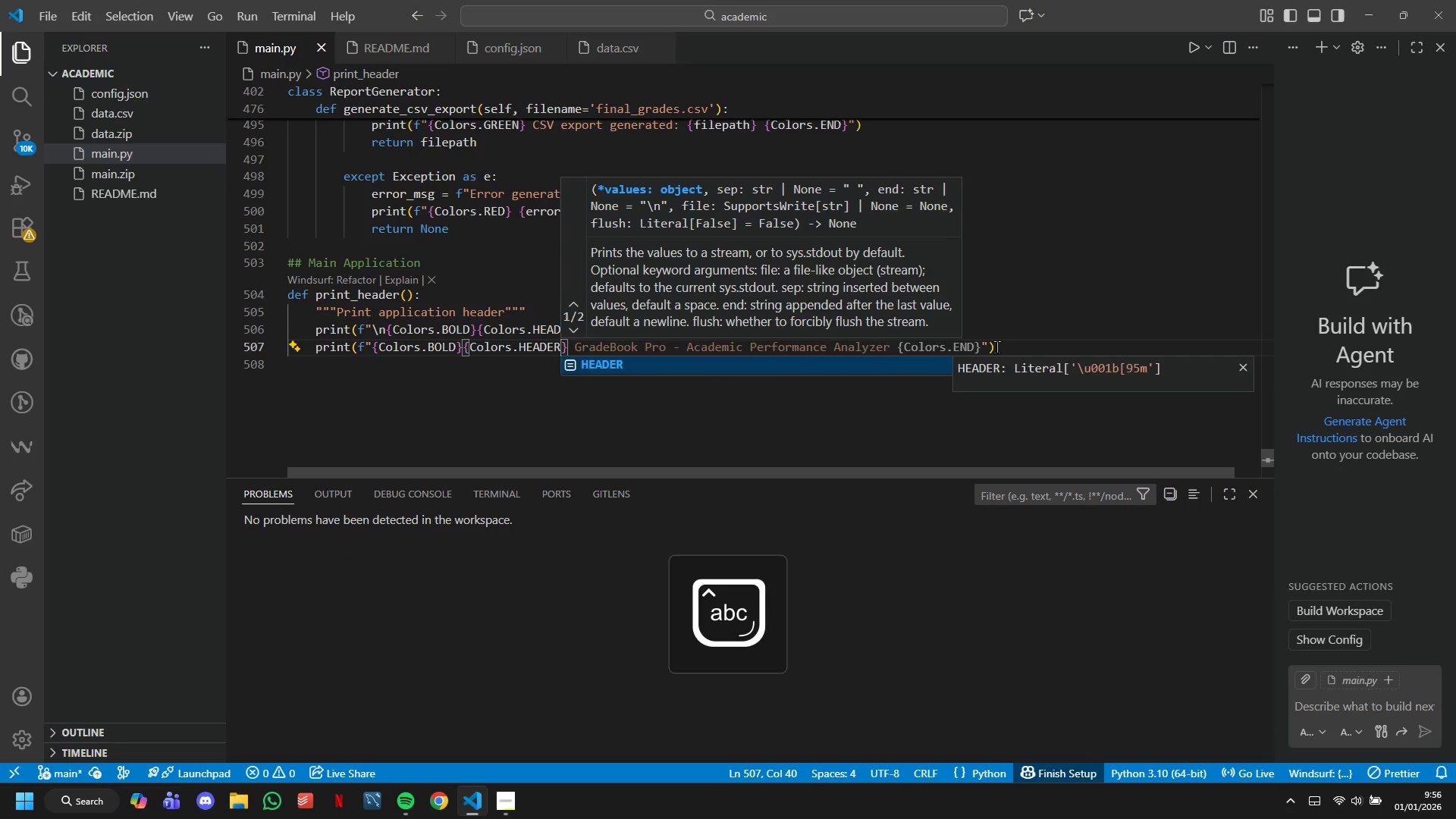 
key(ArrowRight)
 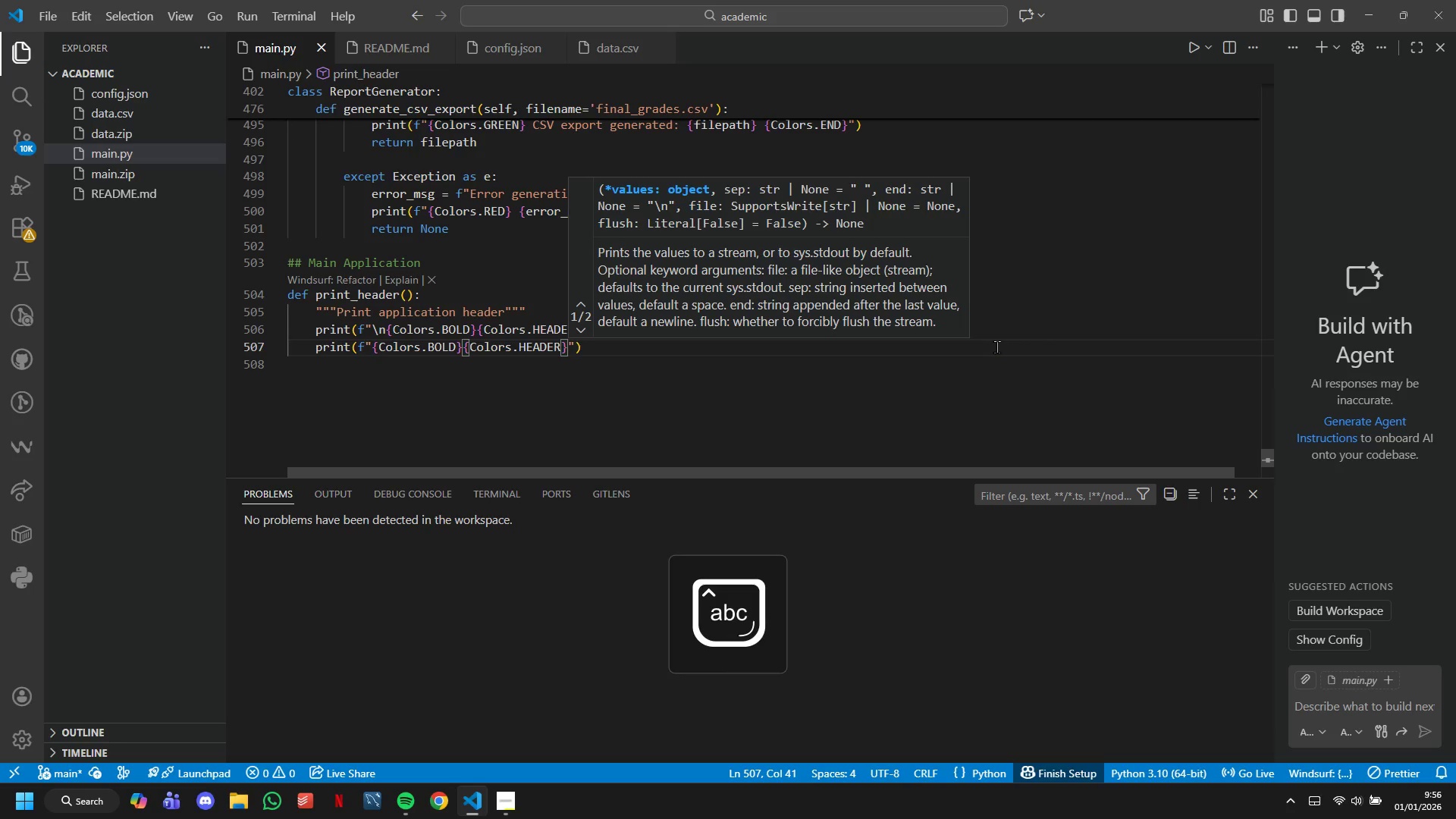 
type({])
key(Backspace)
type(])
key(Backspace)
type('F)
key(Backspace)
type(gR)
key(Backspace)
key(Backspace)
type(GradeBook Pro - CLI Academic Perfoamn)
key(Backspace)
key(Backspace)
key(Backspace)
type(rmance Engine)
 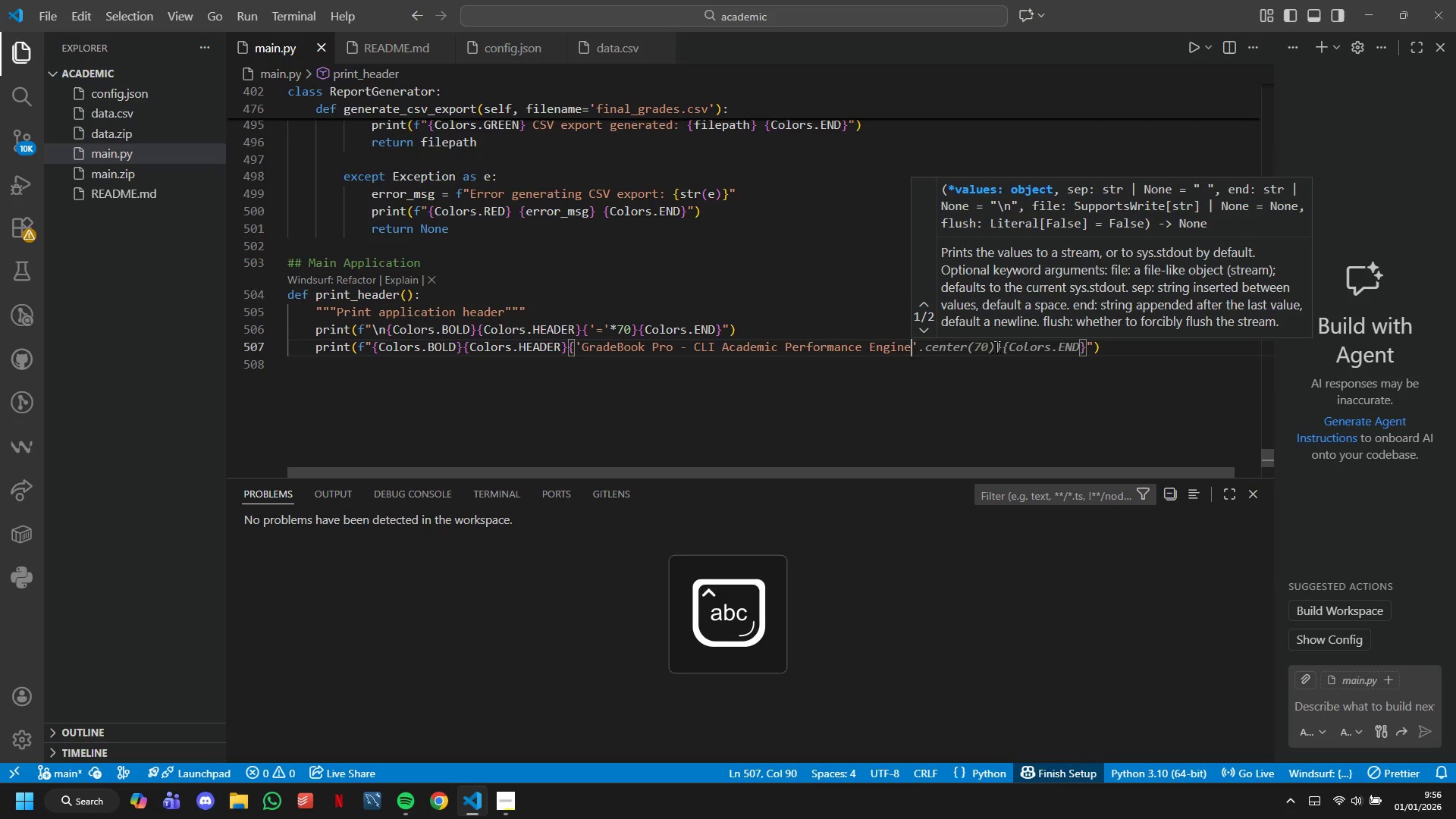 
key(ArrowRight)
 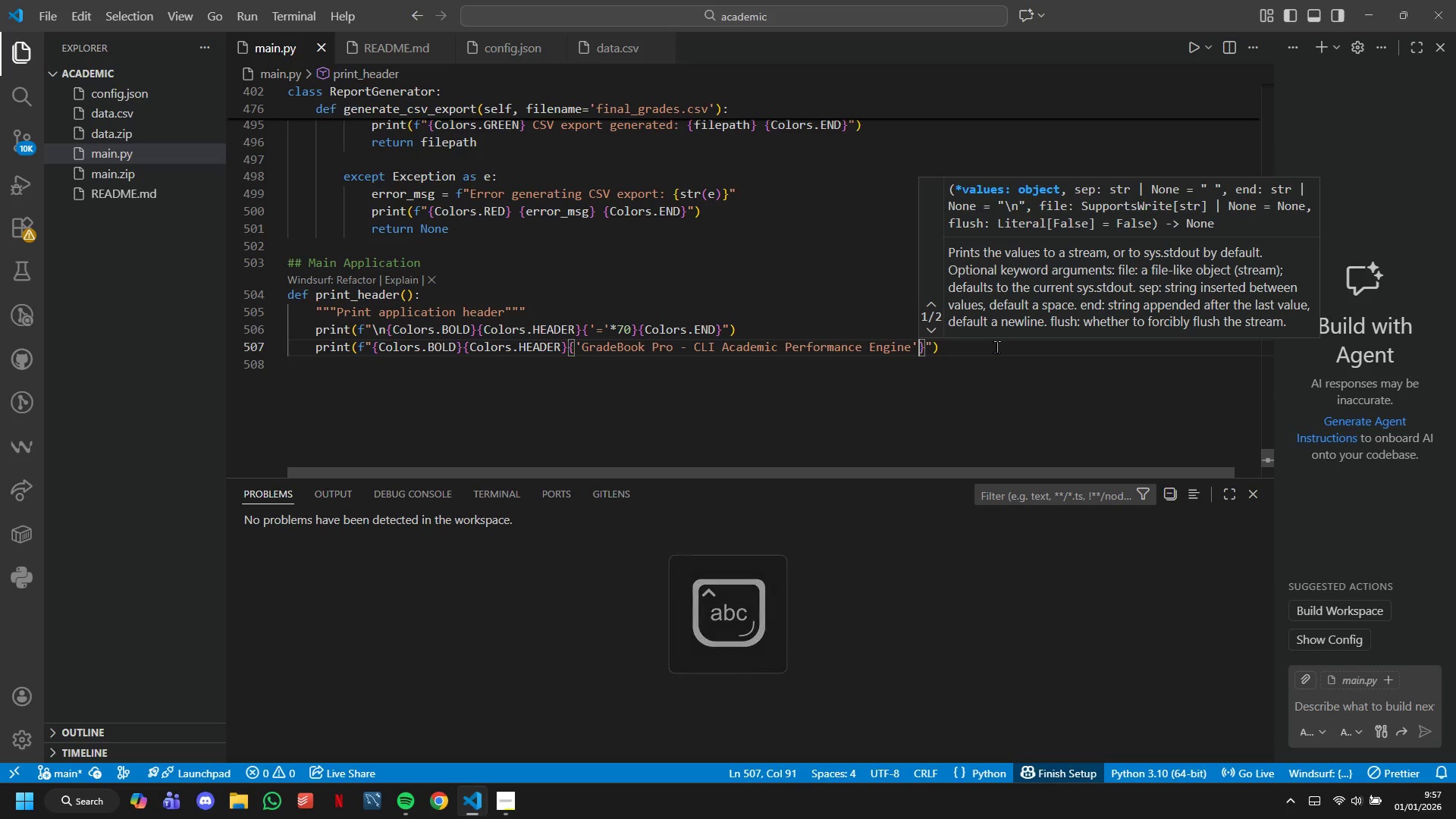 
type(.center(&0)
 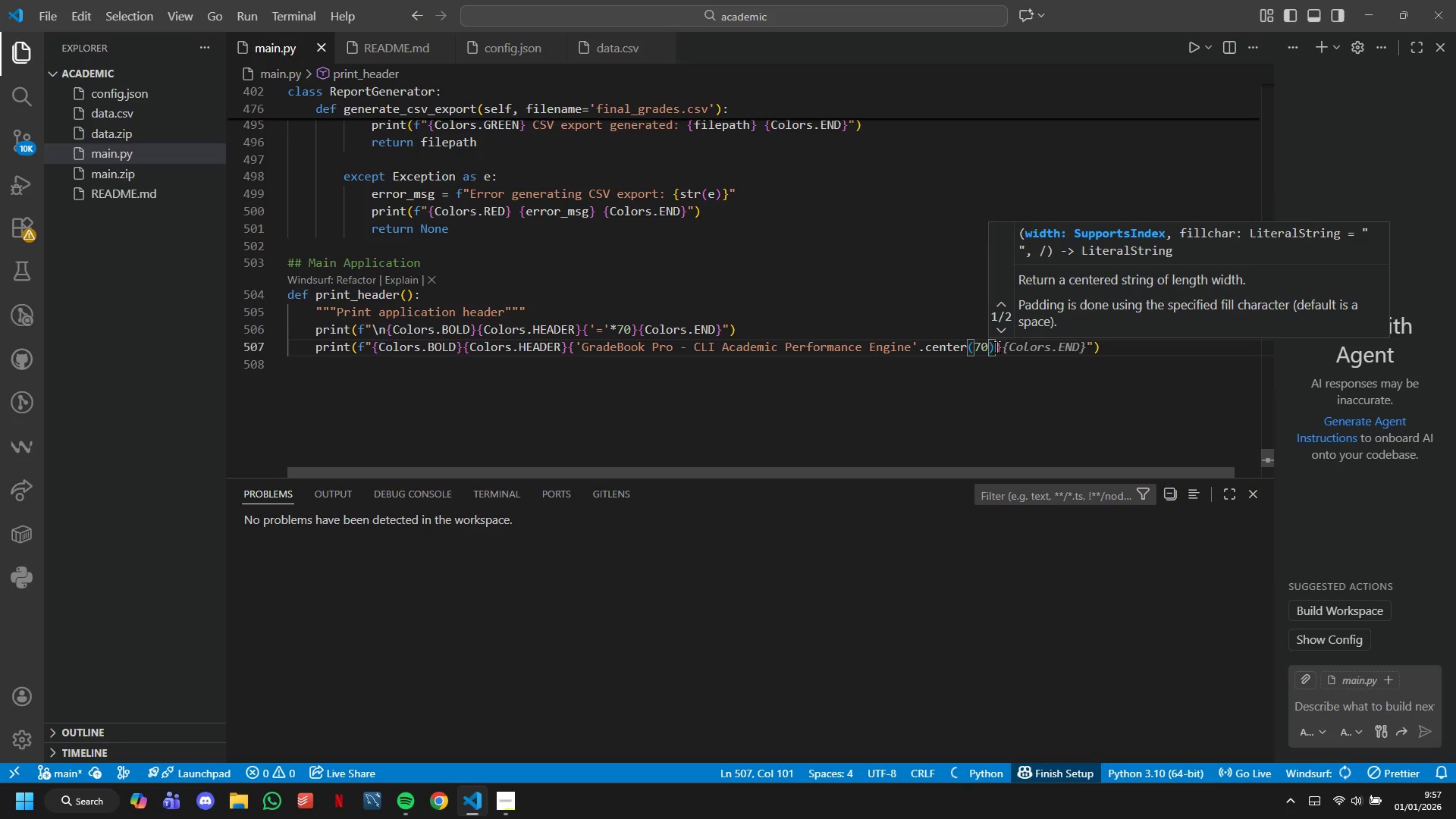 
key(ArrowRight)
 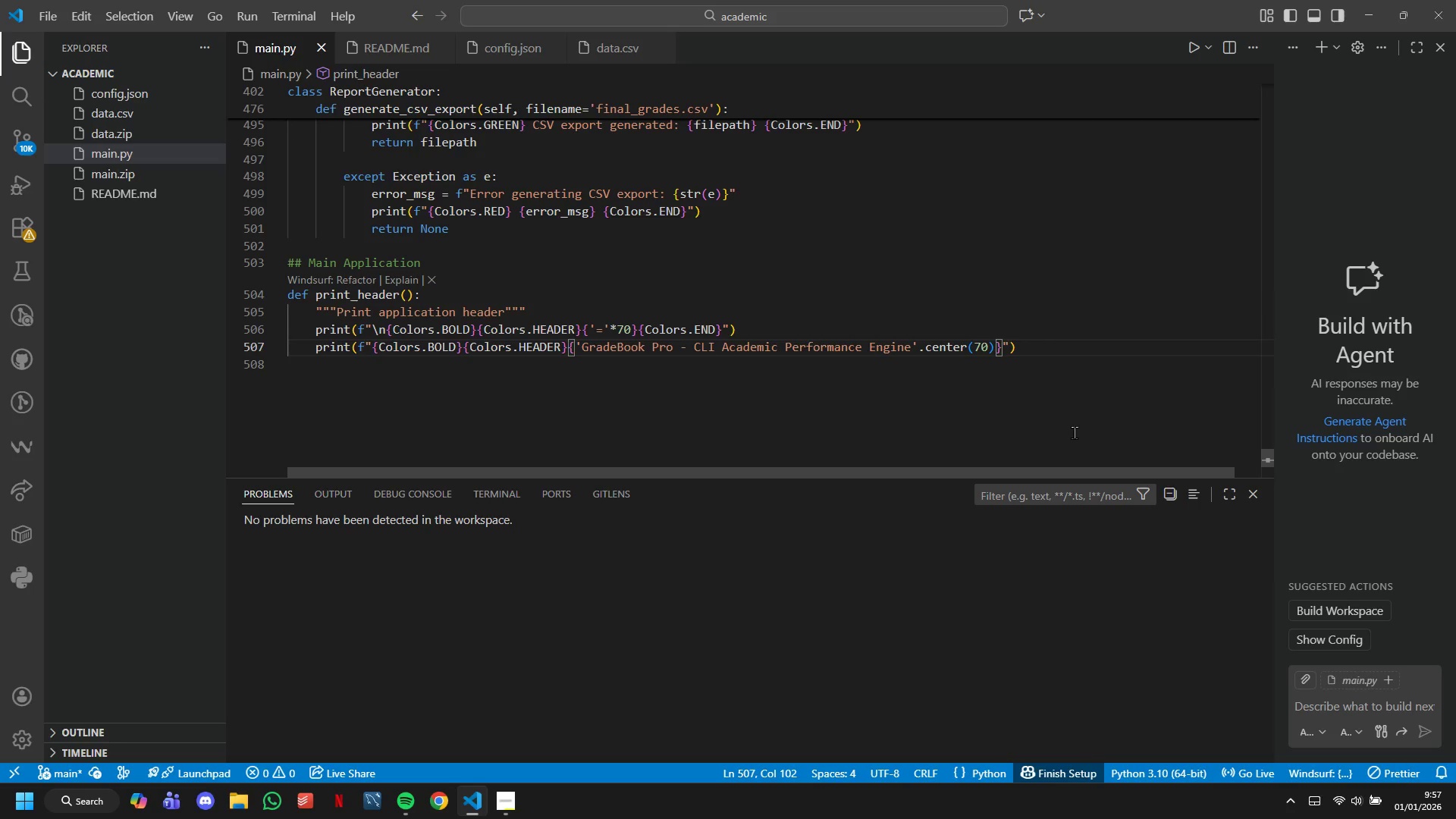 
key(ArrowRight)
 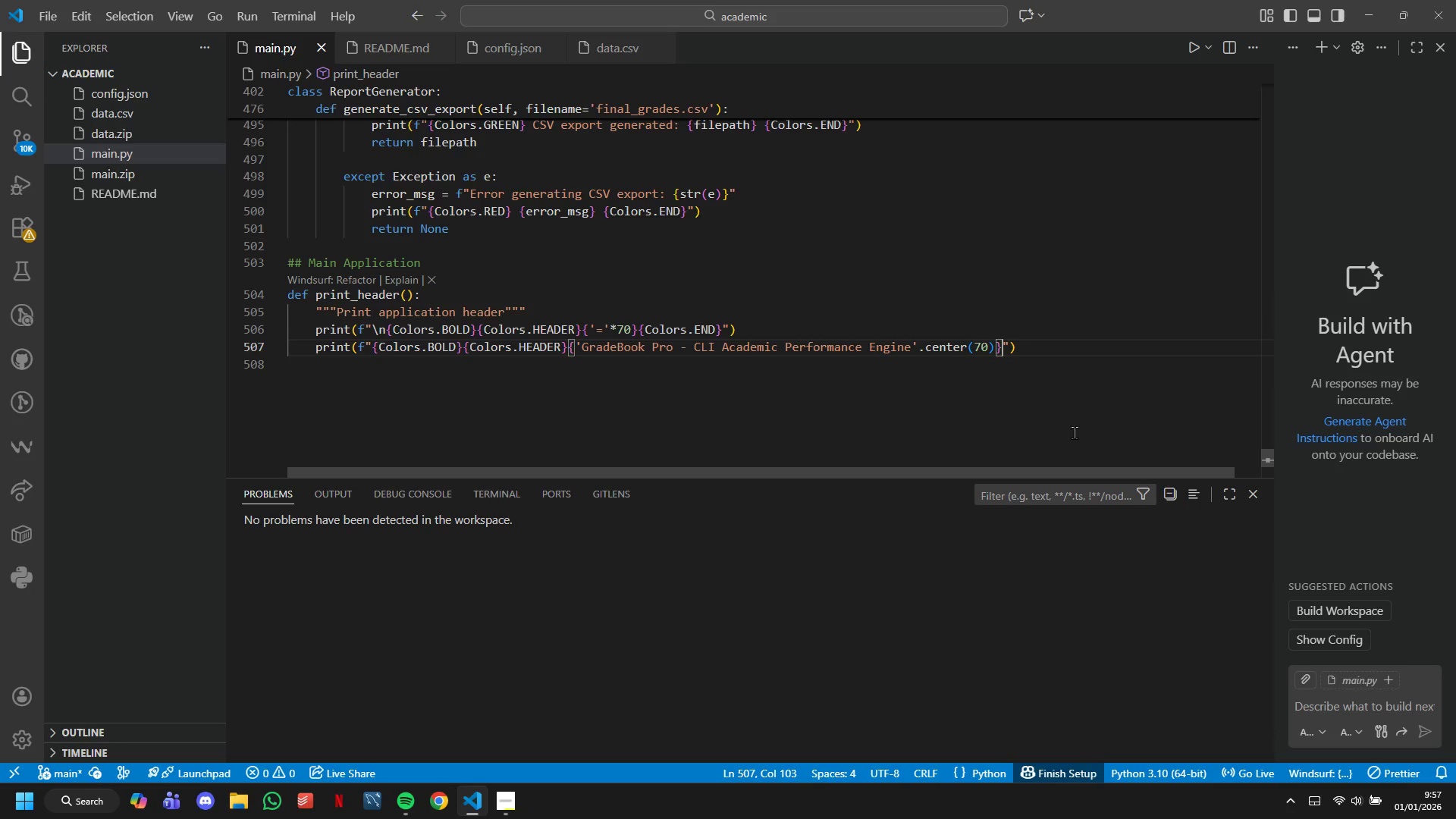 
type(:)
key(Backspace)
type([Colors.END)
 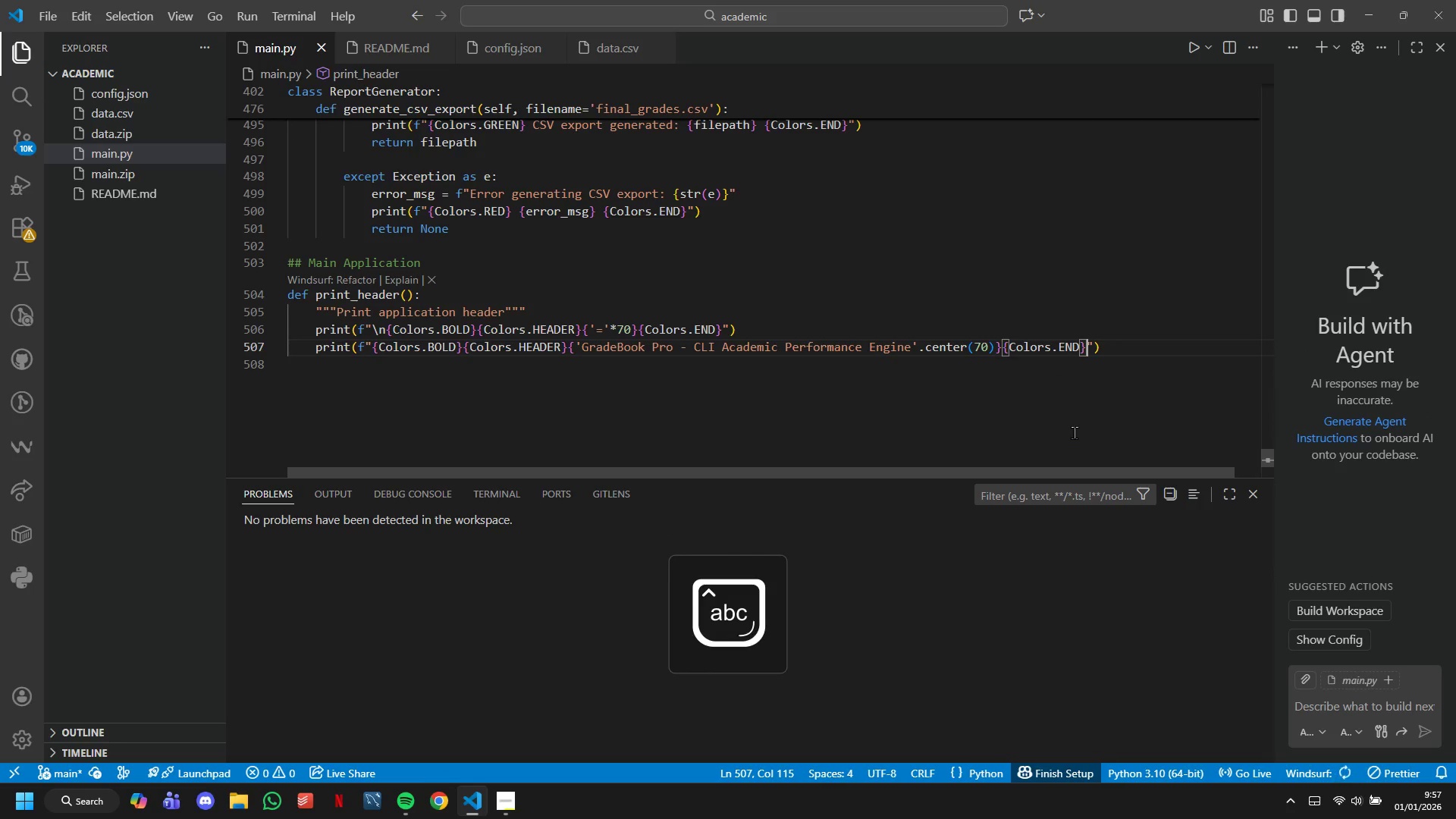 
 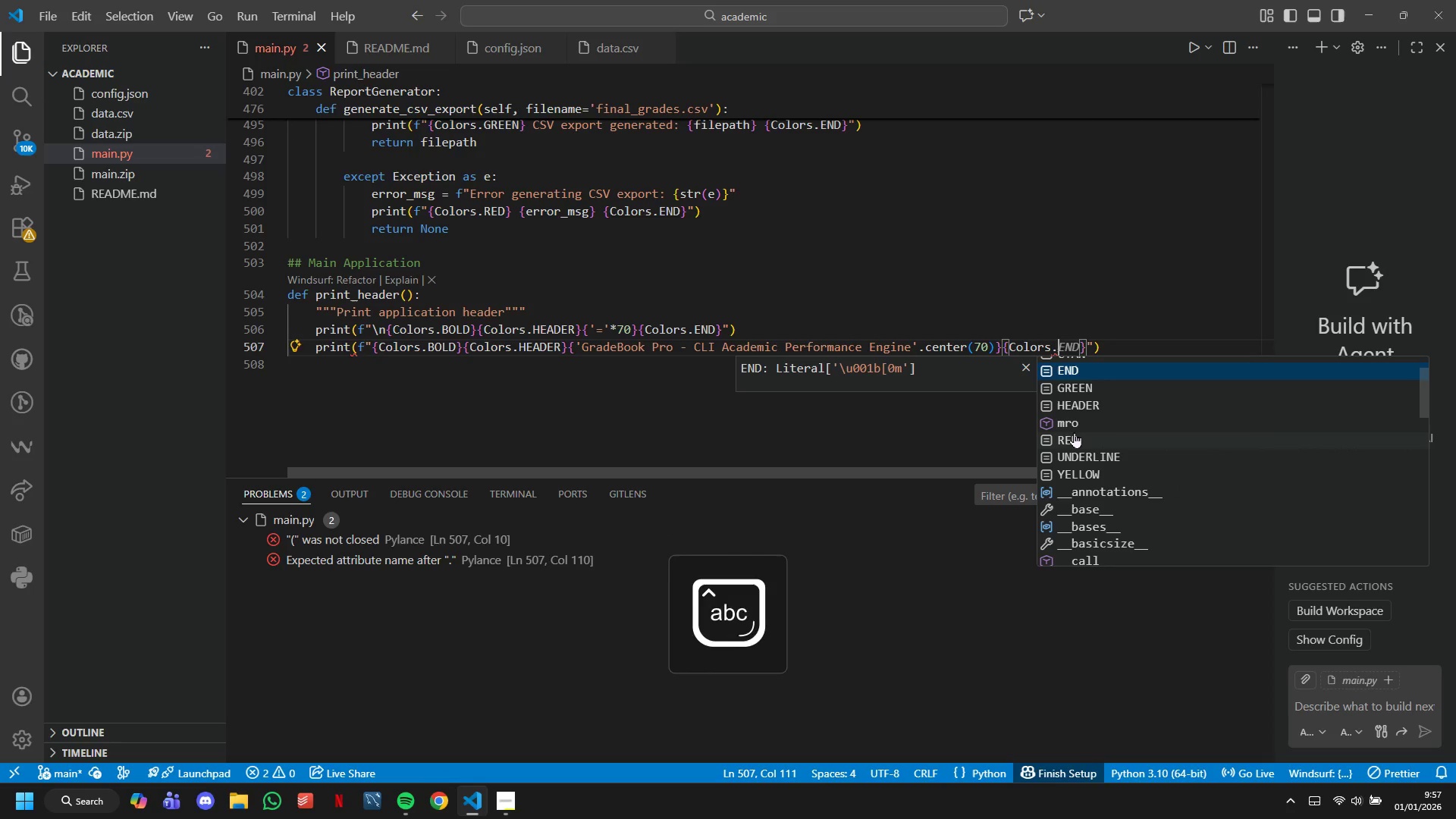 
key(ArrowRight)
 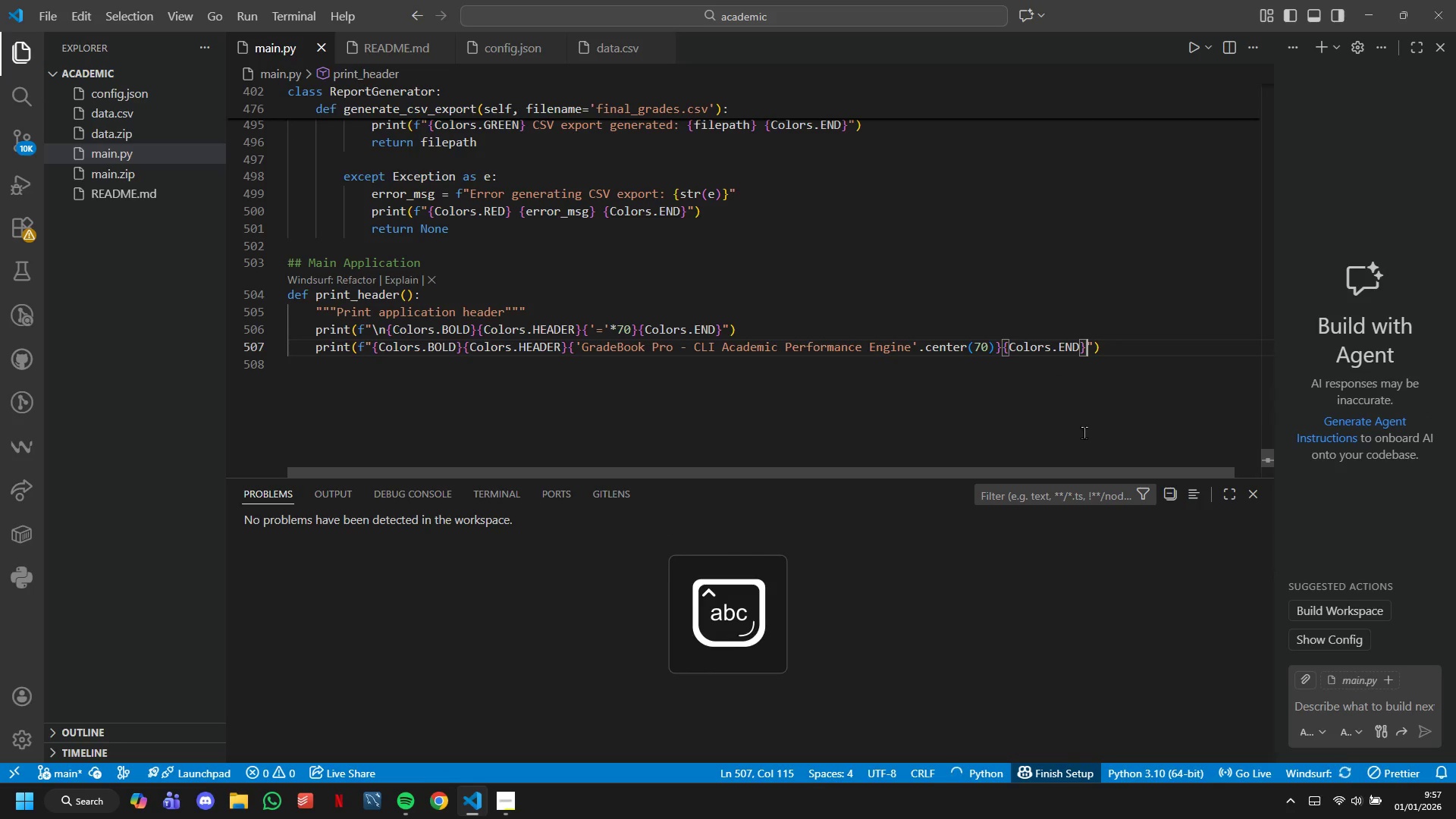 
hold_key(key=ArrowRight, duration=0.31)
 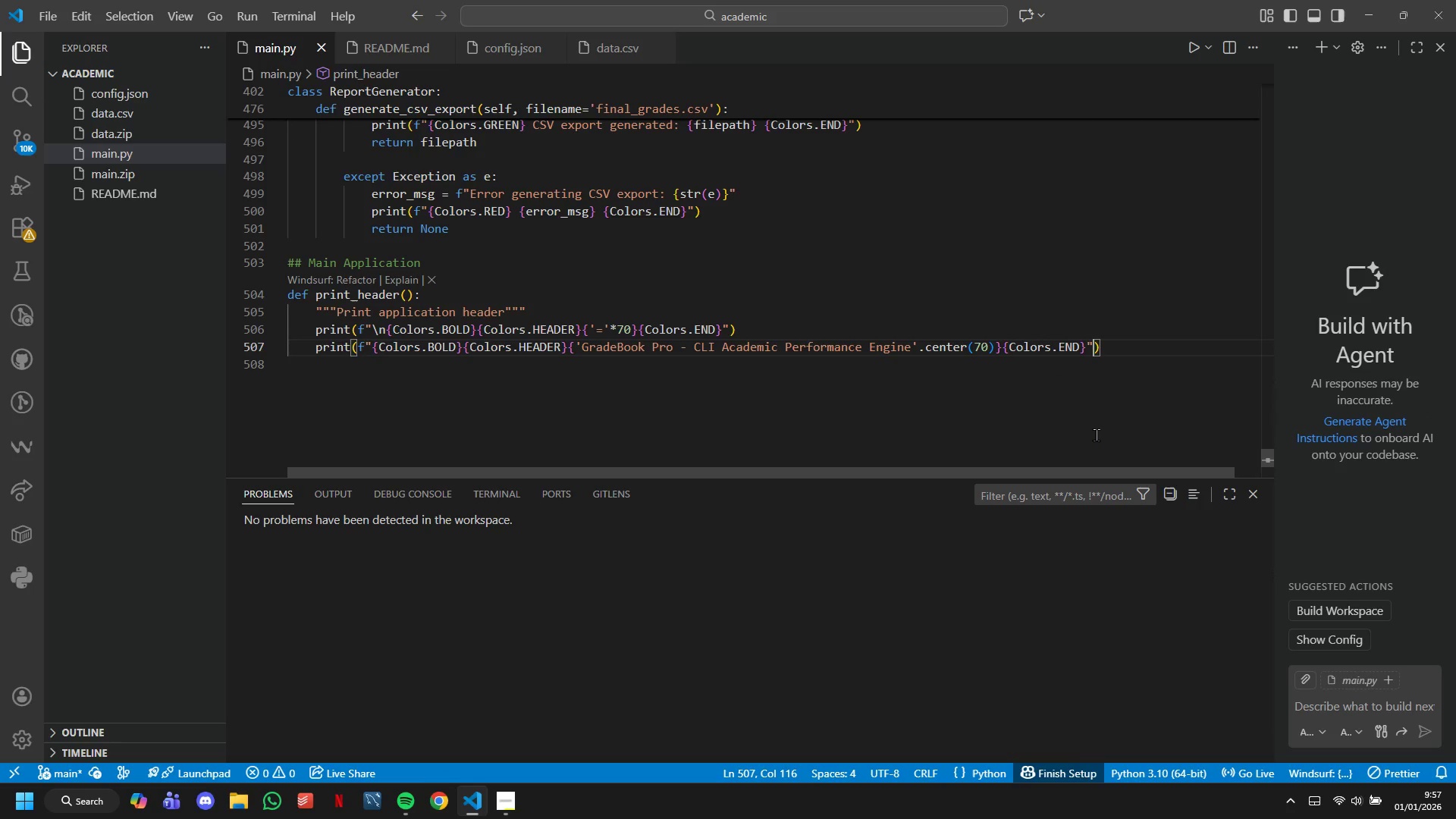 
key(Enter)
 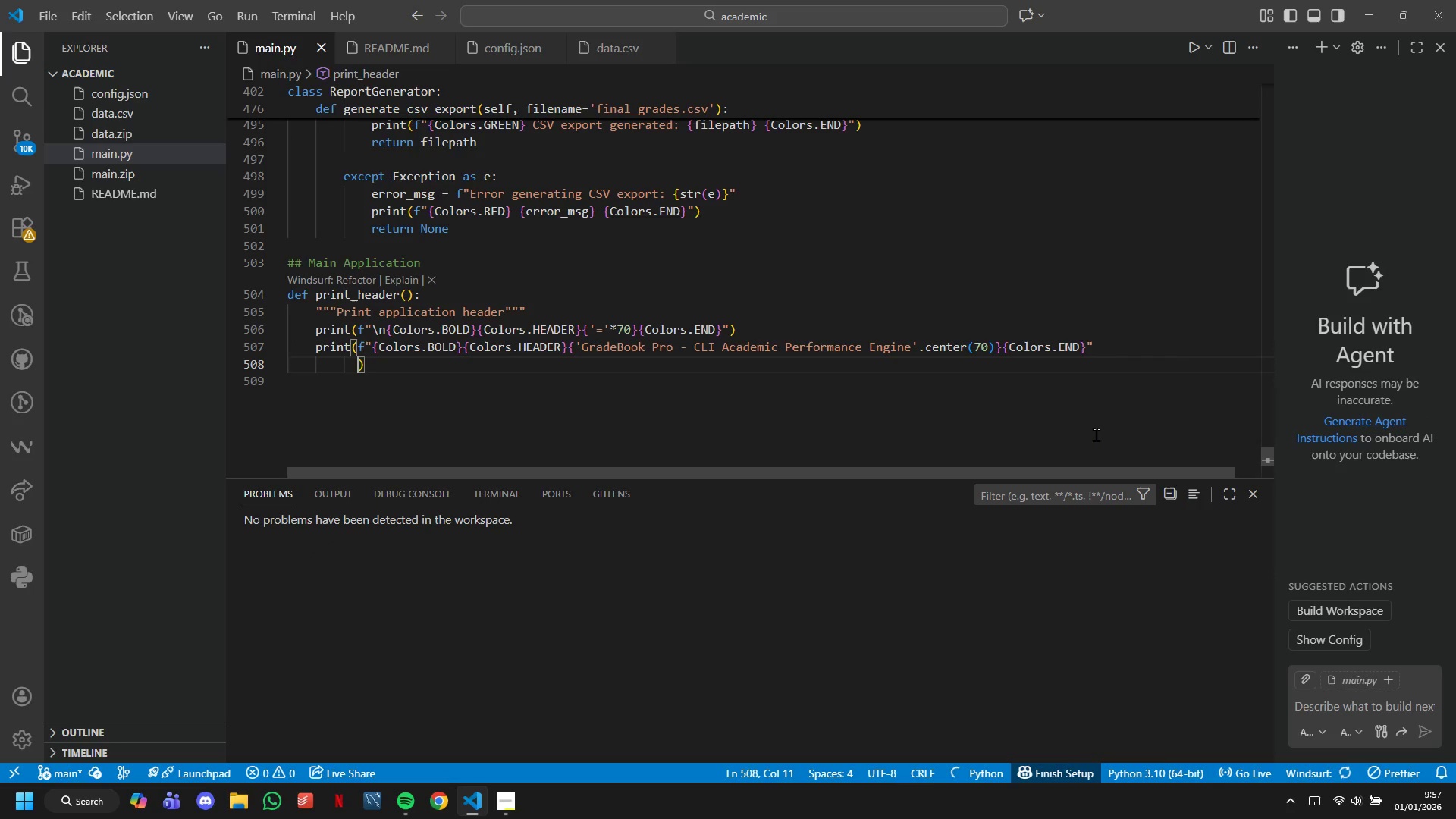 
key(Control+Z)
 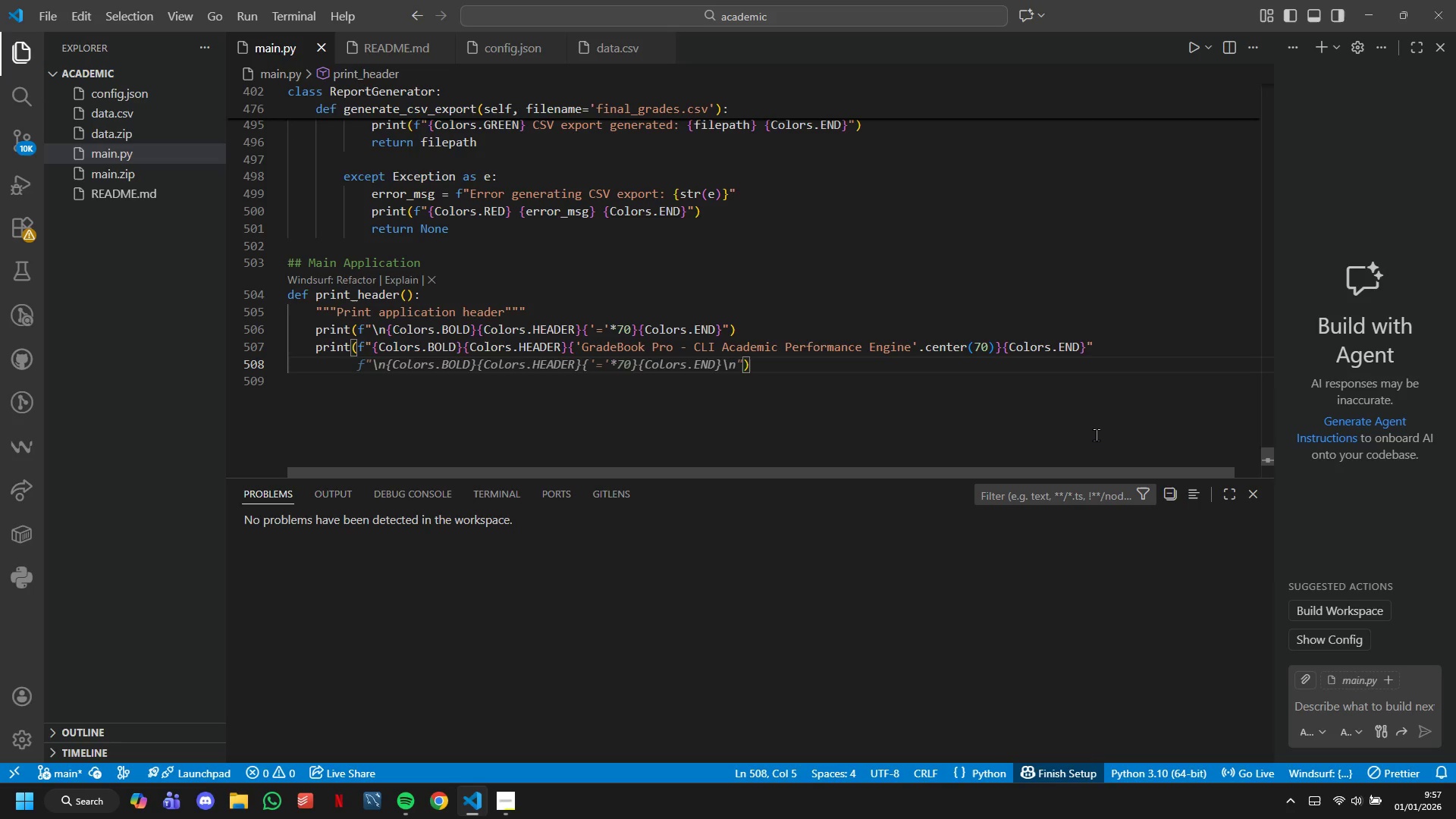 
key(Control+Z)
 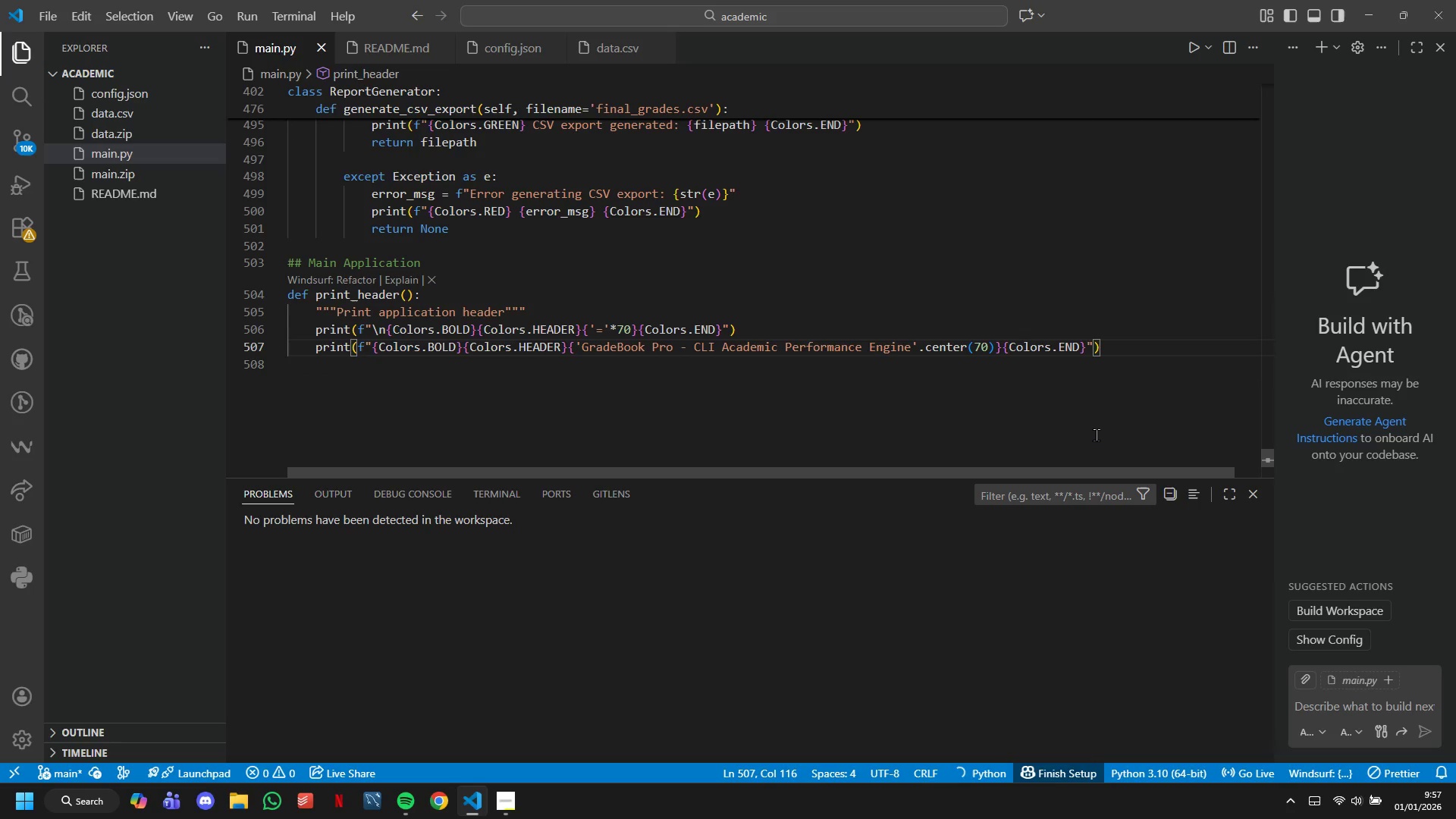 
key(ArrowRight)
 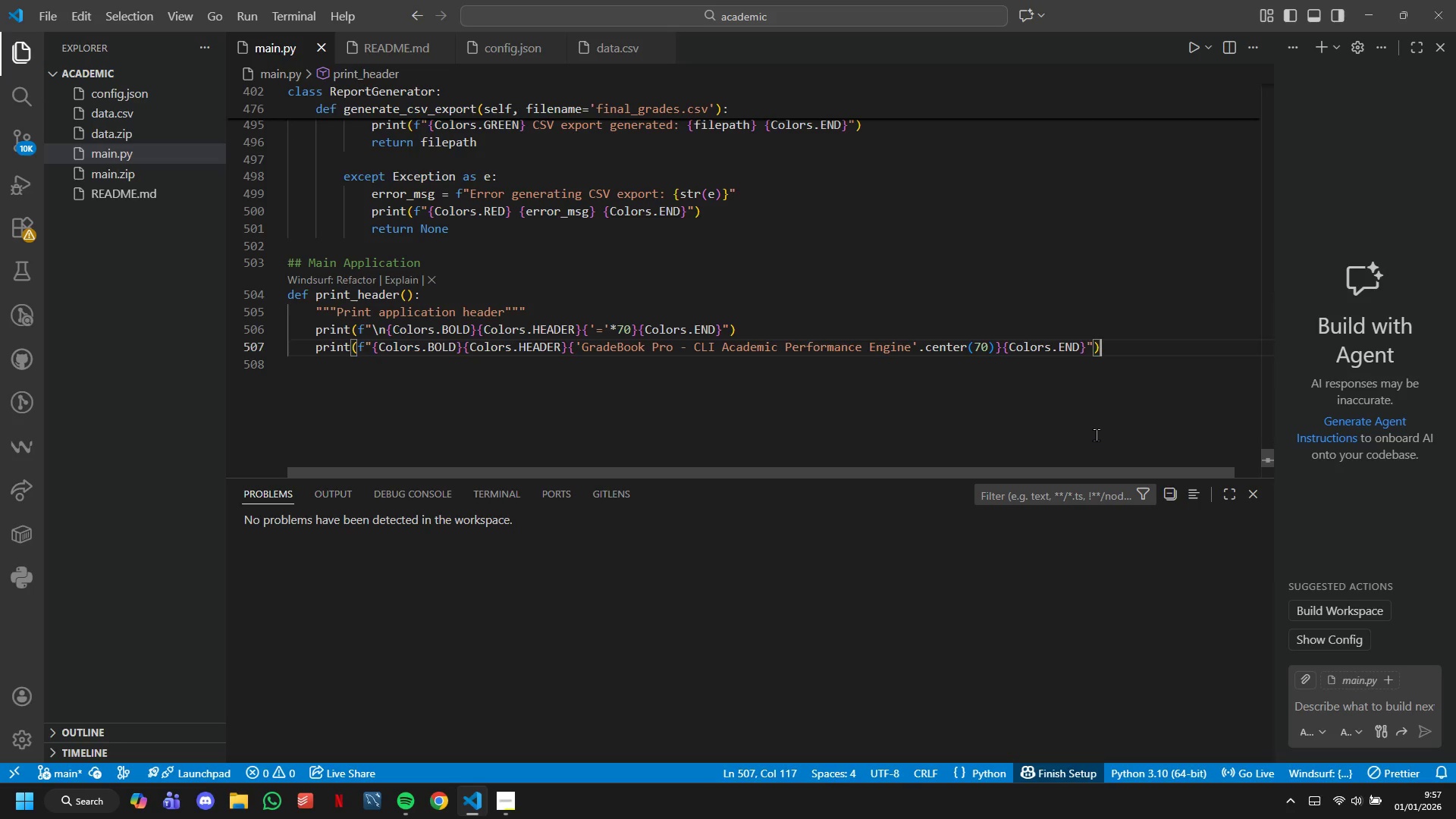 
key(Enter)
 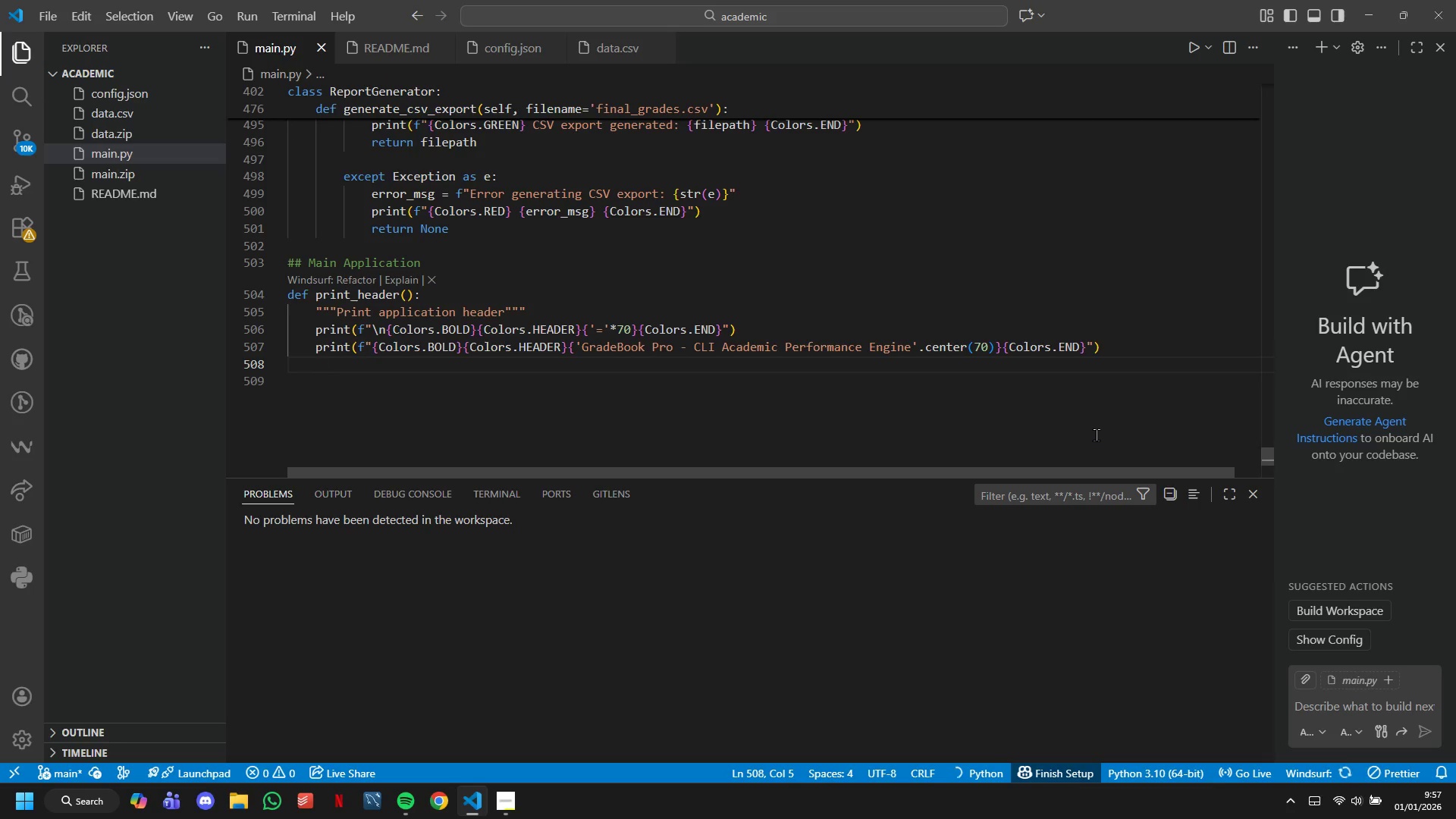 
type(prnt9F"[Colors.BOLD)
 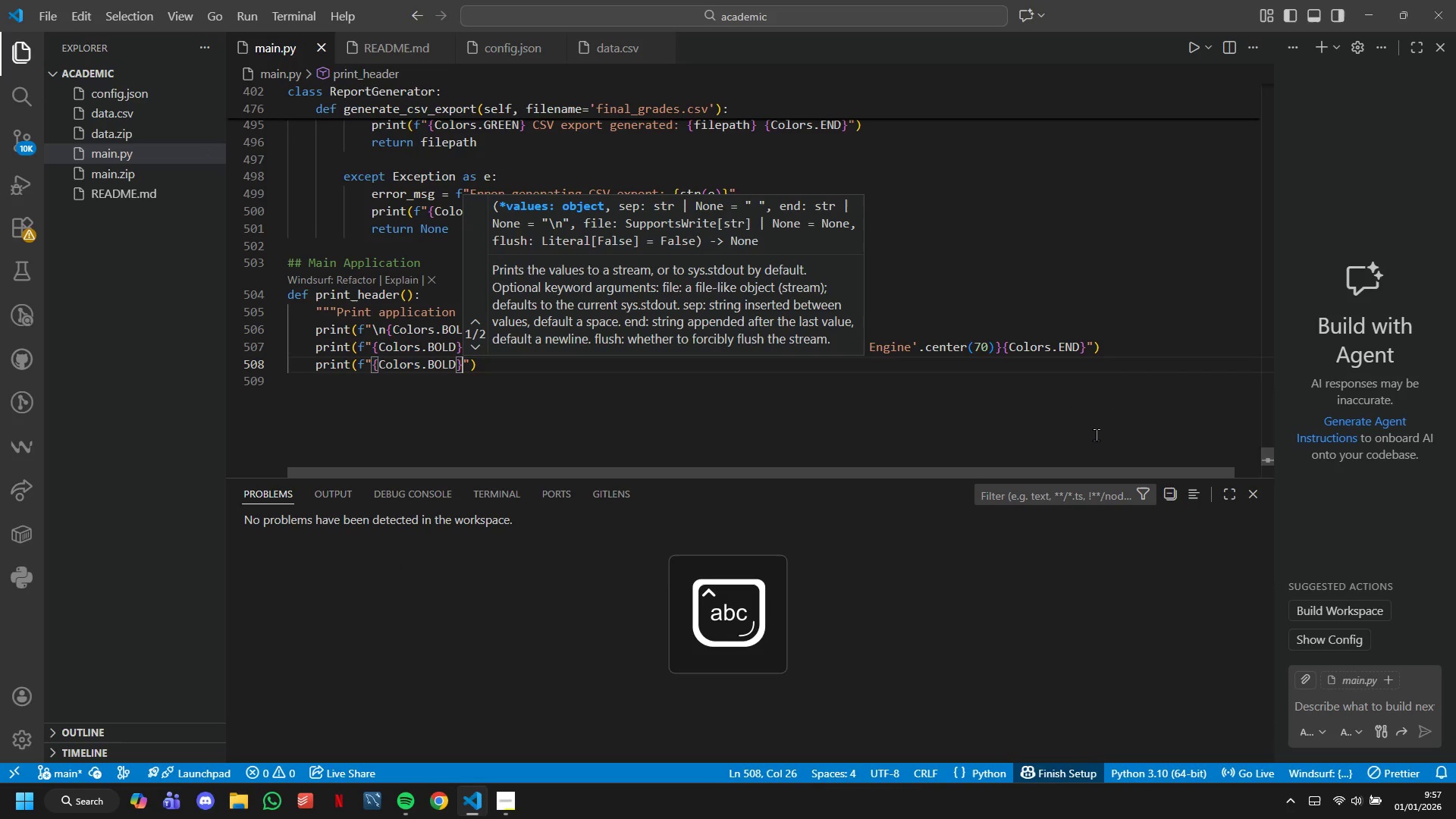 
hold_key(key=I, duration=27.8)
 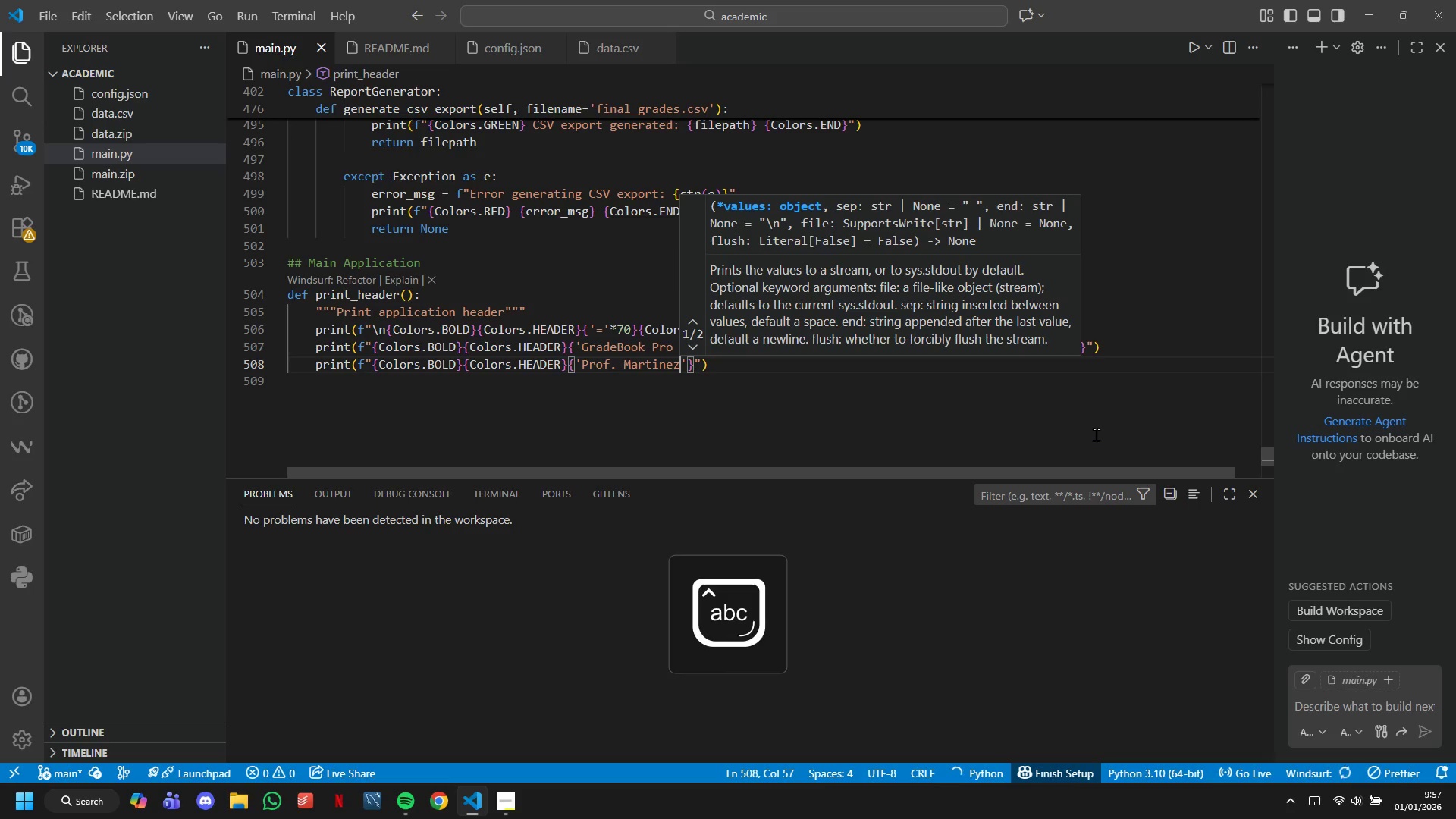 
key(ArrowRight)
 